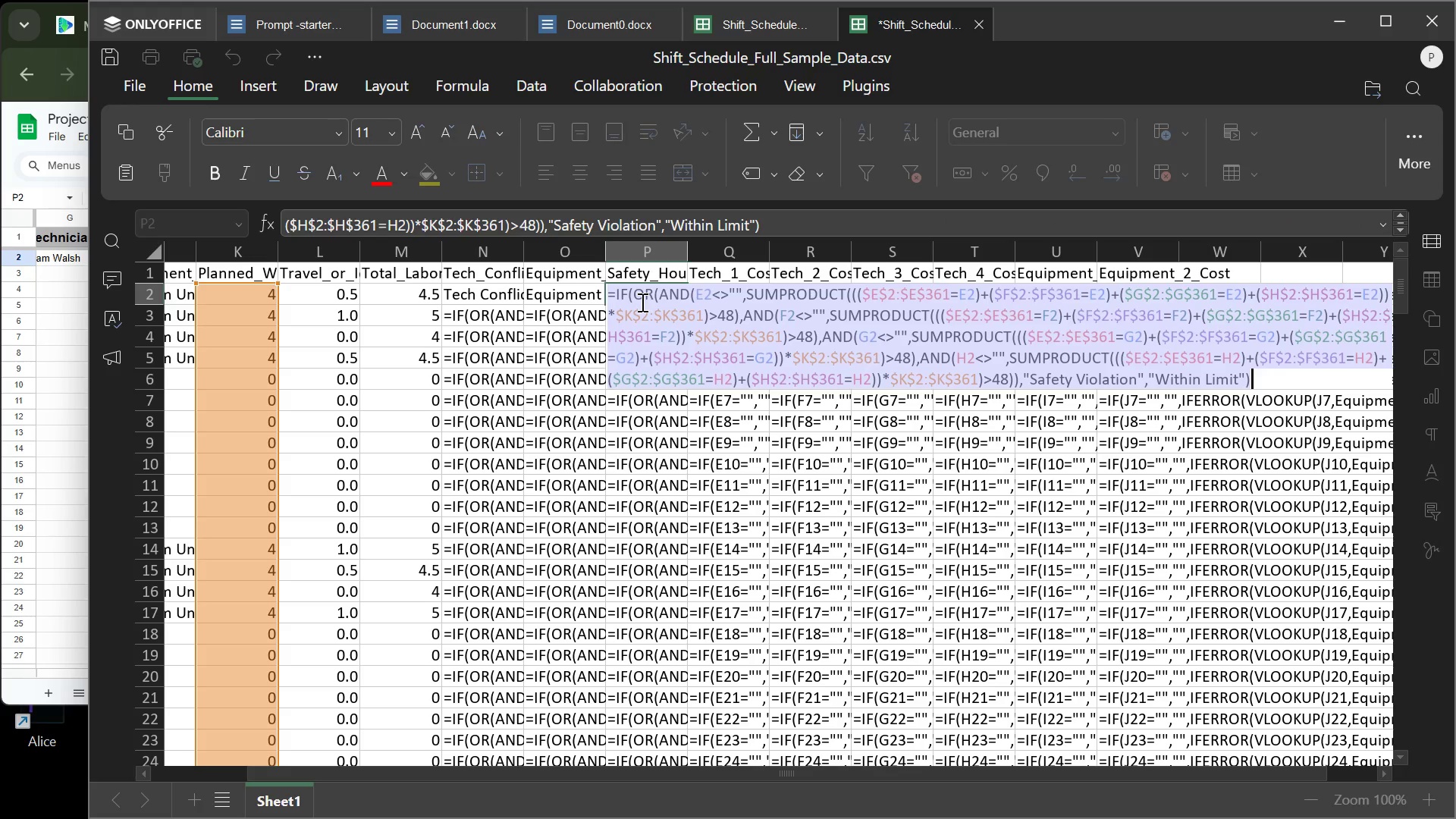 
key(Control+C)
 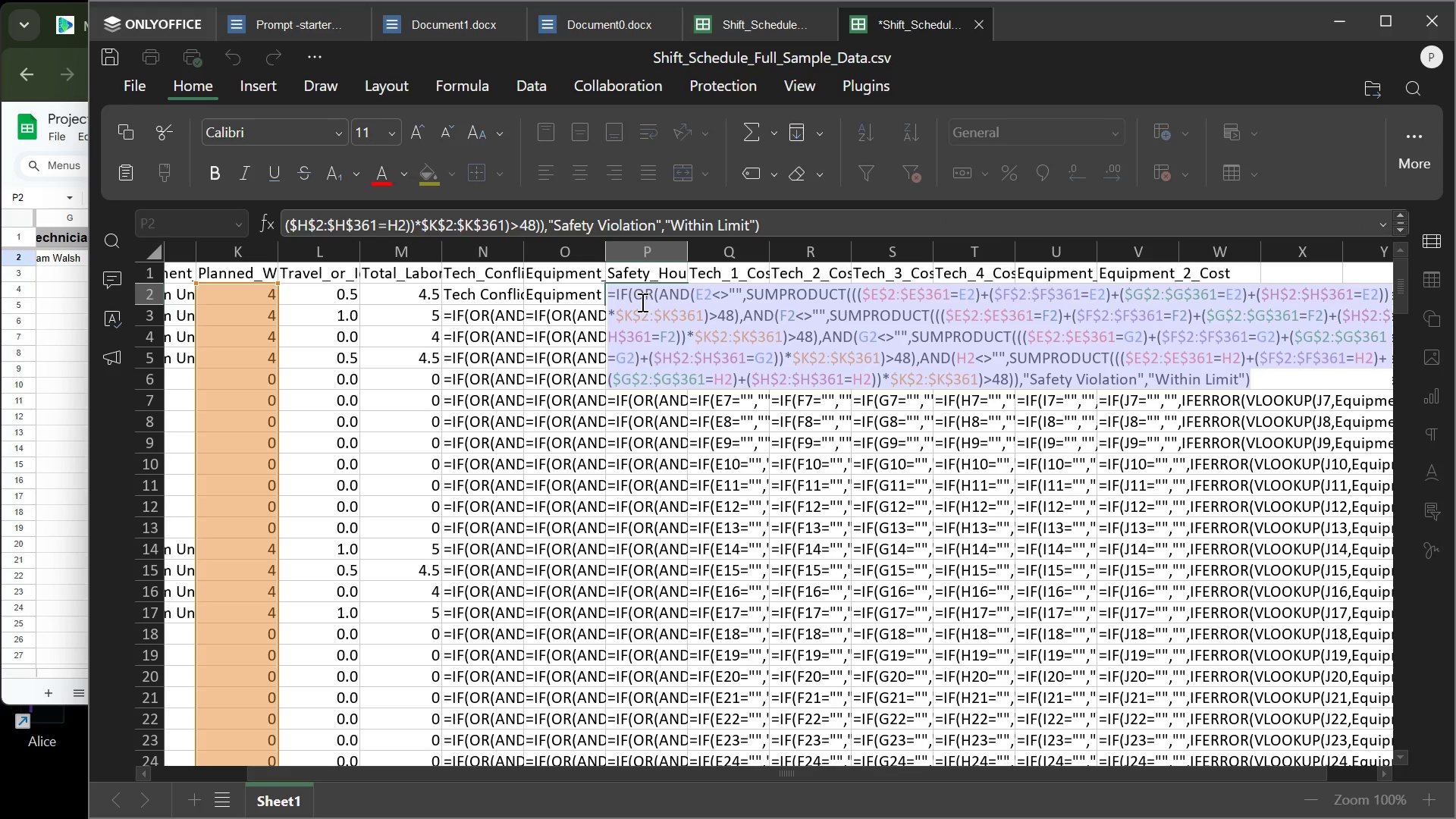 
key(Control+C)
 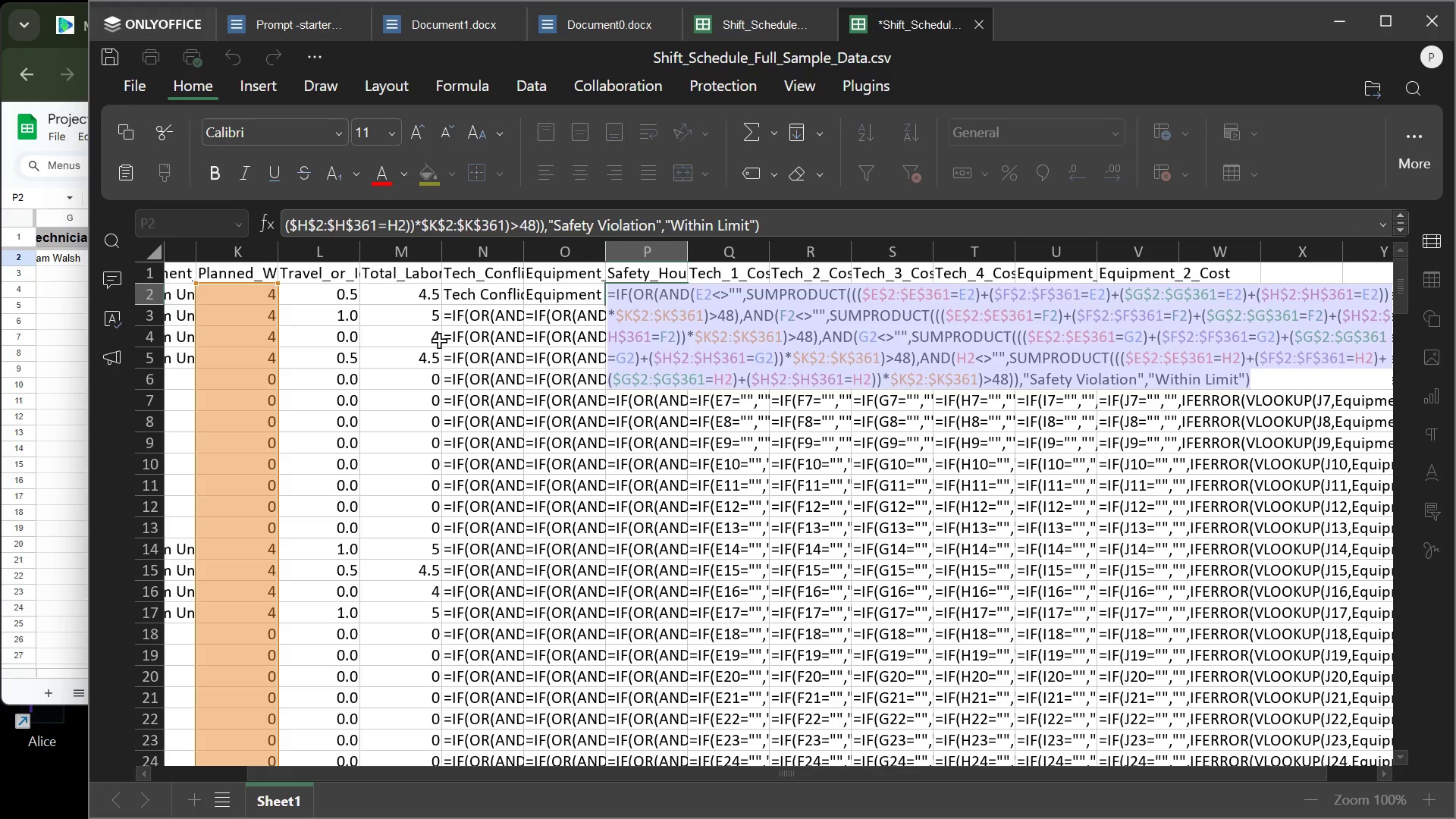 
left_click([438, 340])
 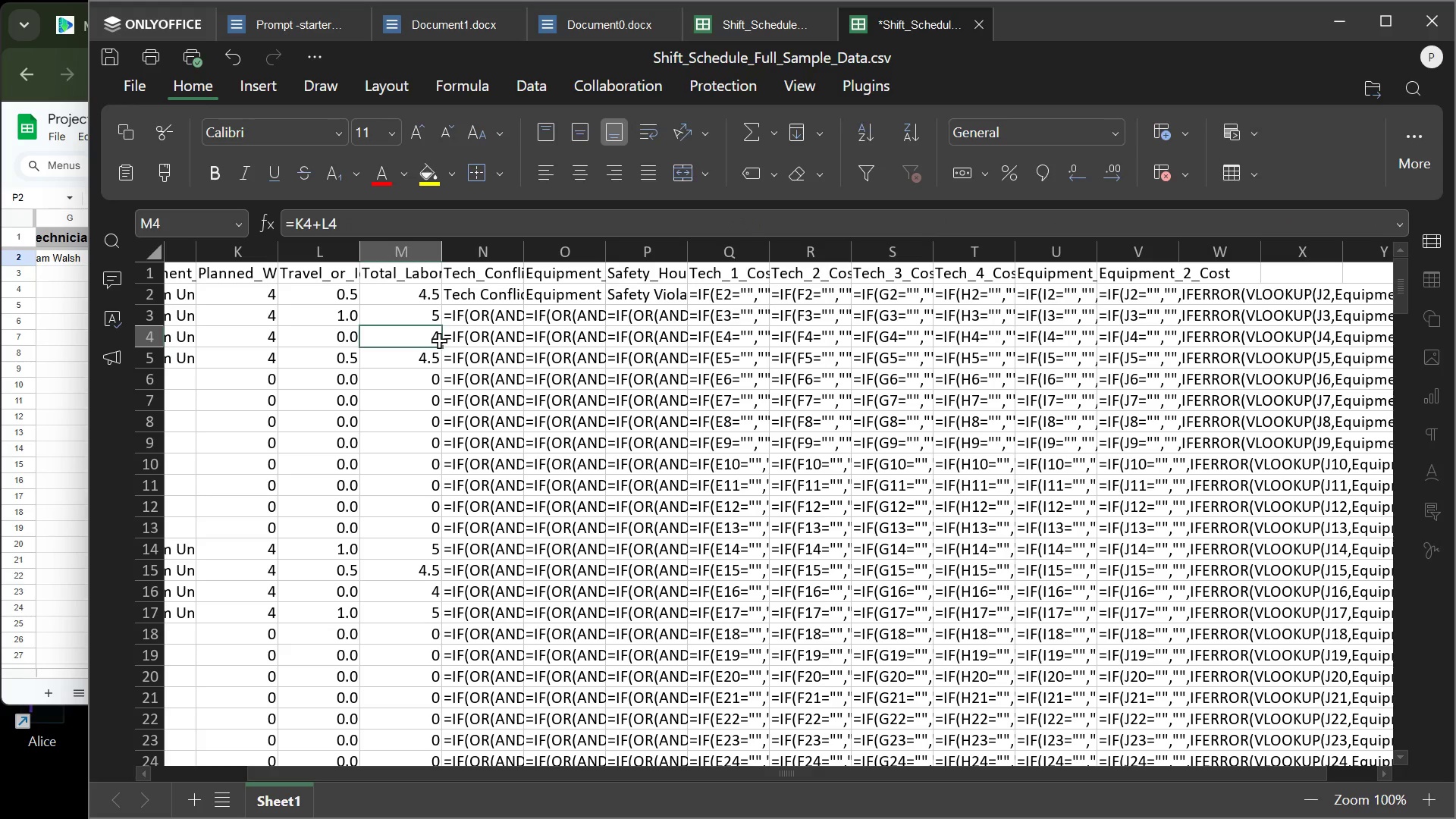 
left_click([438, 340])
 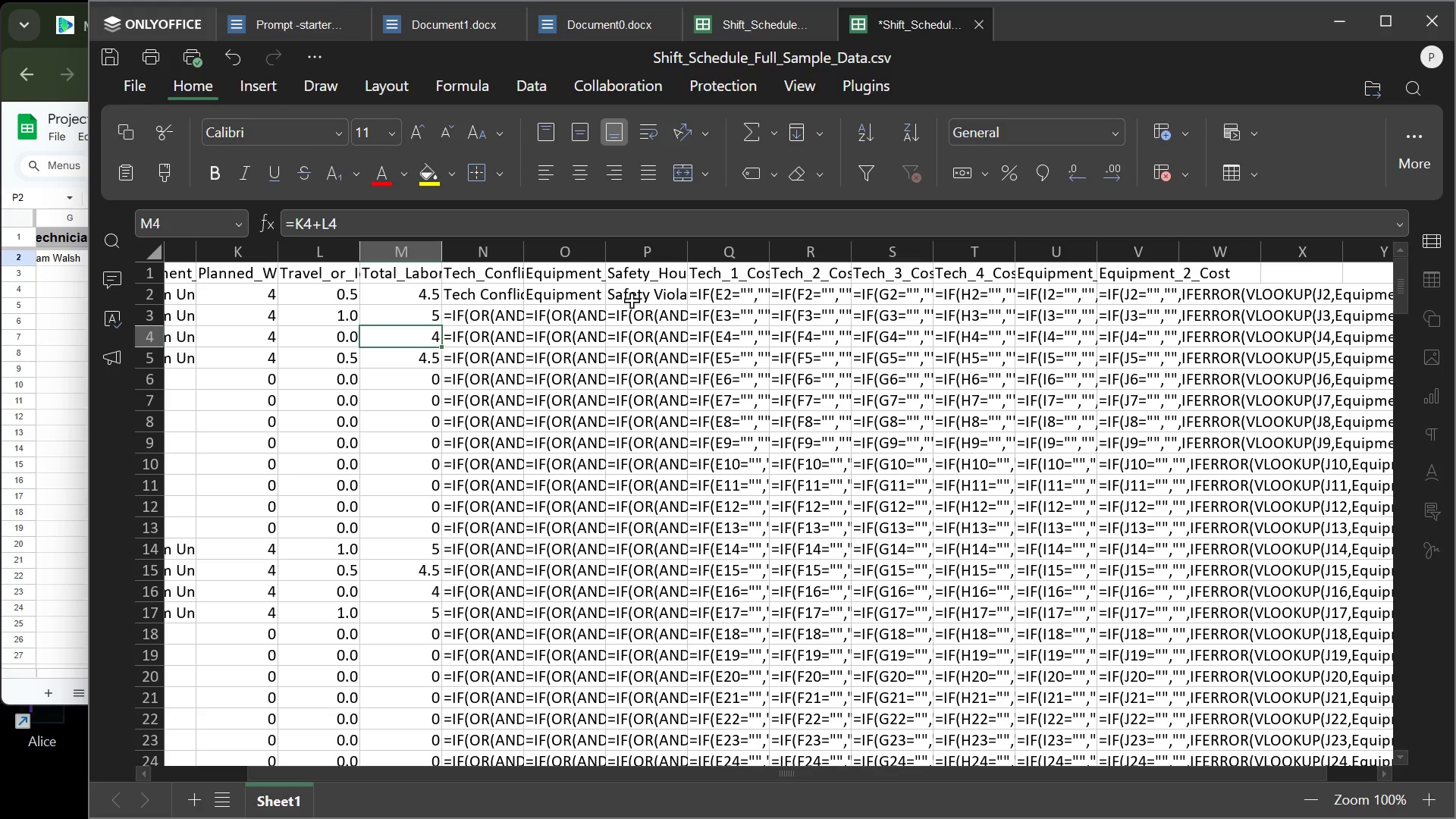 
wait(6.16)
 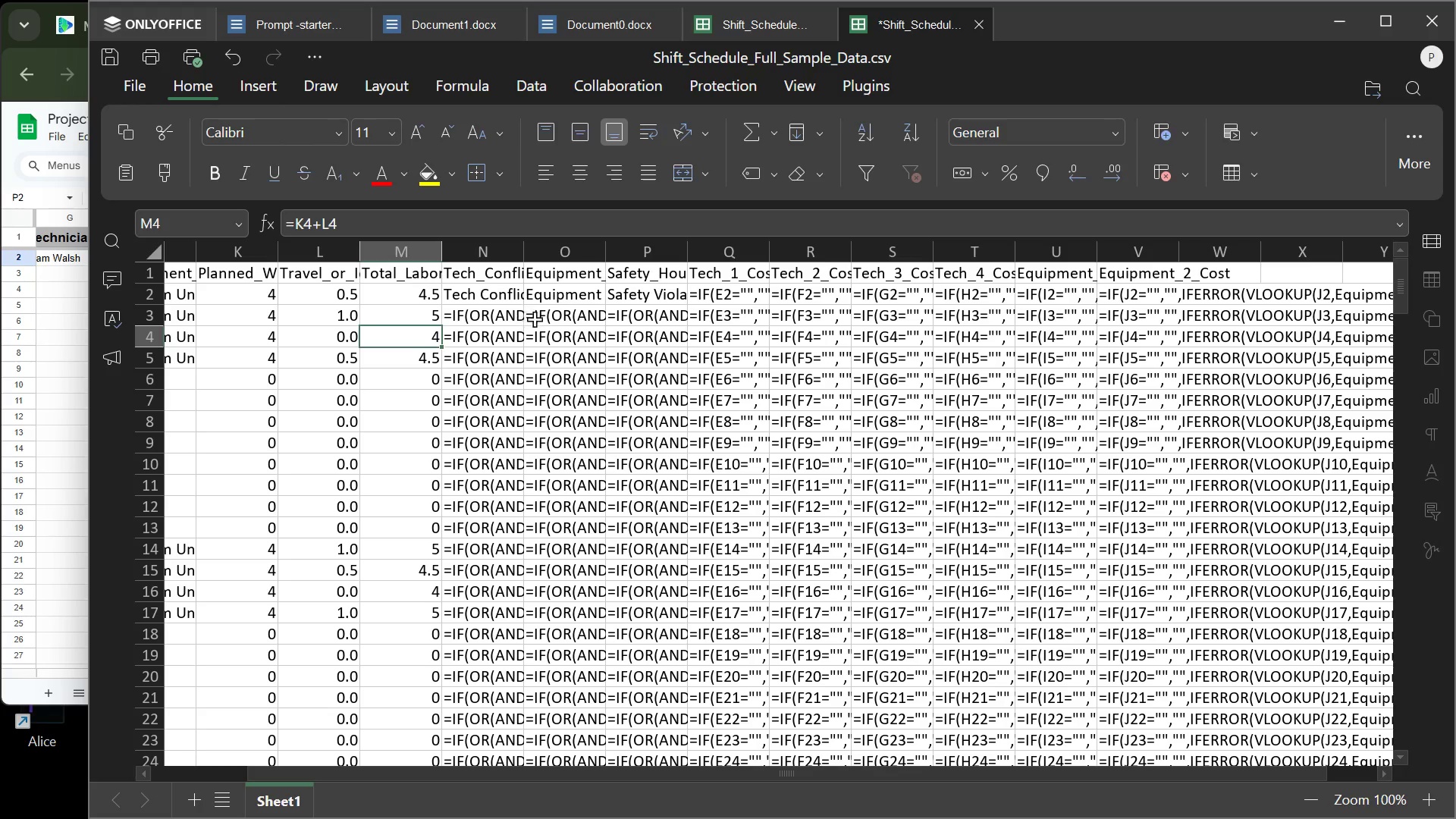 
left_click([632, 299])
 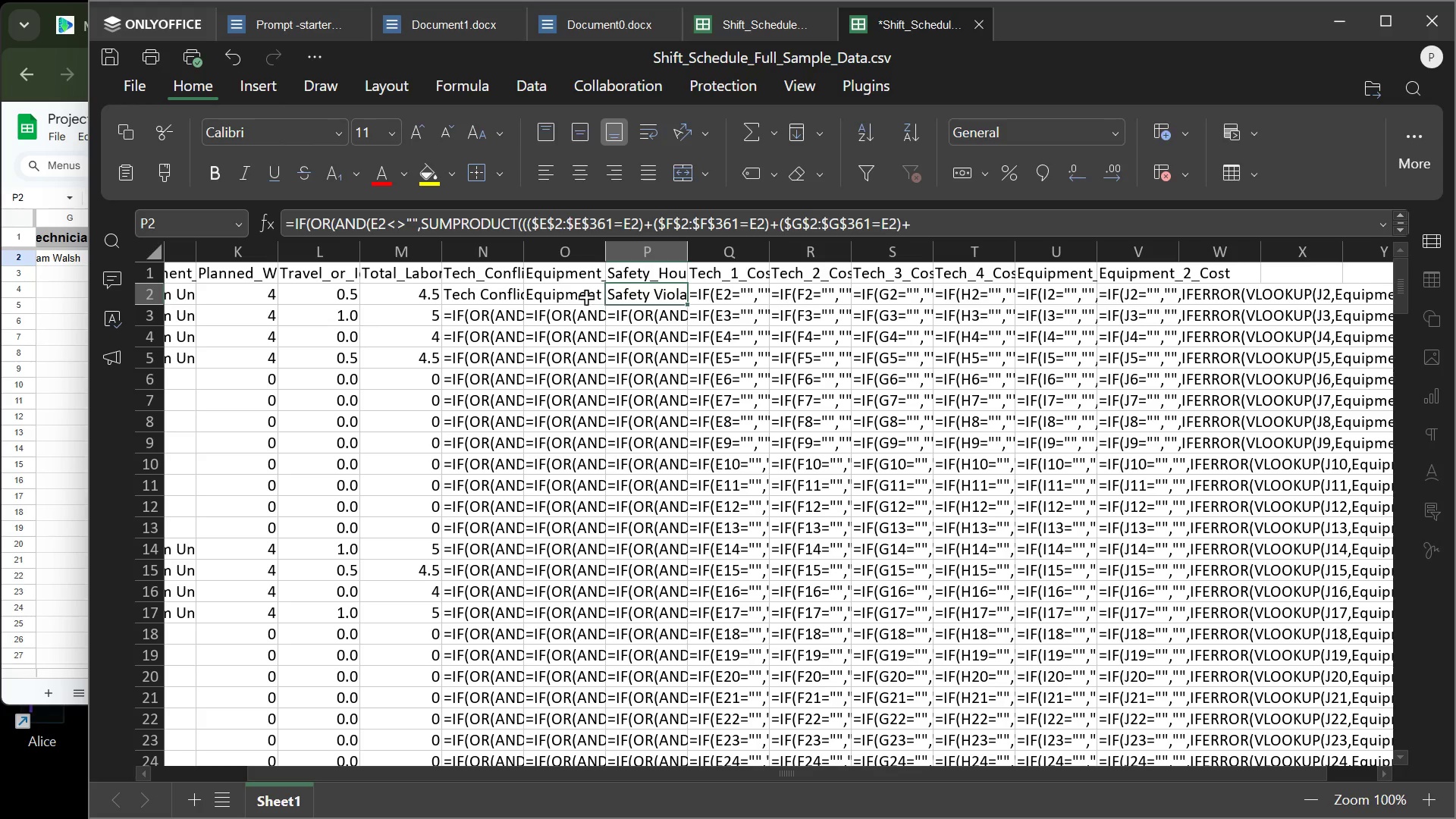 
left_click([560, 297])
 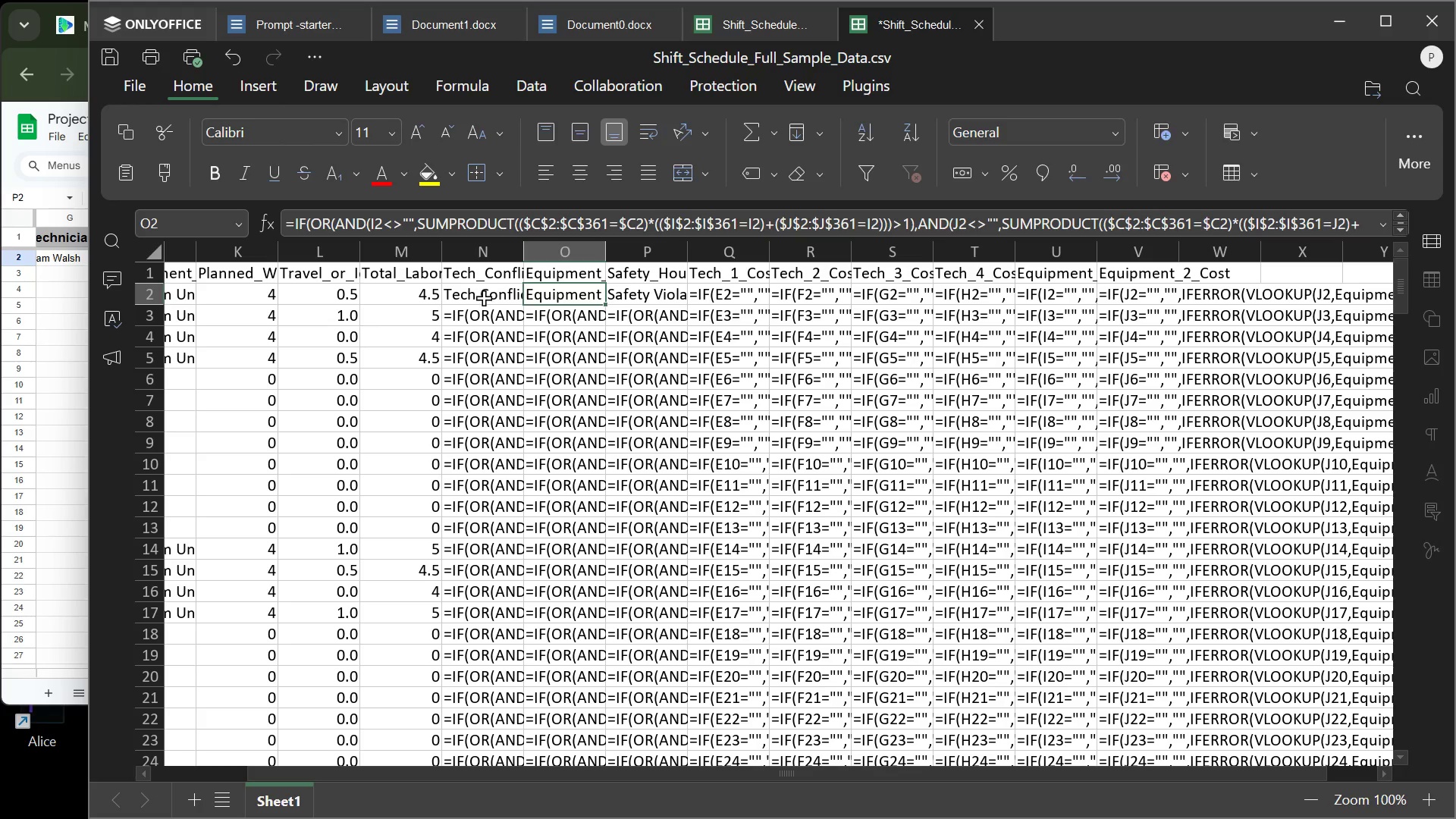 
left_click([483, 297])
 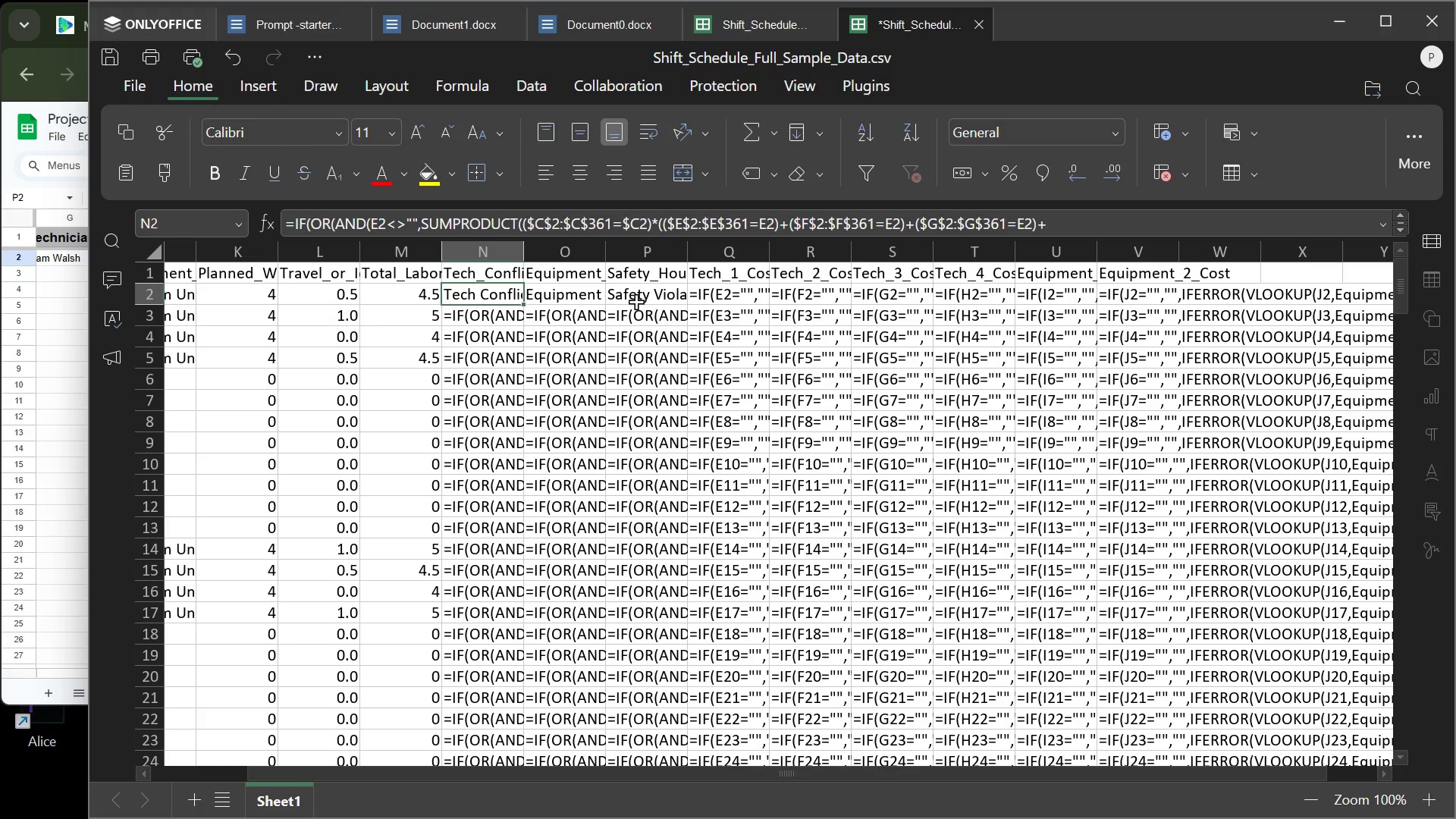 
left_click([635, 301])
 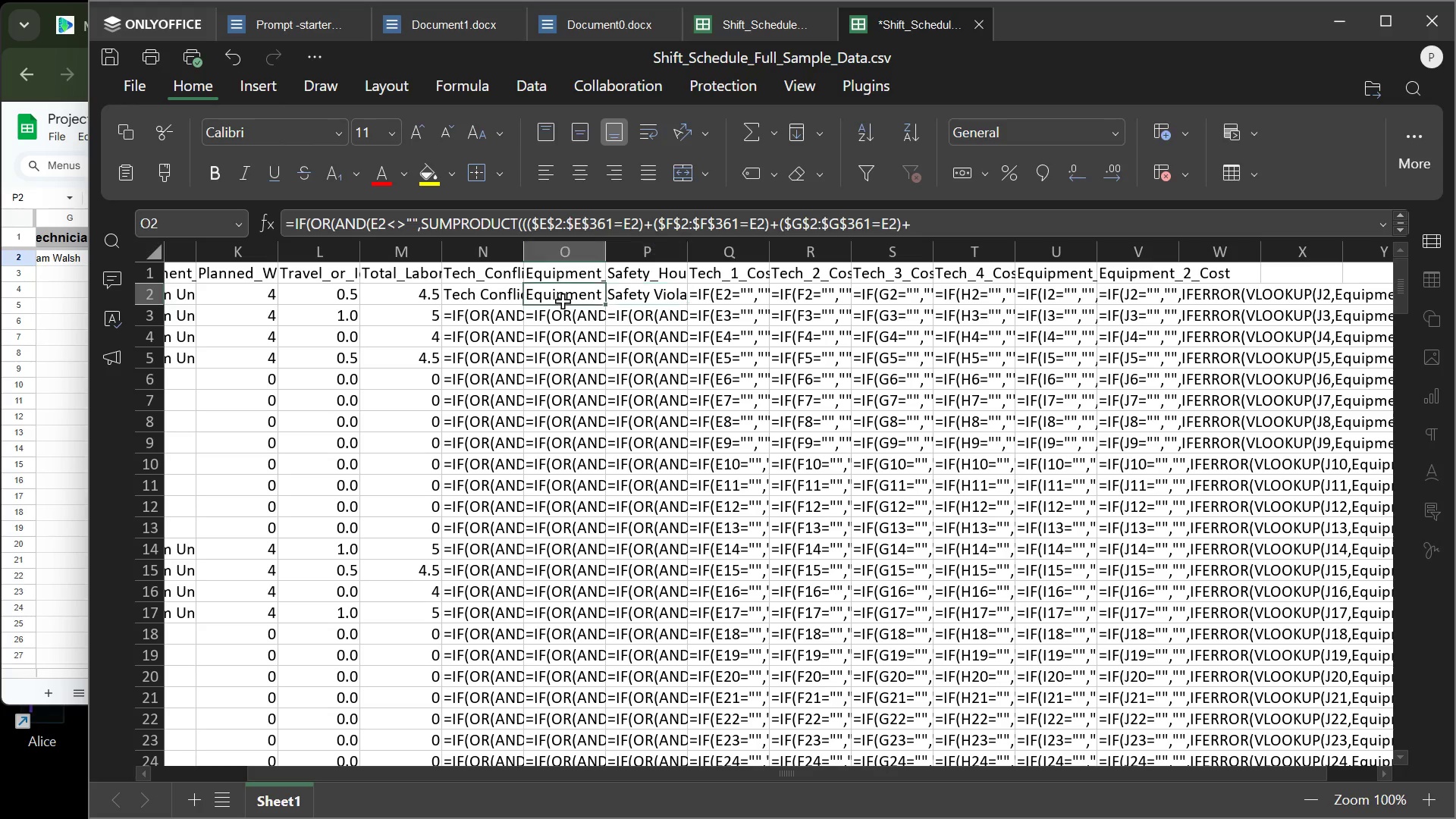 
left_click([562, 300])
 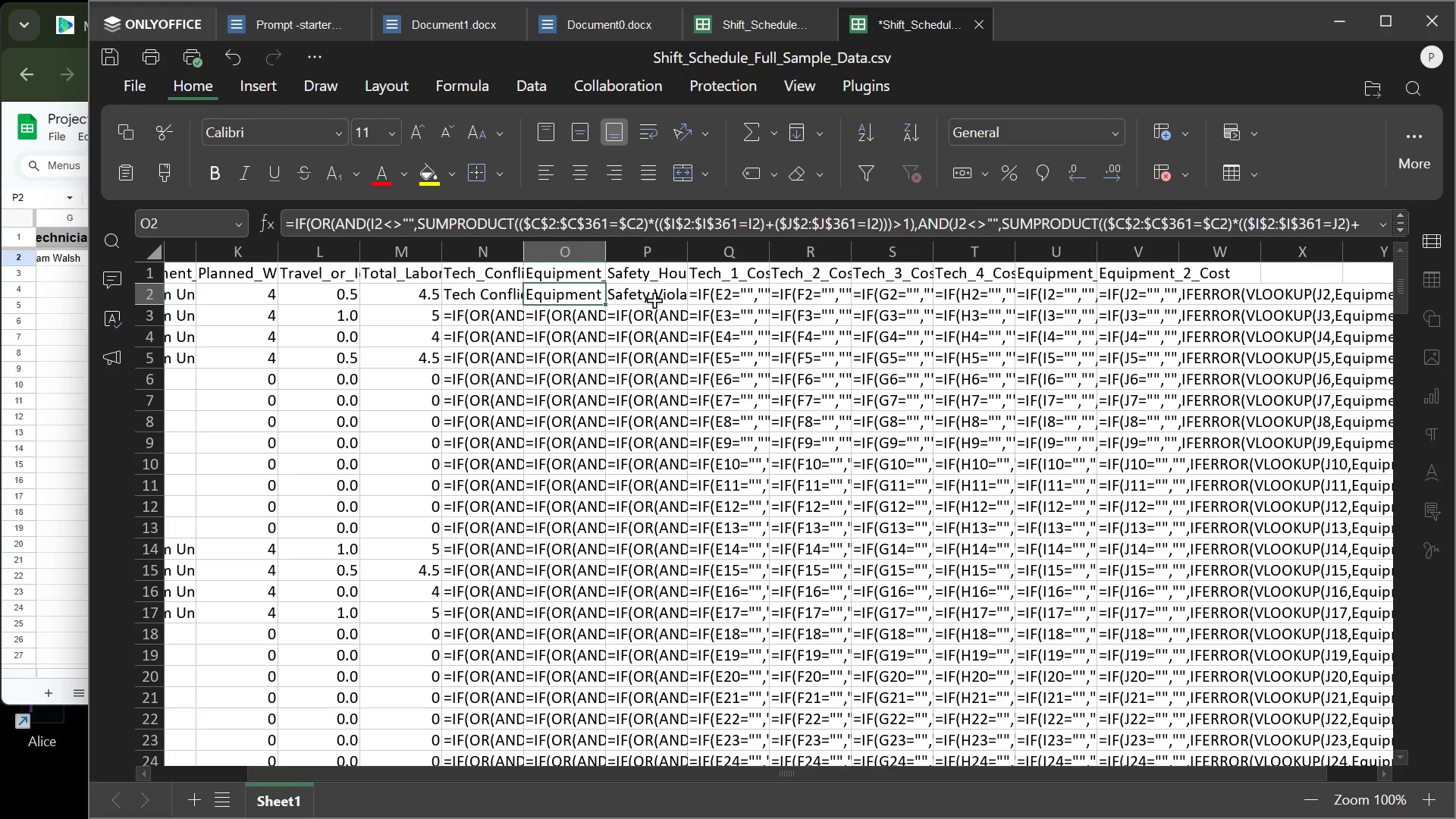 
left_click([654, 300])
 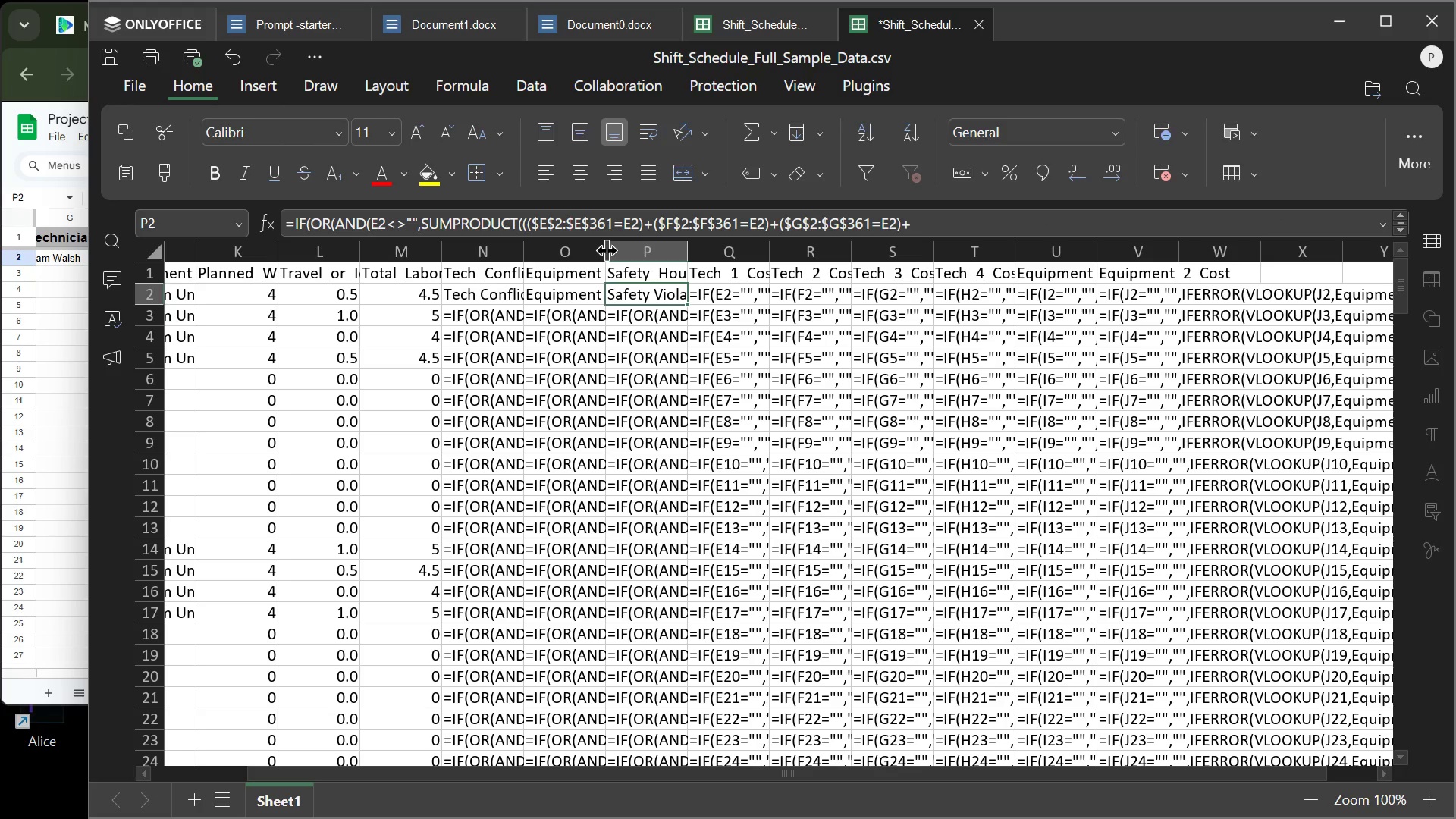 
double_click([607, 250])
 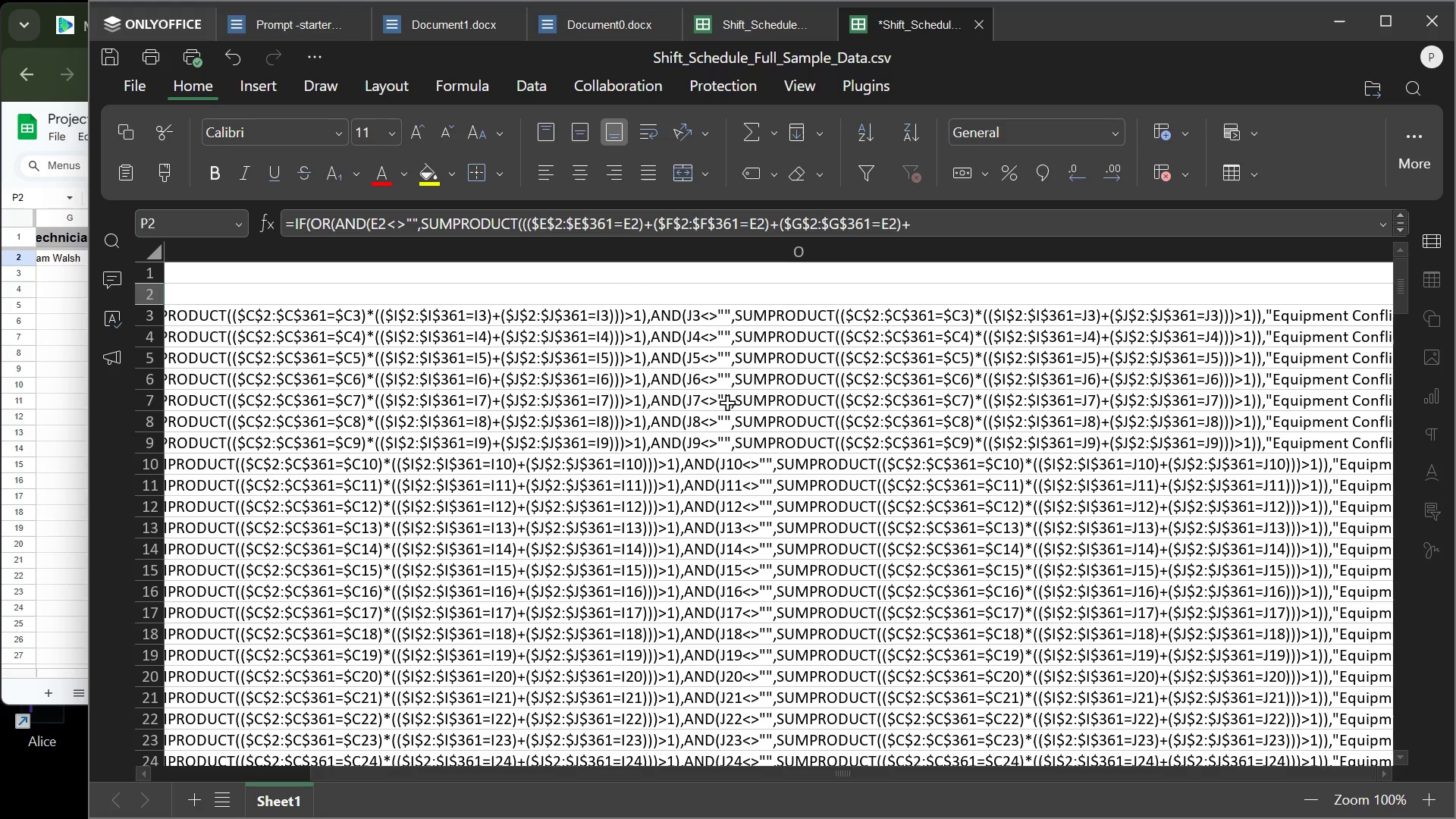 
wait(5.41)
 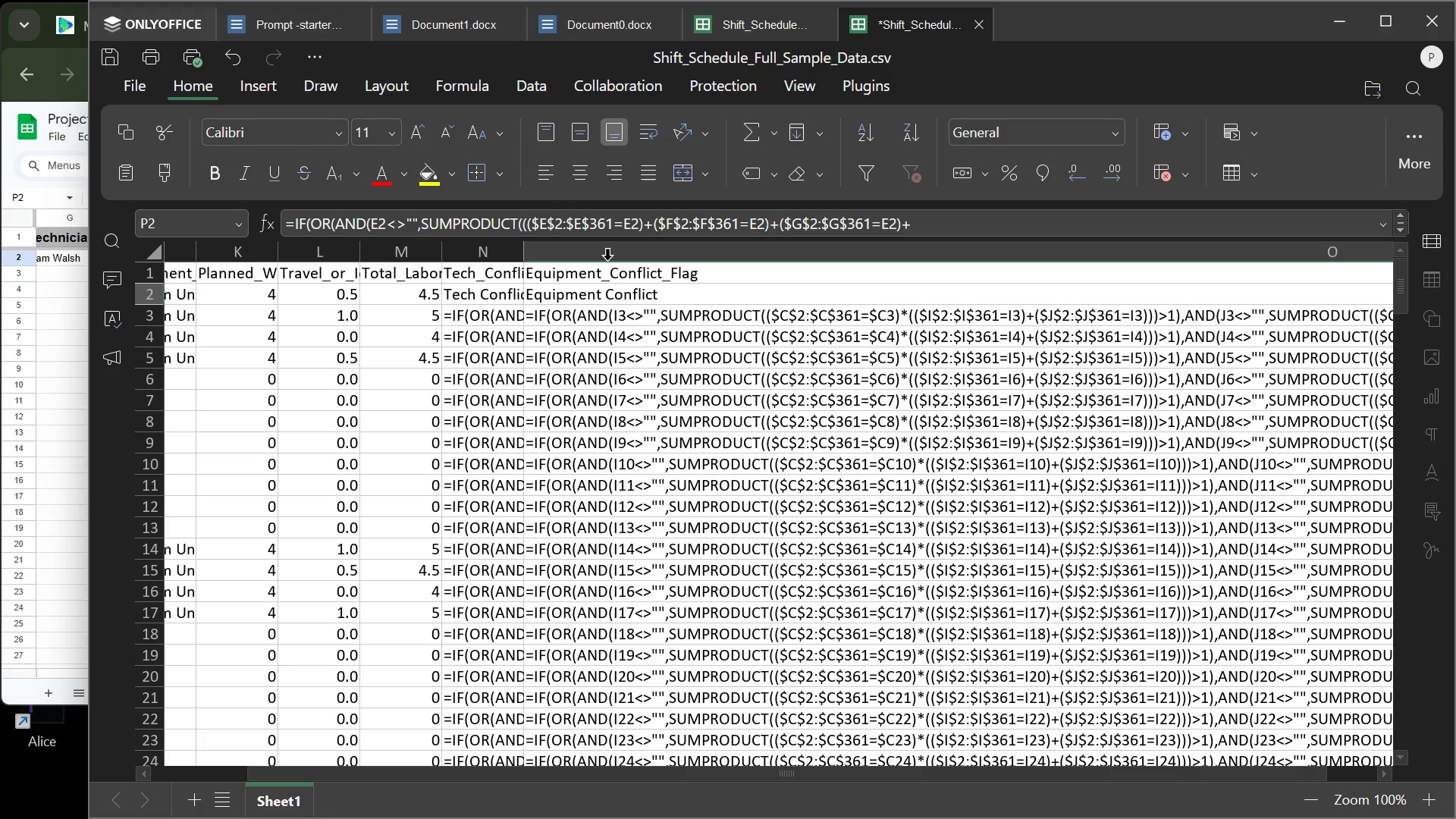 
key(Control+Z)
 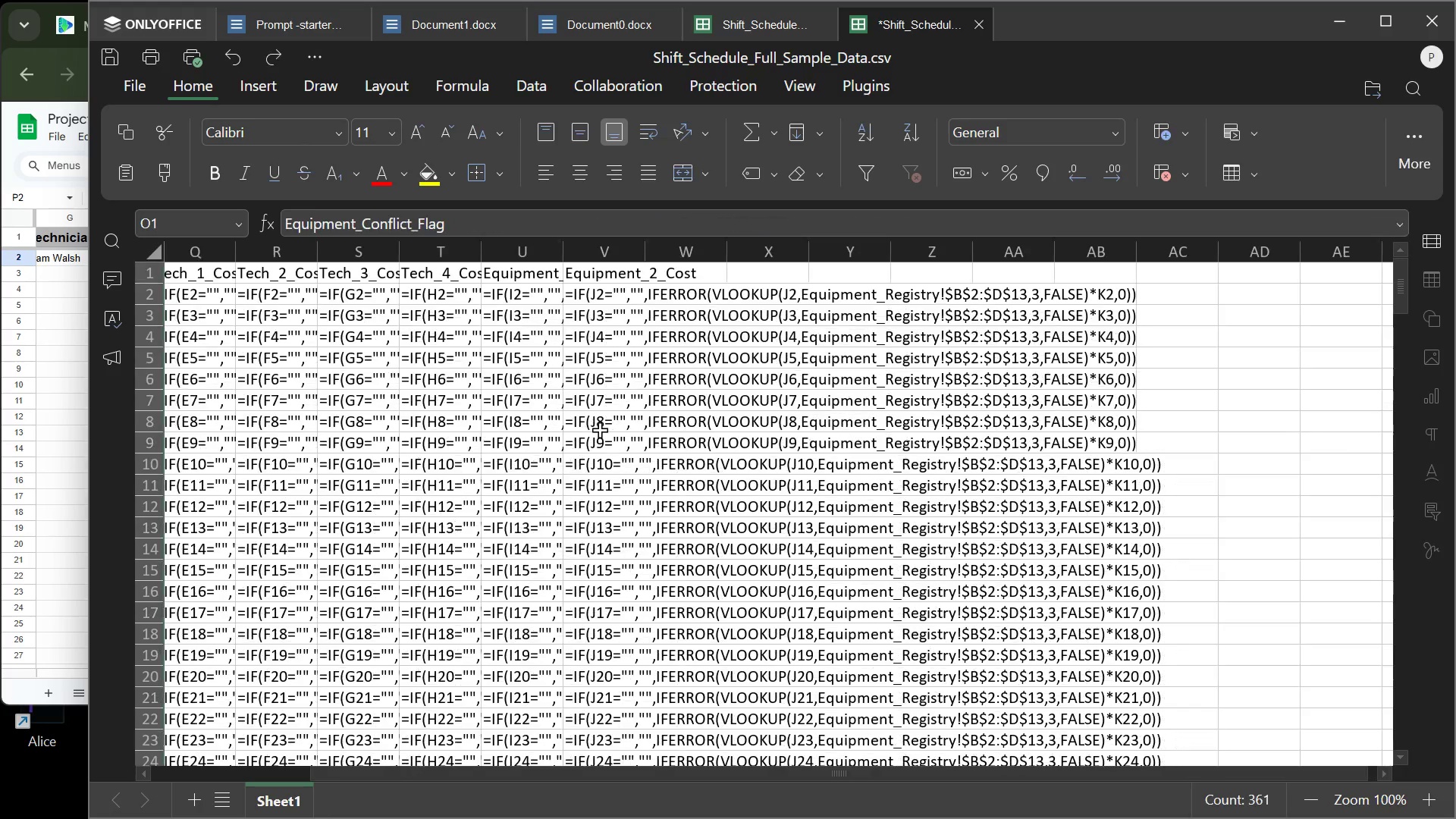 
left_click([599, 429])
 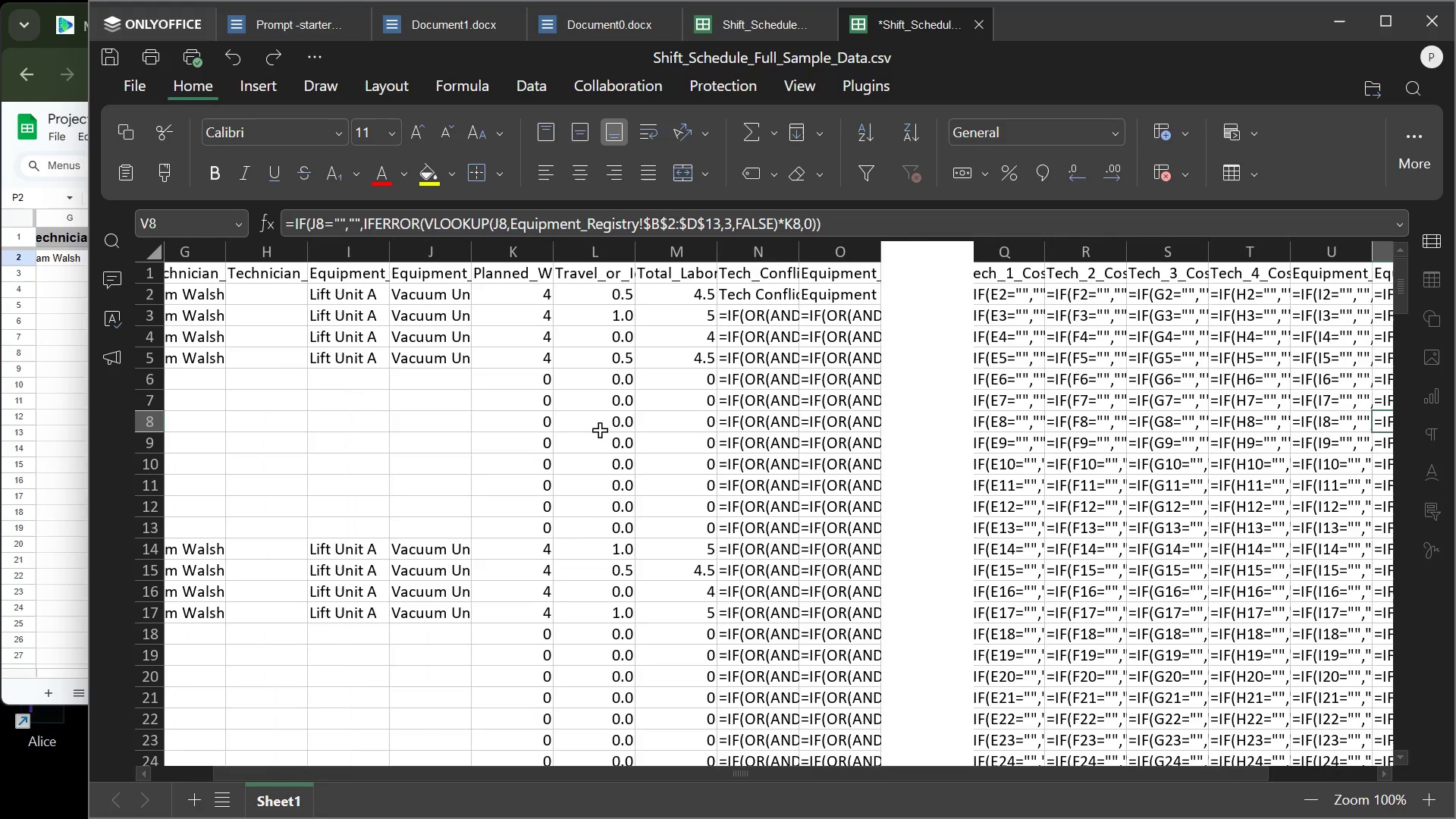 
wait(5.16)
 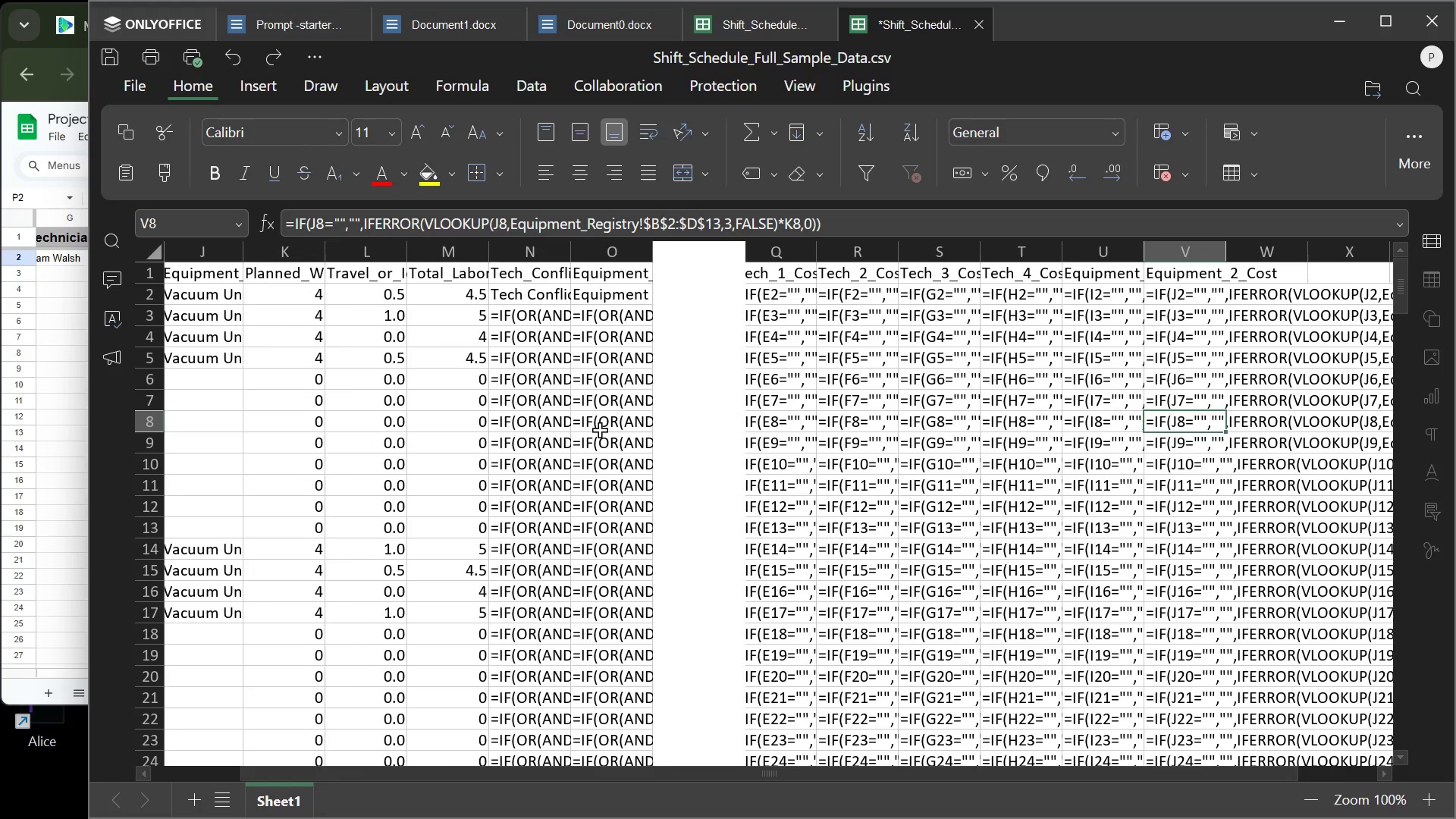 
key(Control+Z)
 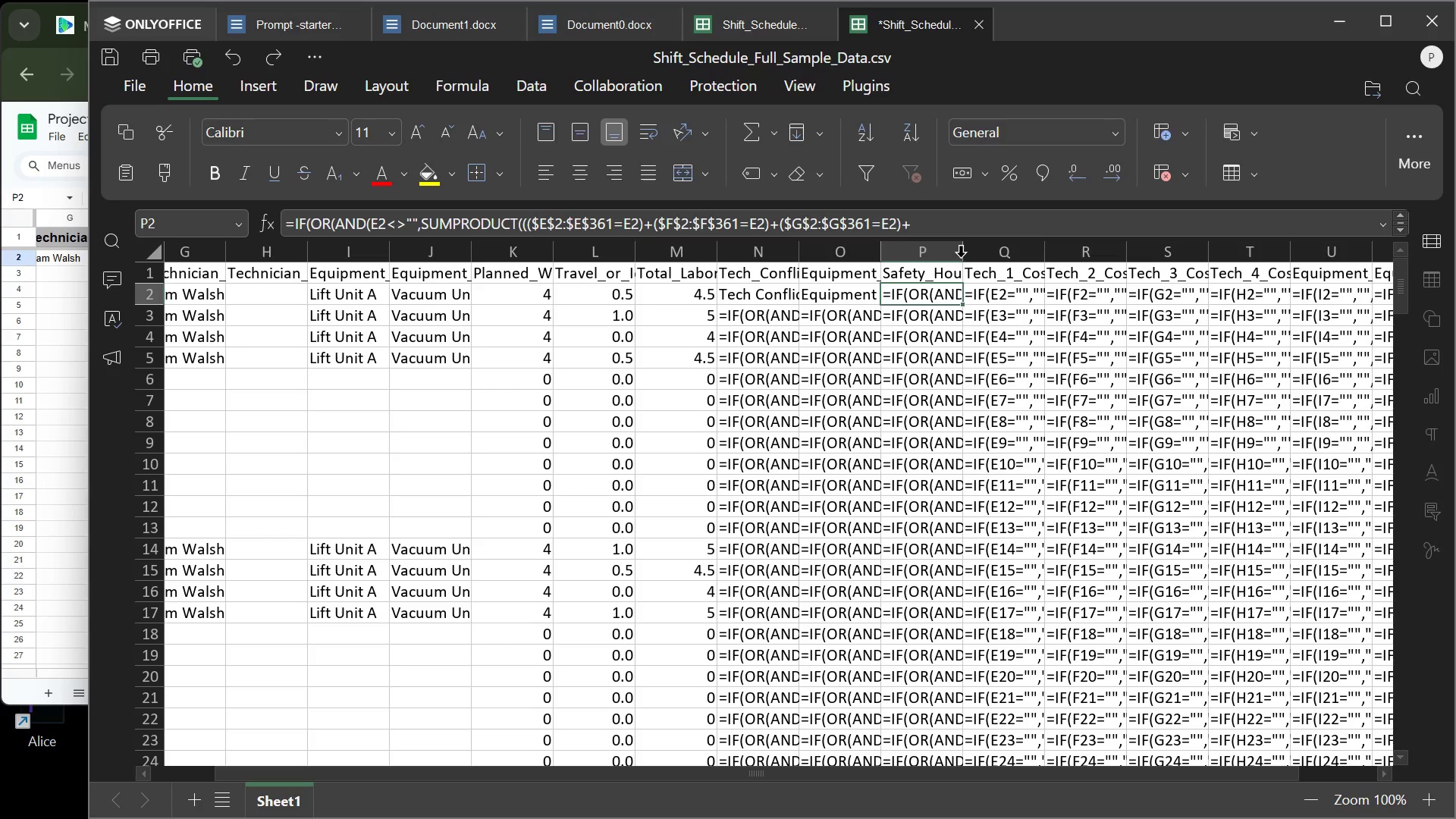 
wait(6.38)
 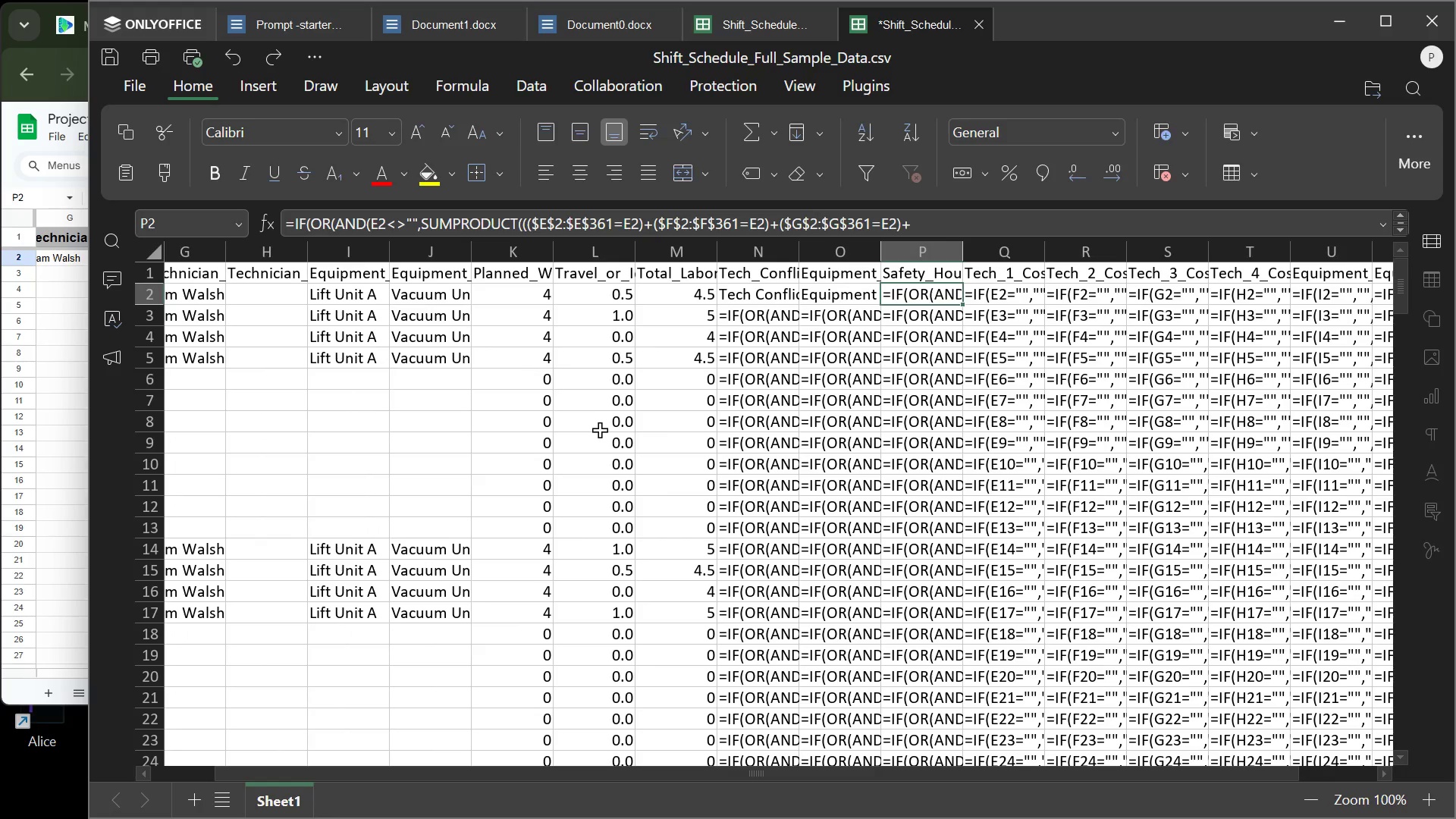 
left_click([993, 292])
 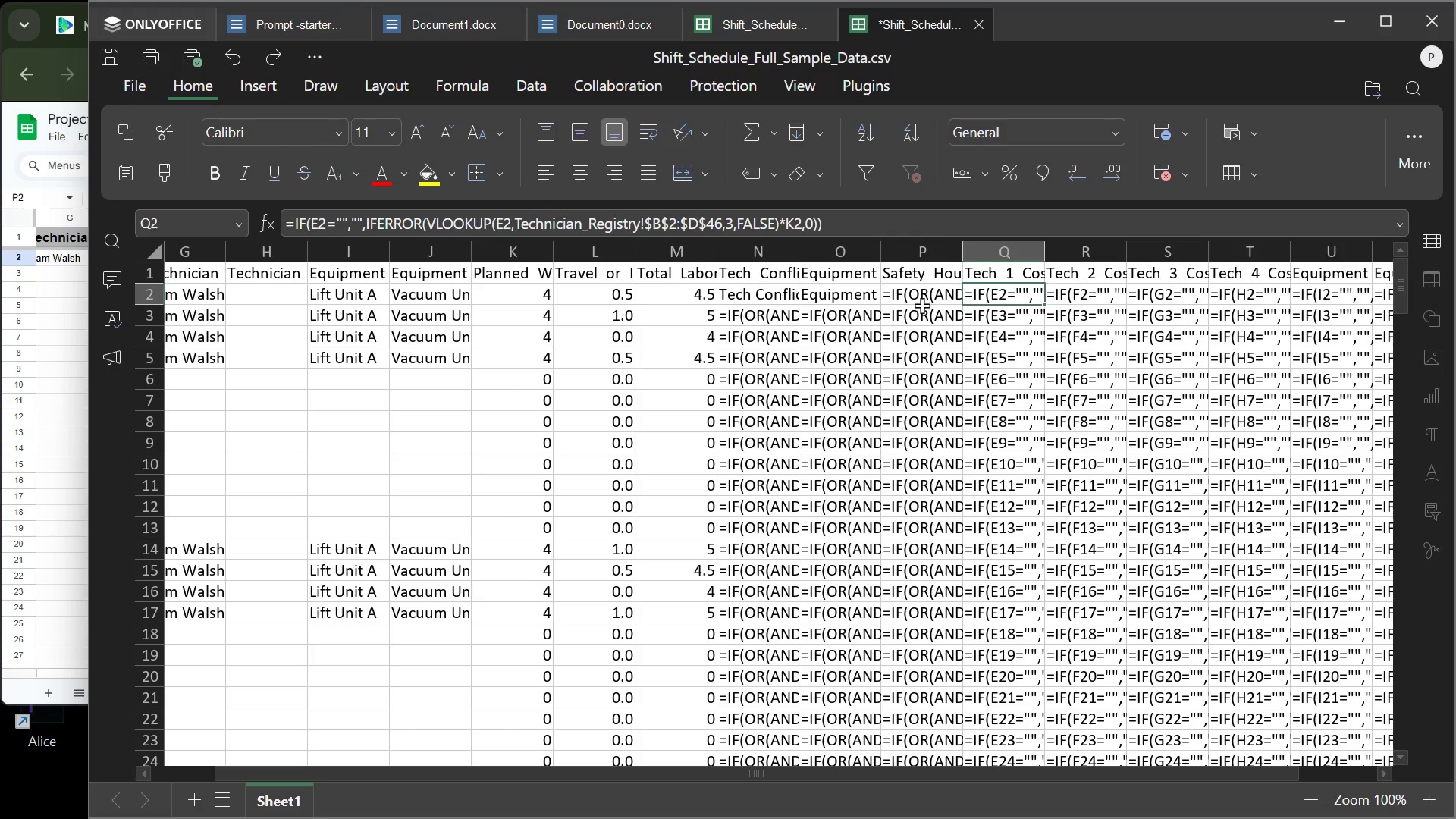 
left_click([921, 305])
 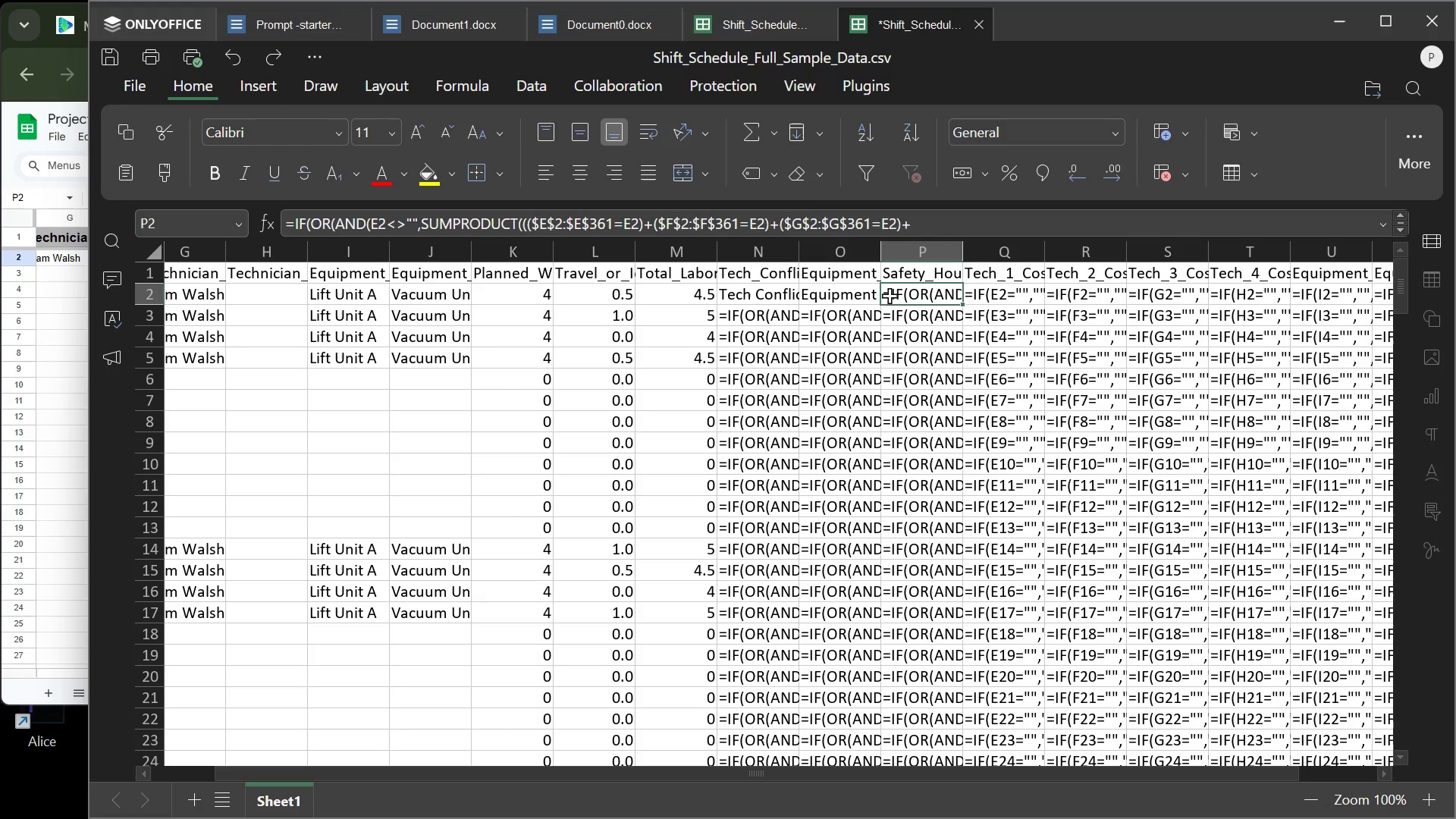 
left_click([60, 333])
 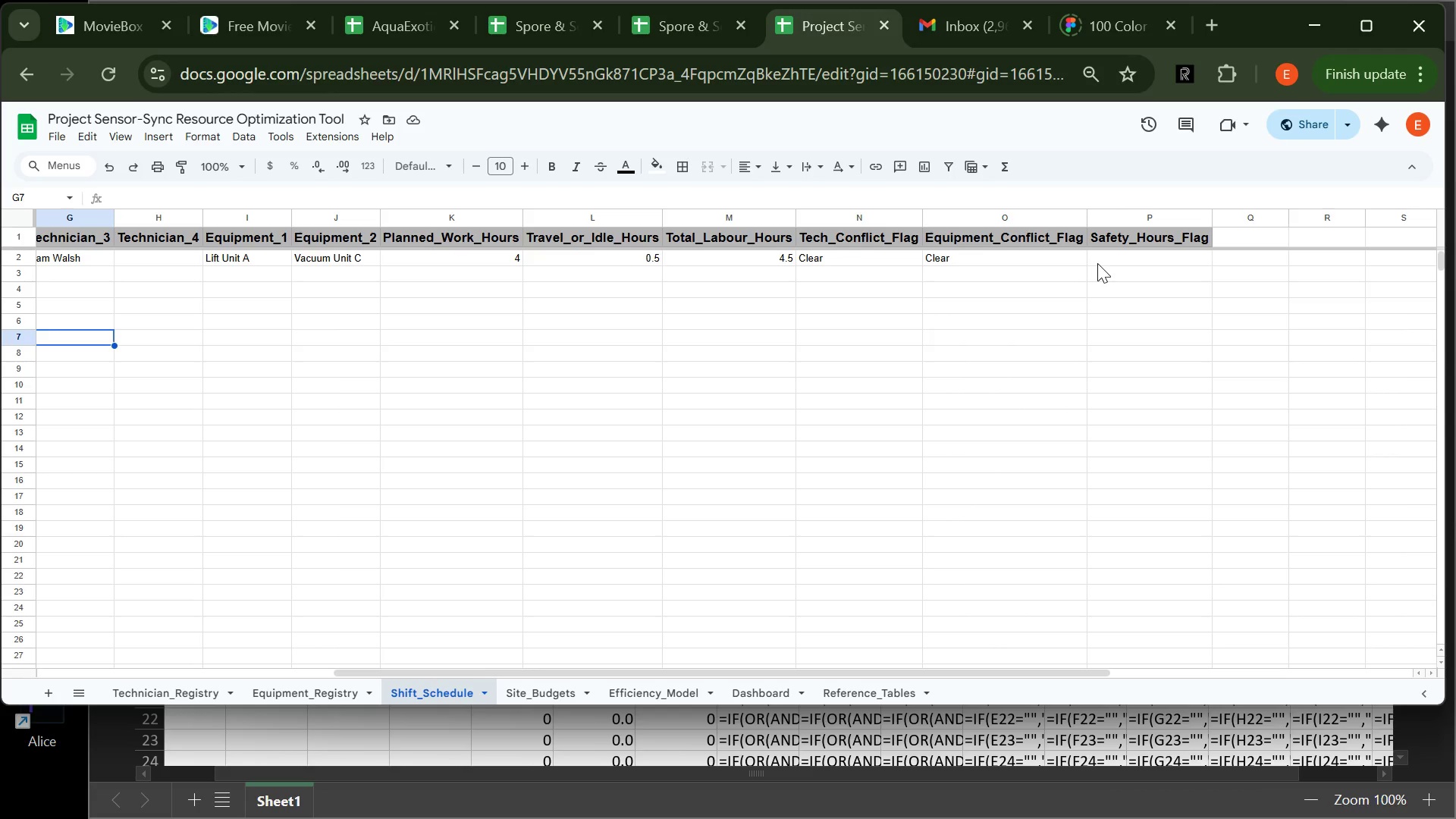 
left_click([1106, 263])
 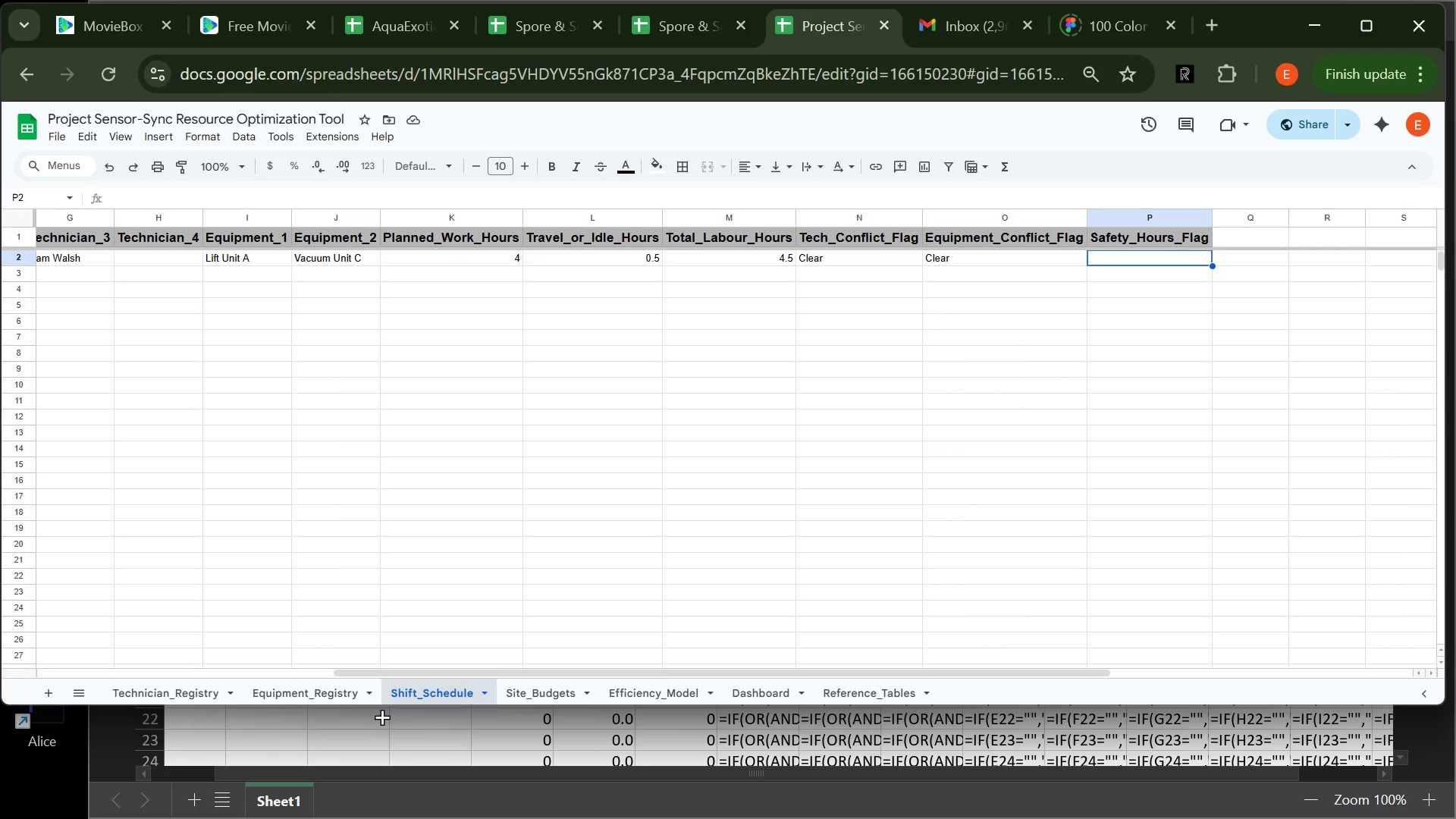 
left_click([381, 717])
 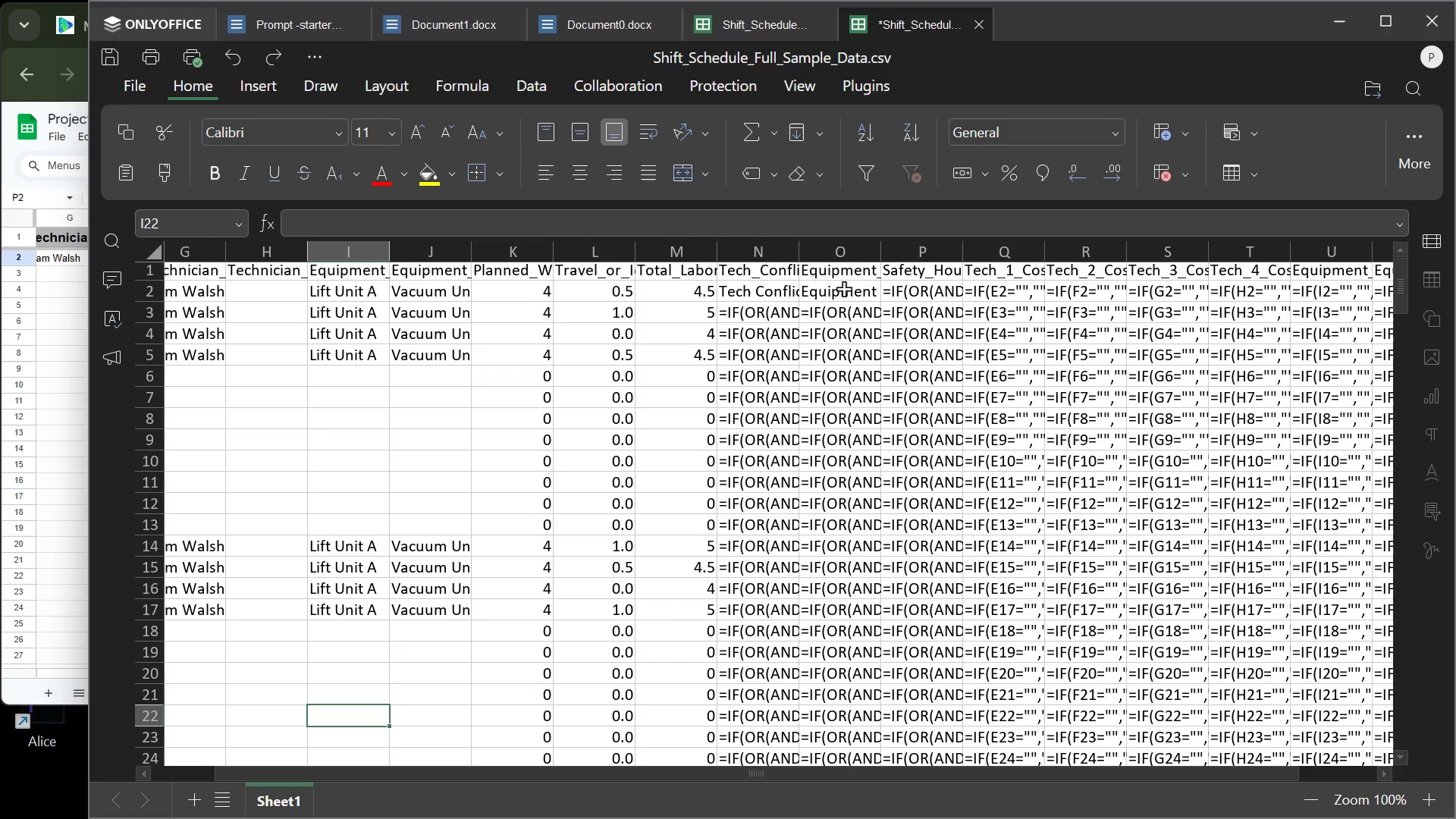 
left_click([841, 275])
 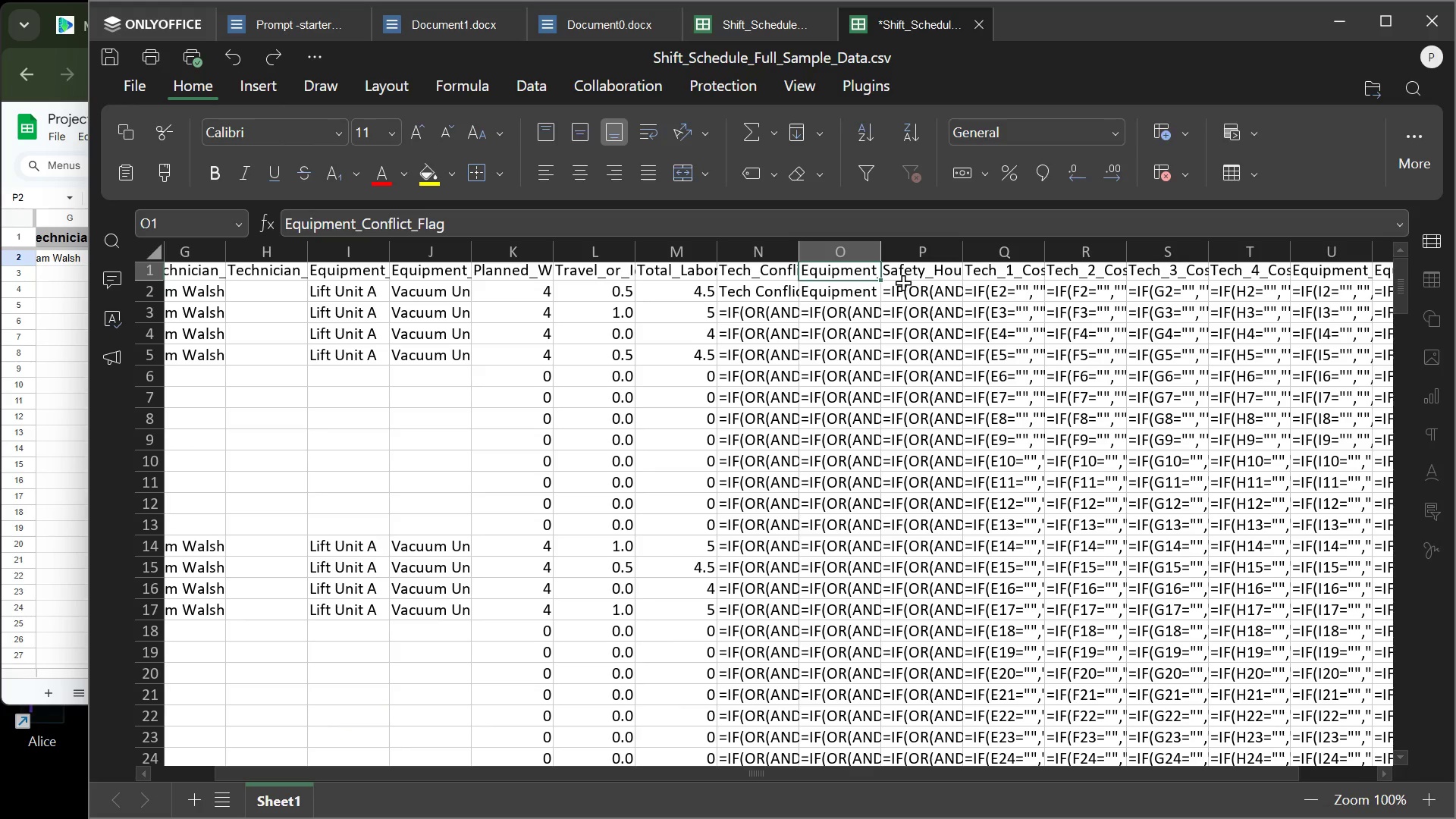 
left_click([902, 282])
 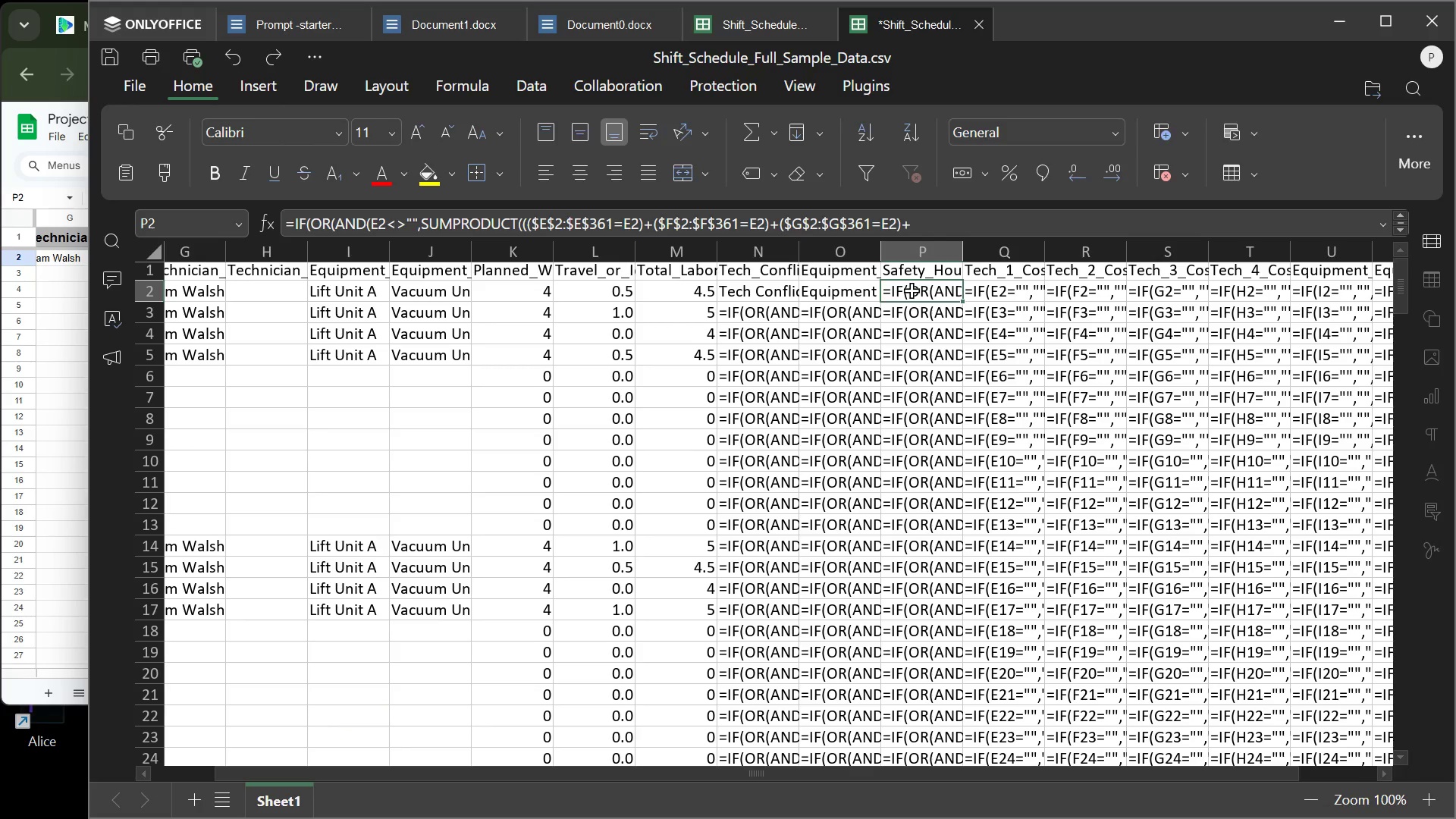 
double_click([911, 290])
 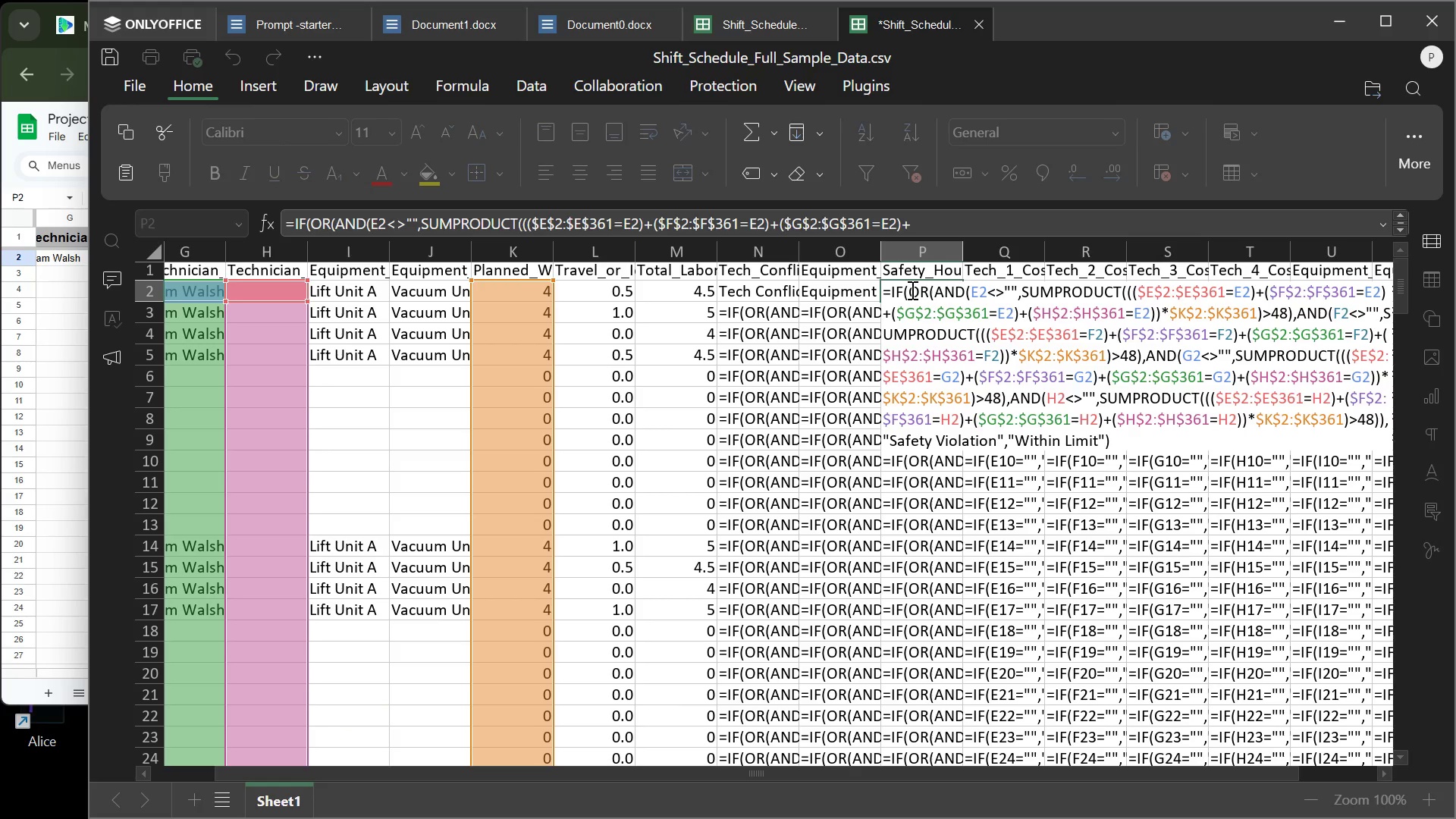 
key(Control+A)
 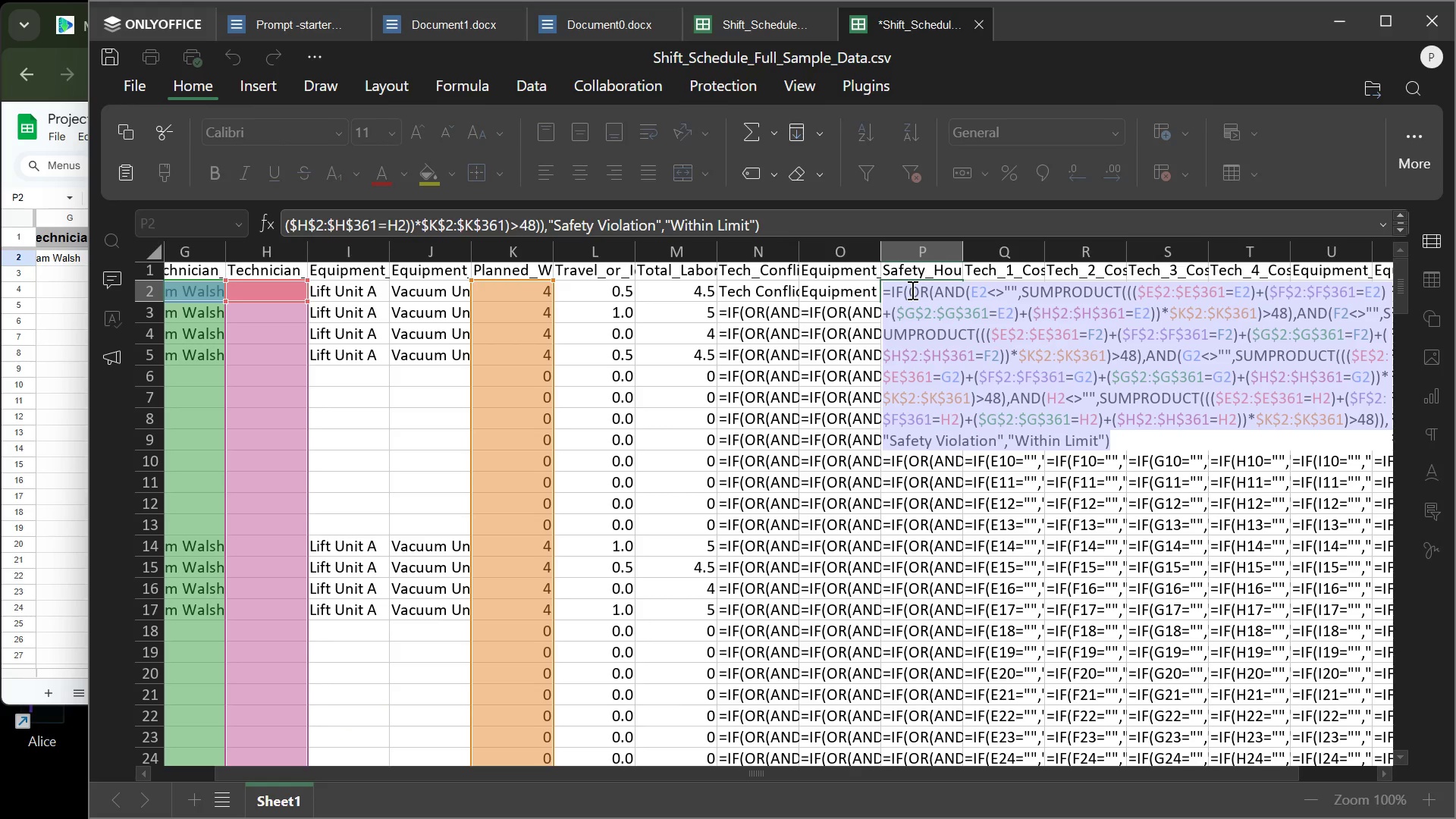 
key(Control+C)
 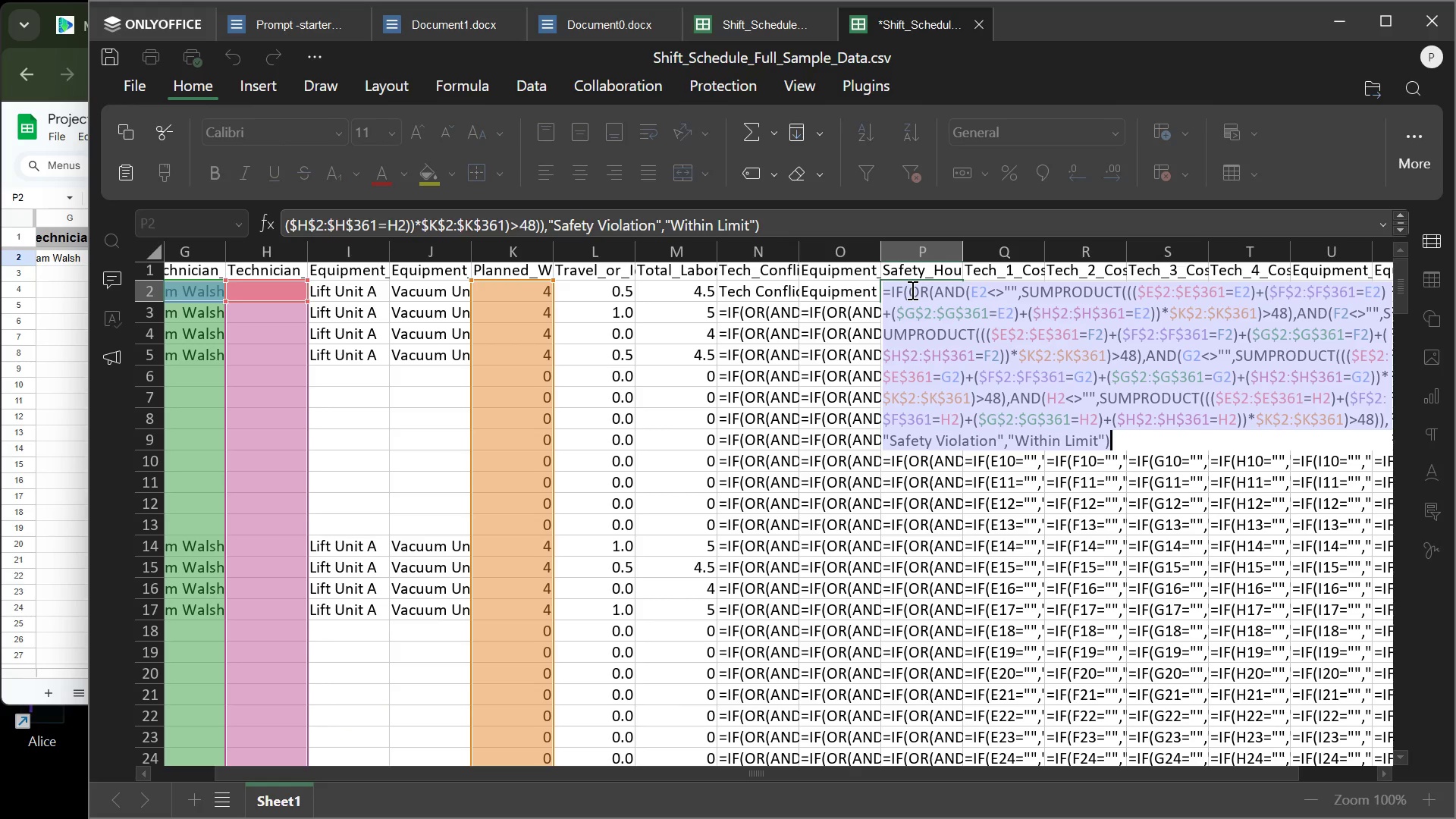 
key(Control+C)
 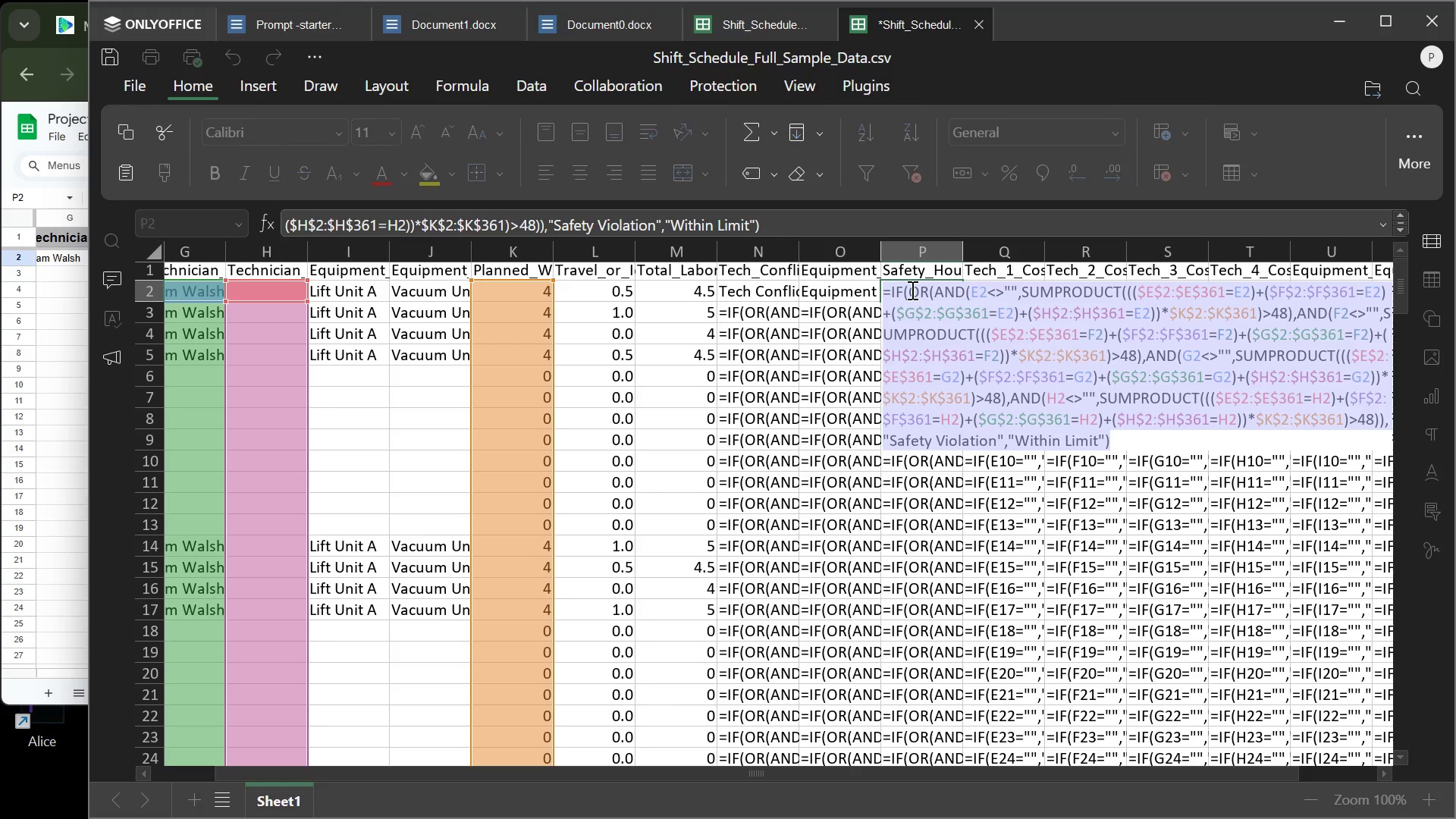 
key(Control+C)
 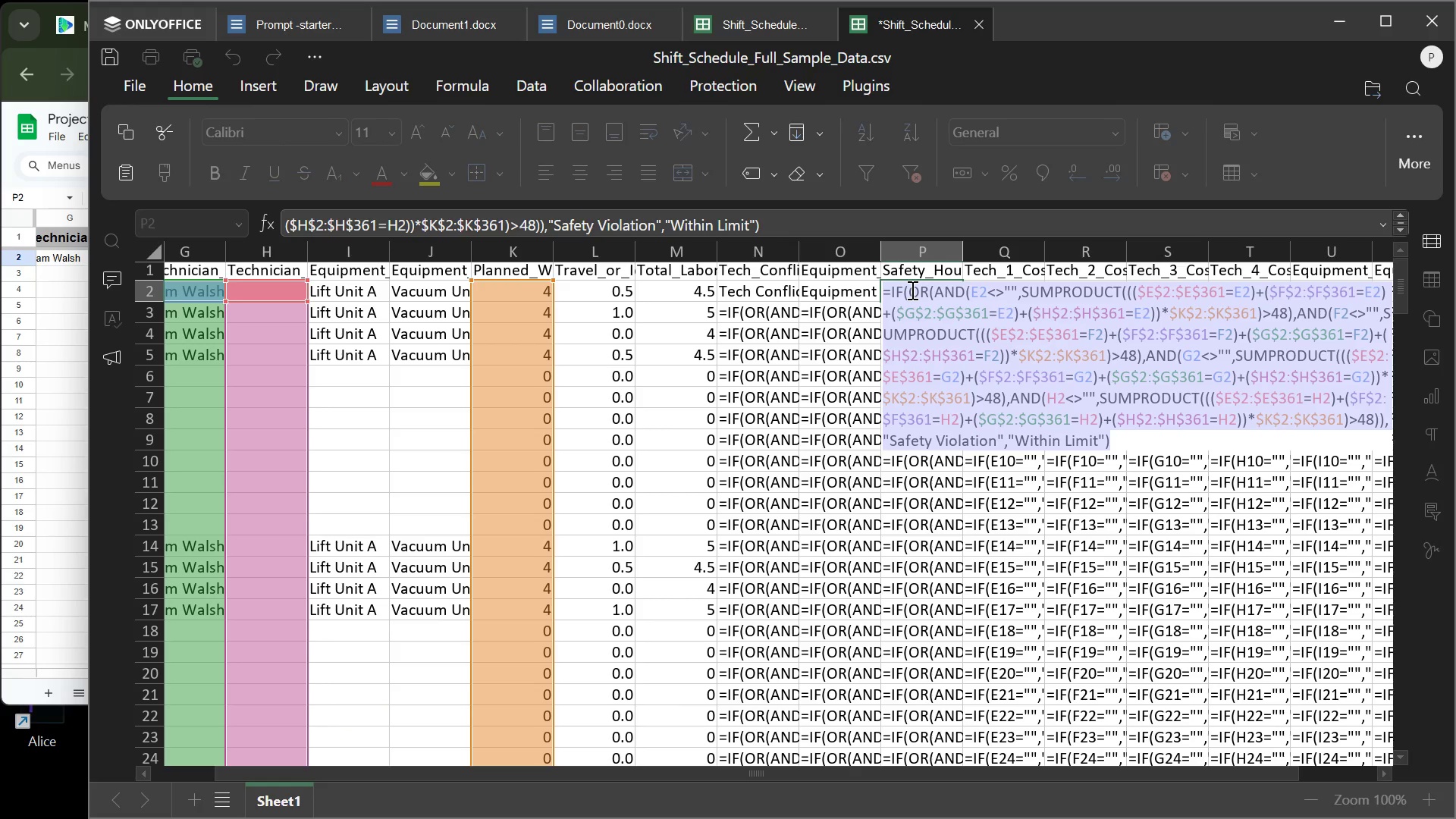 
key(Control+C)
 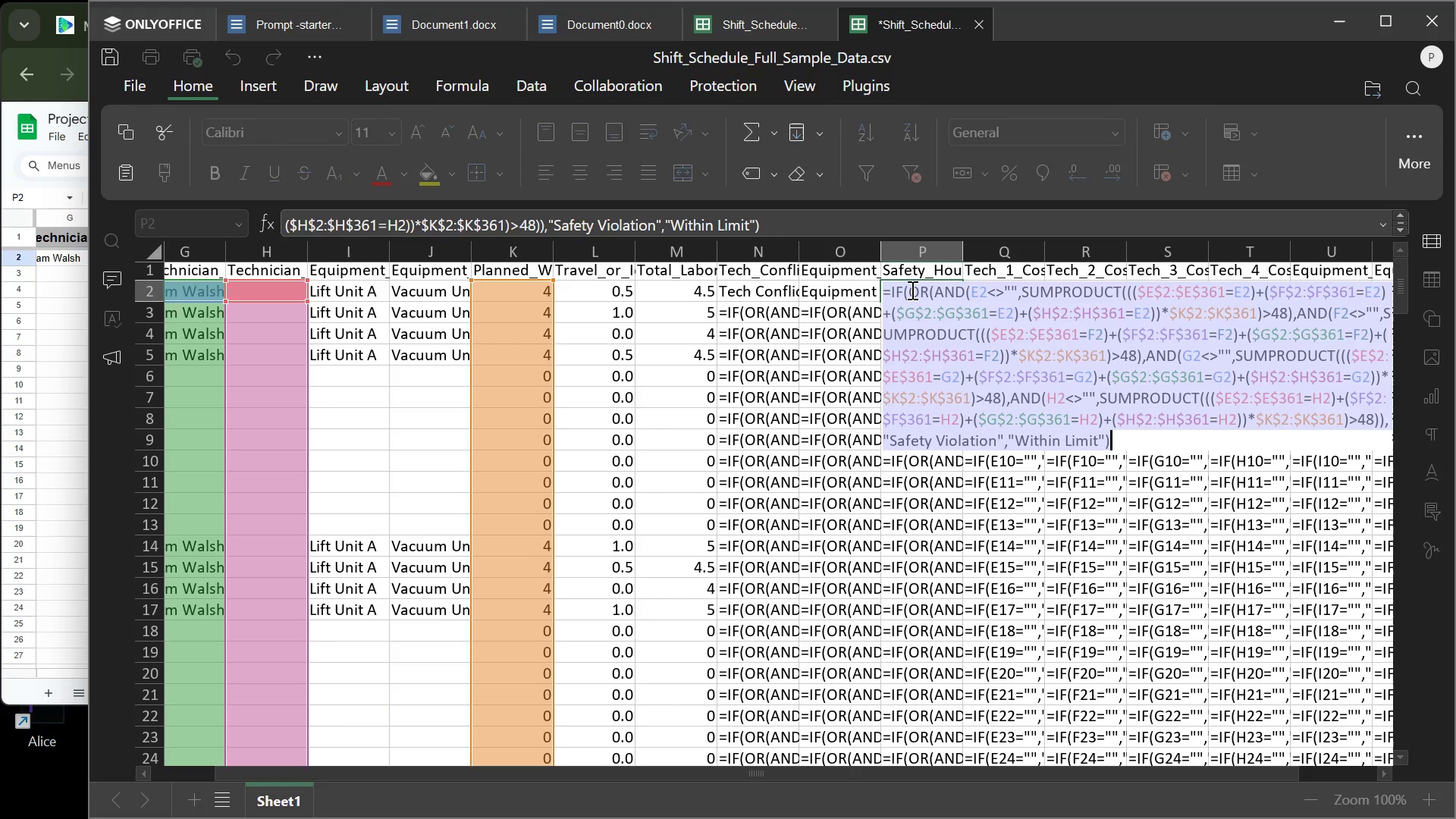 
key(Control+C)
 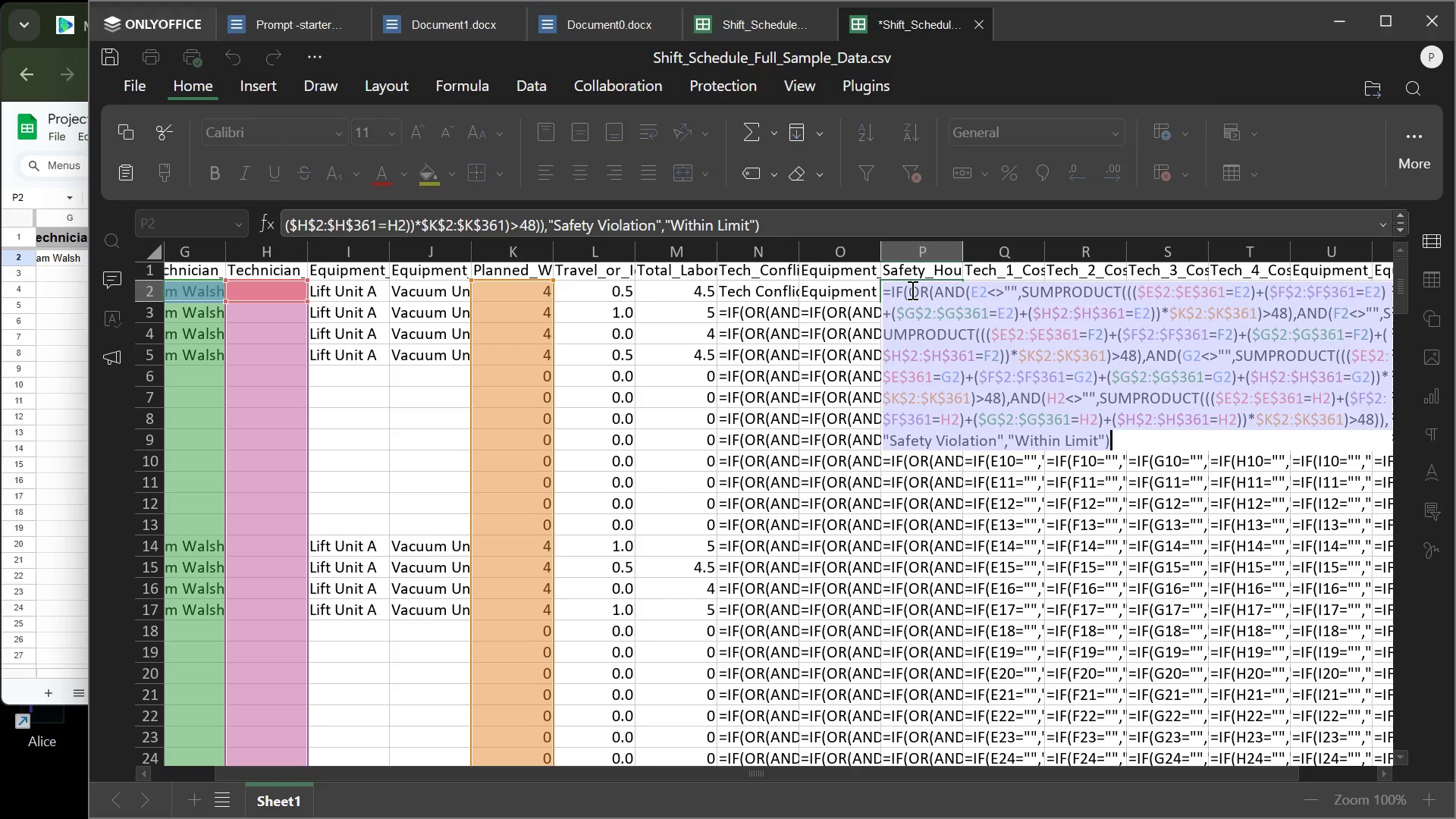 
key(Control+C)
 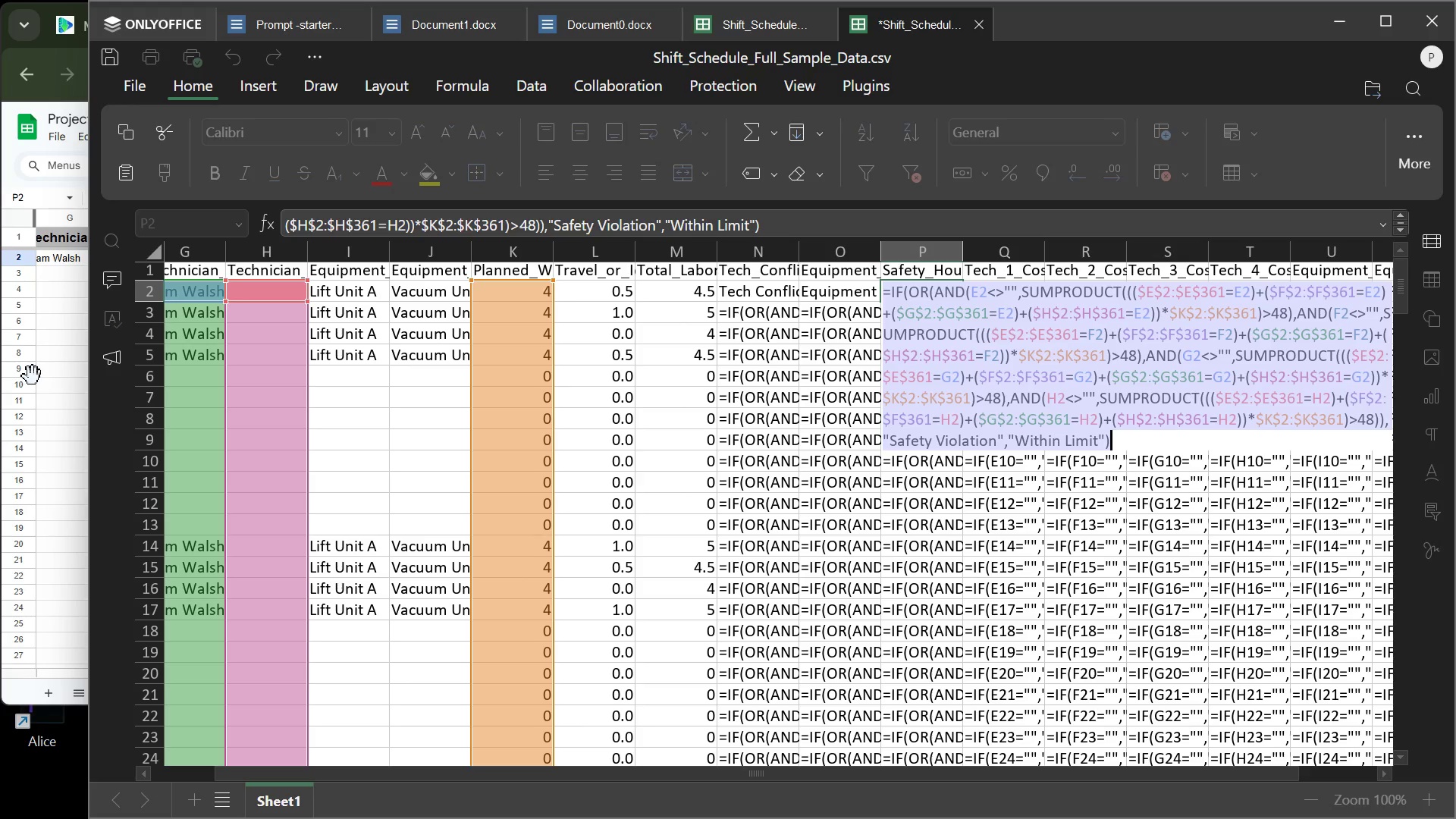 
left_click([49, 375])
 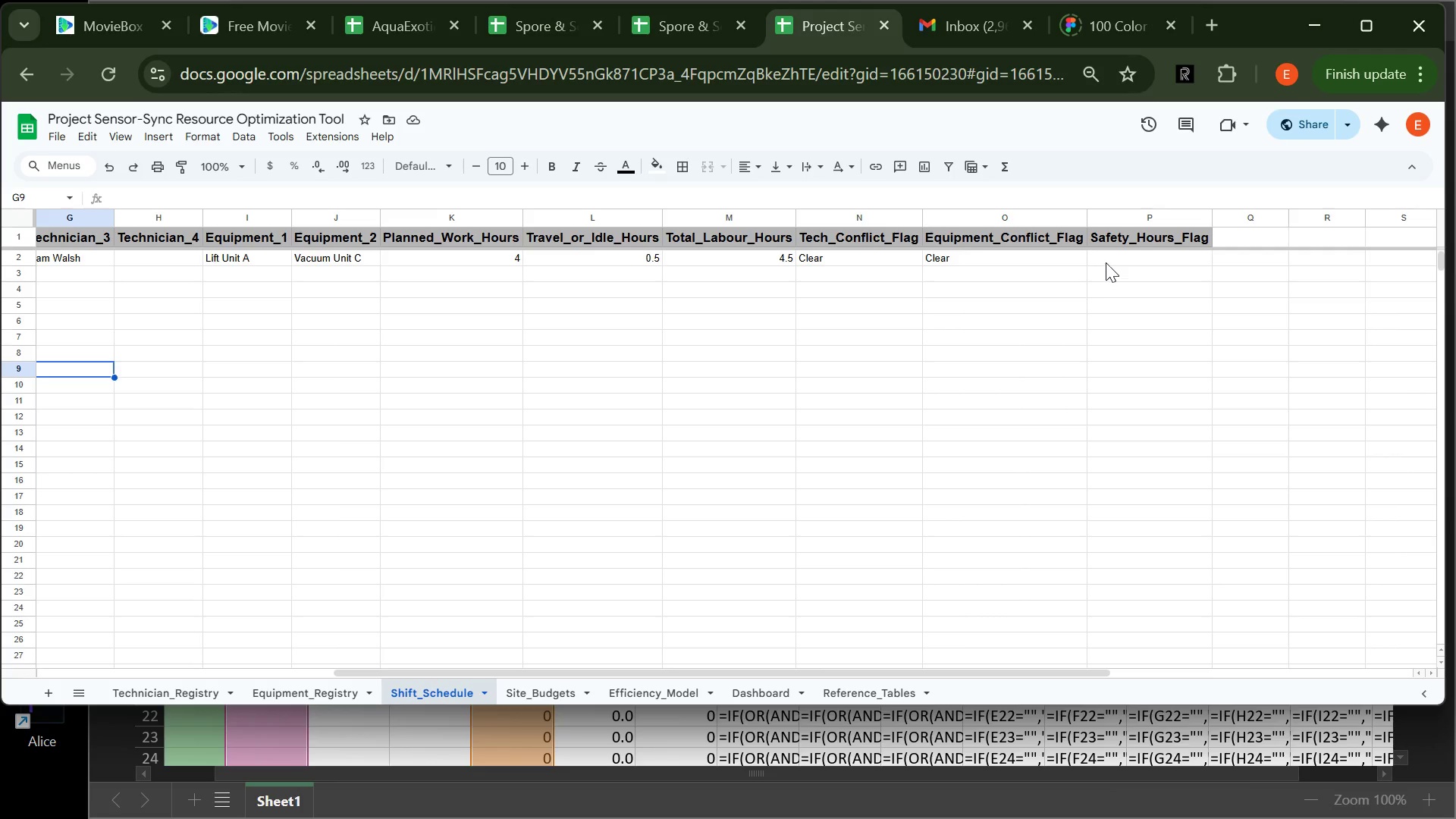 
left_click([1107, 259])
 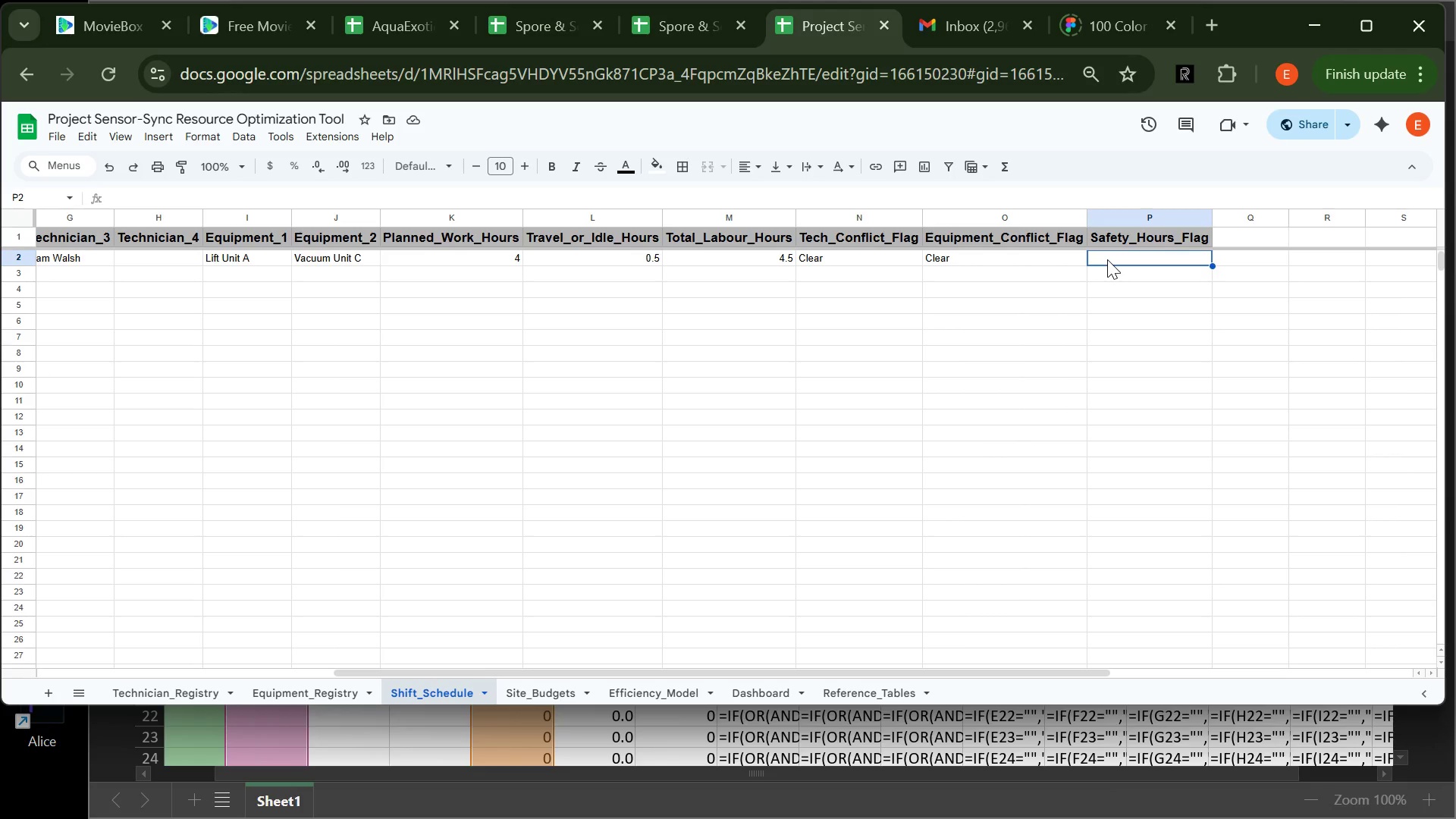 
key(Control+V)
 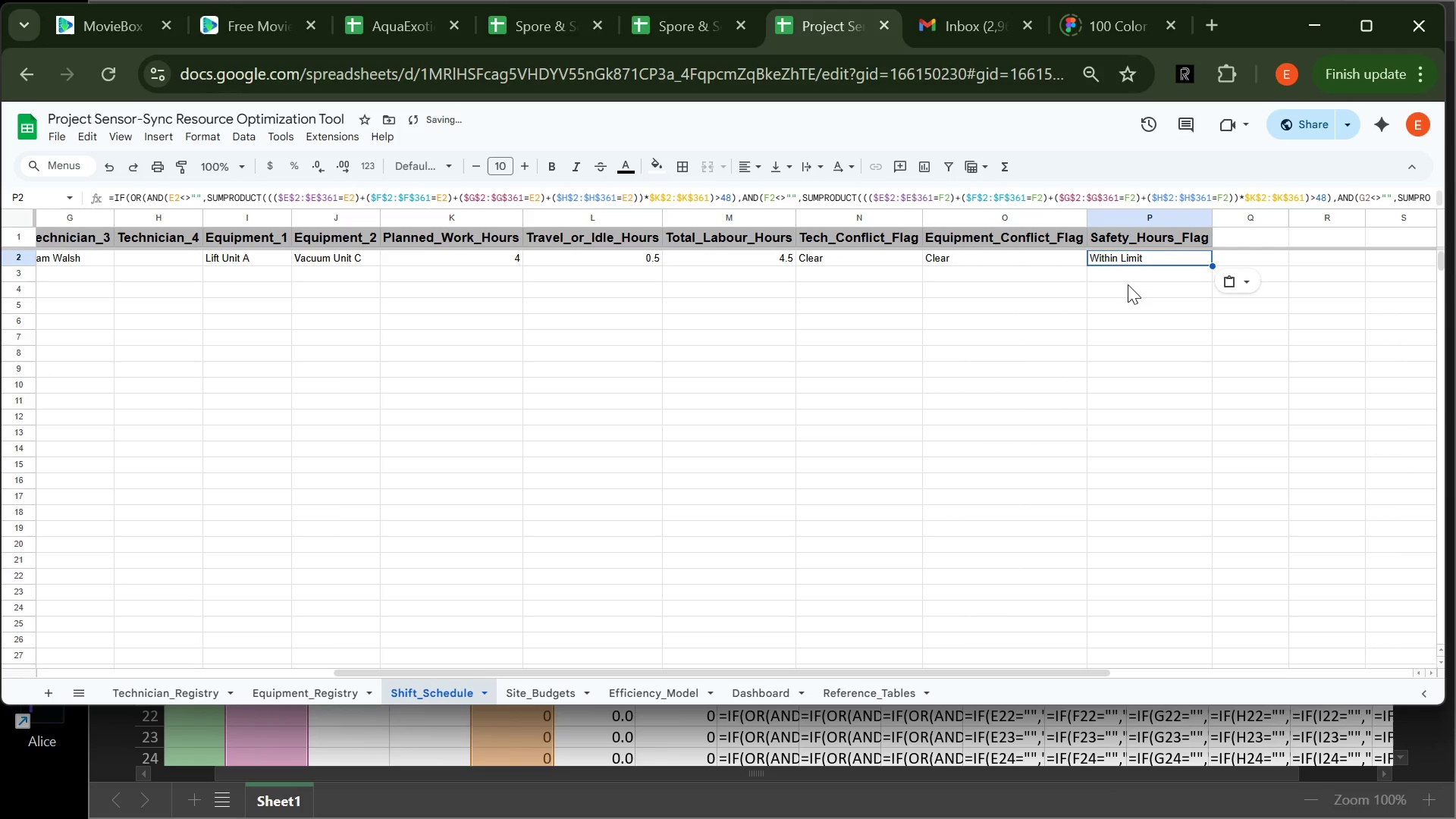 
left_click([1125, 293])
 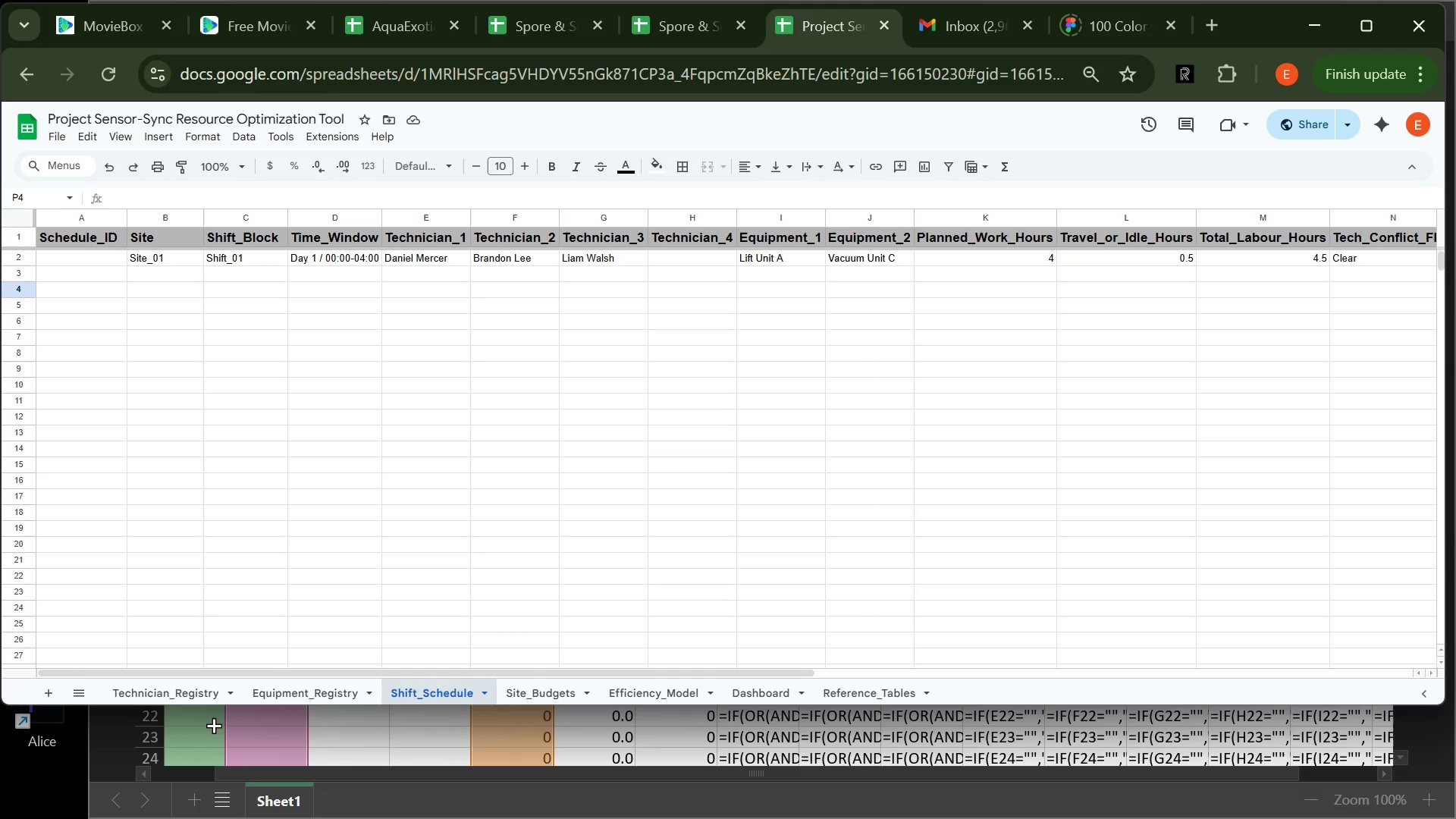 
wait(10.45)
 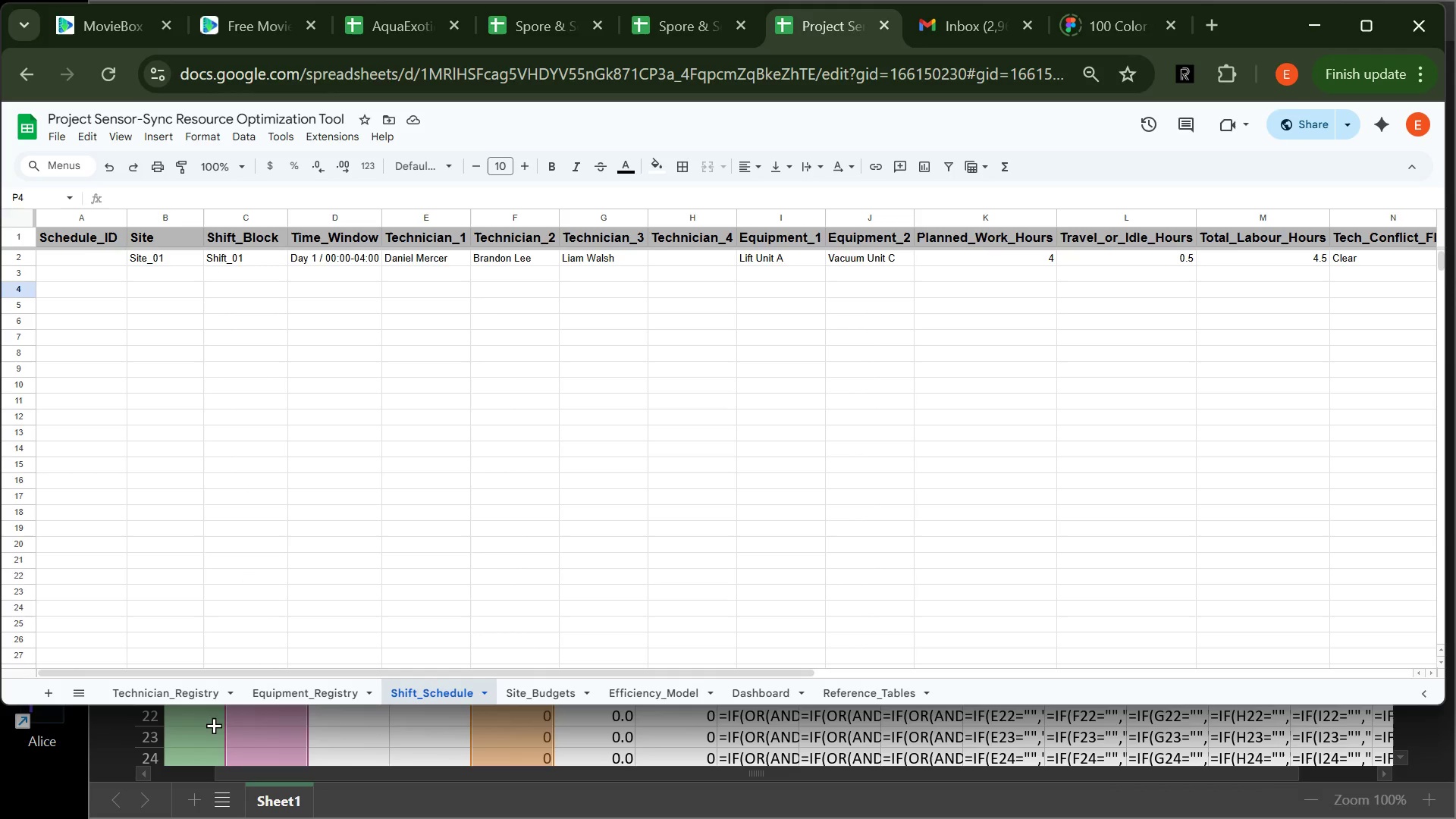 
left_click([345, 721])
 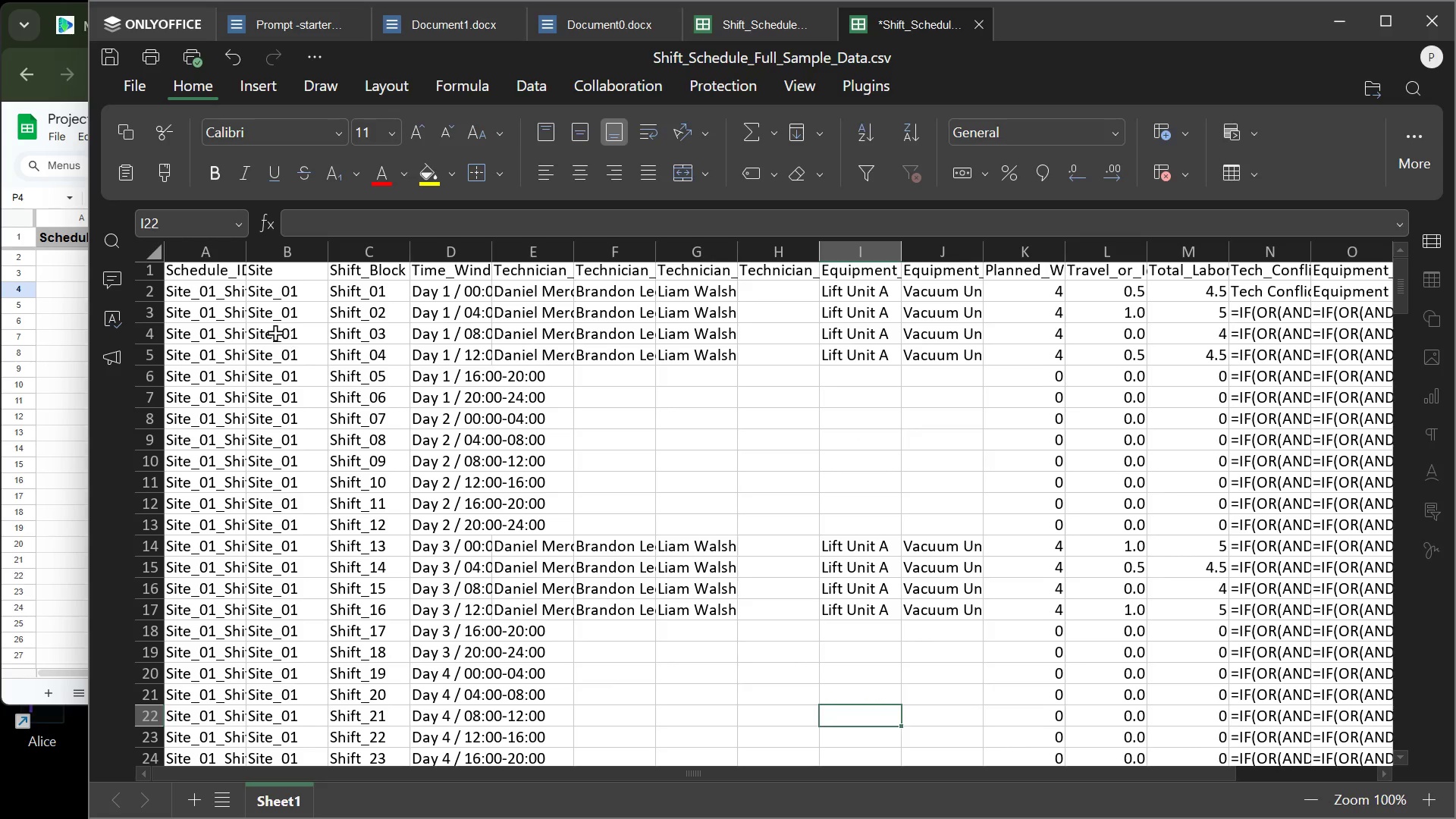 
left_click([209, 290])
 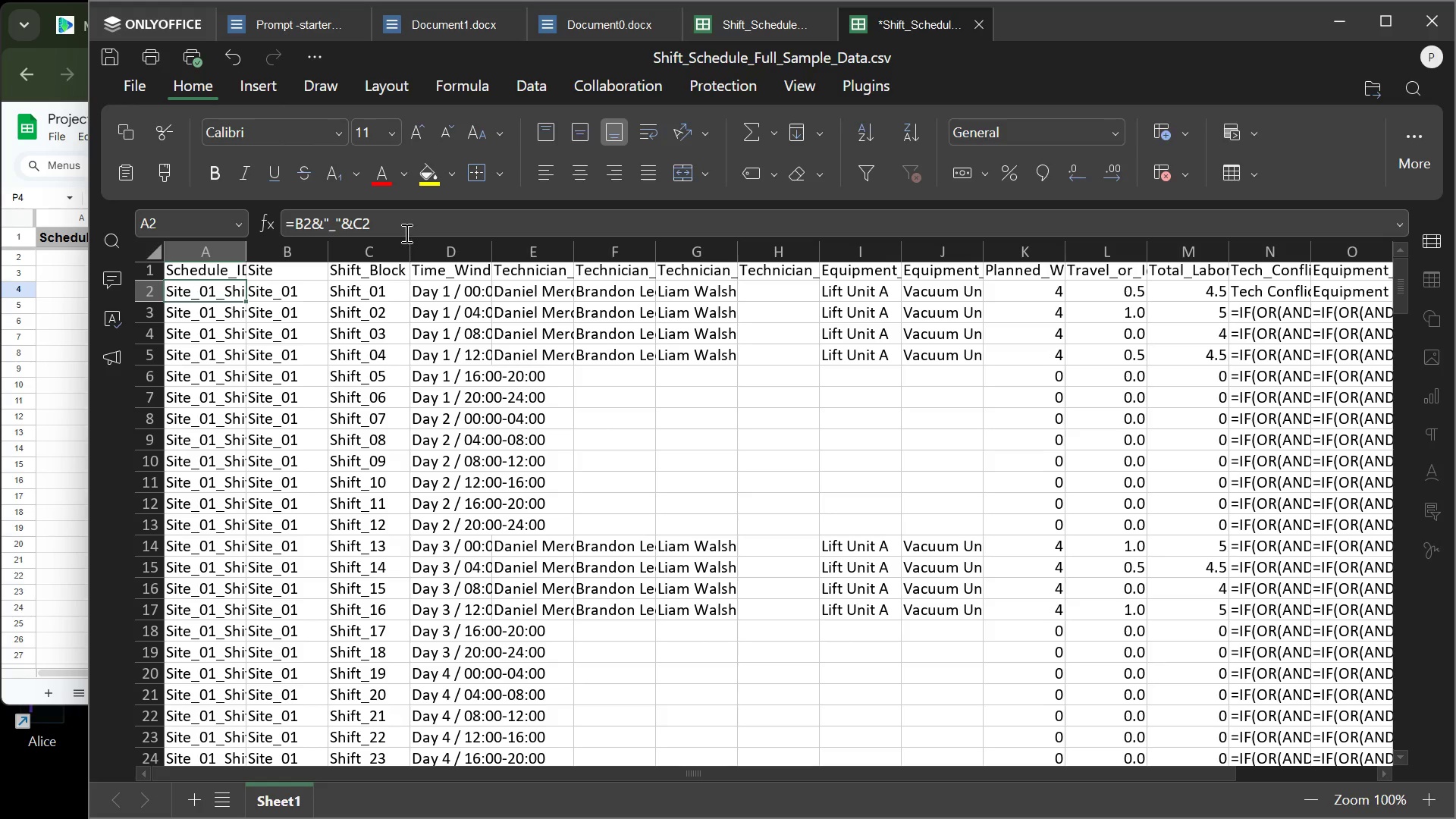 
left_click([405, 232])
 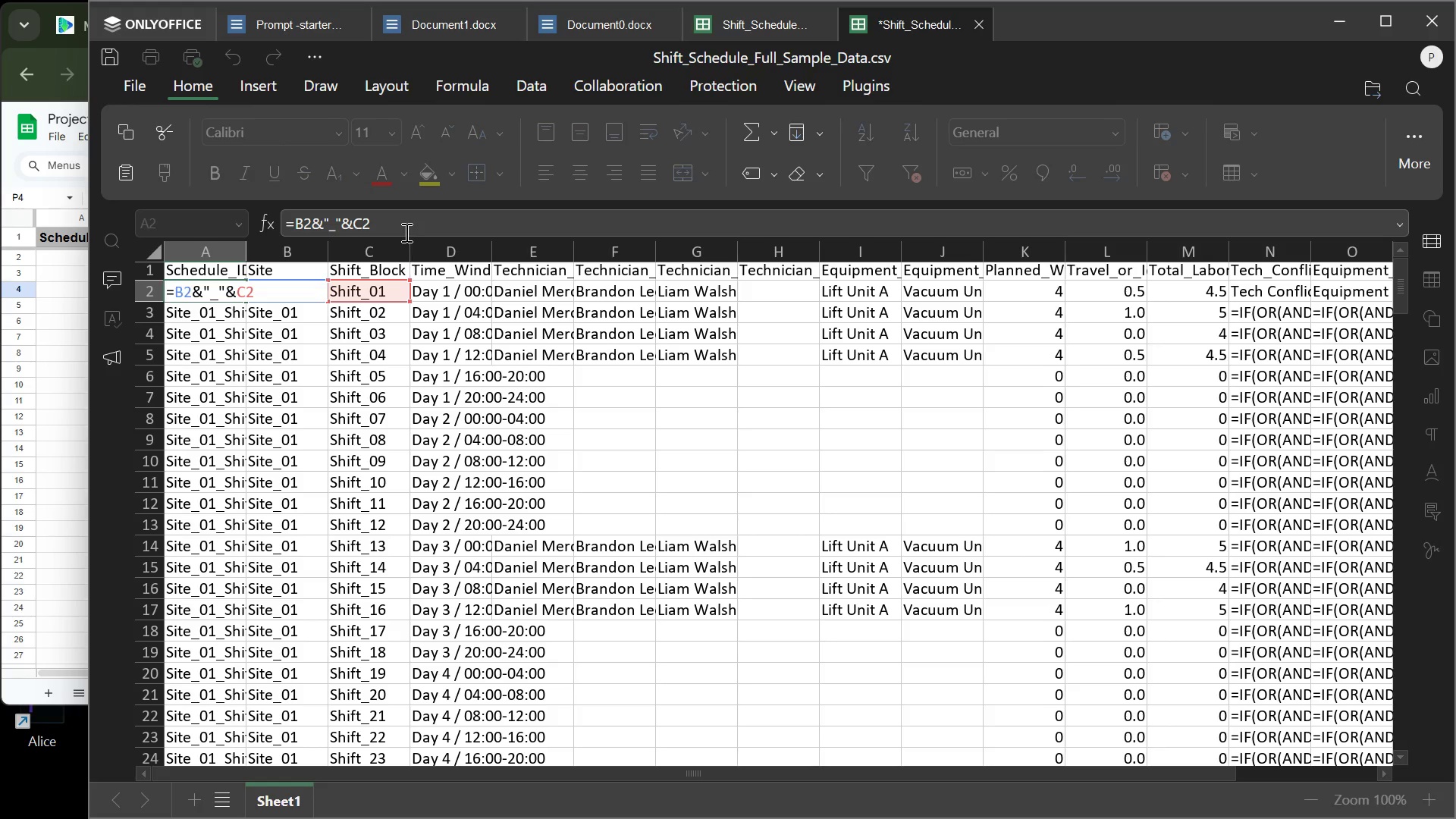 
key(Control+A)
 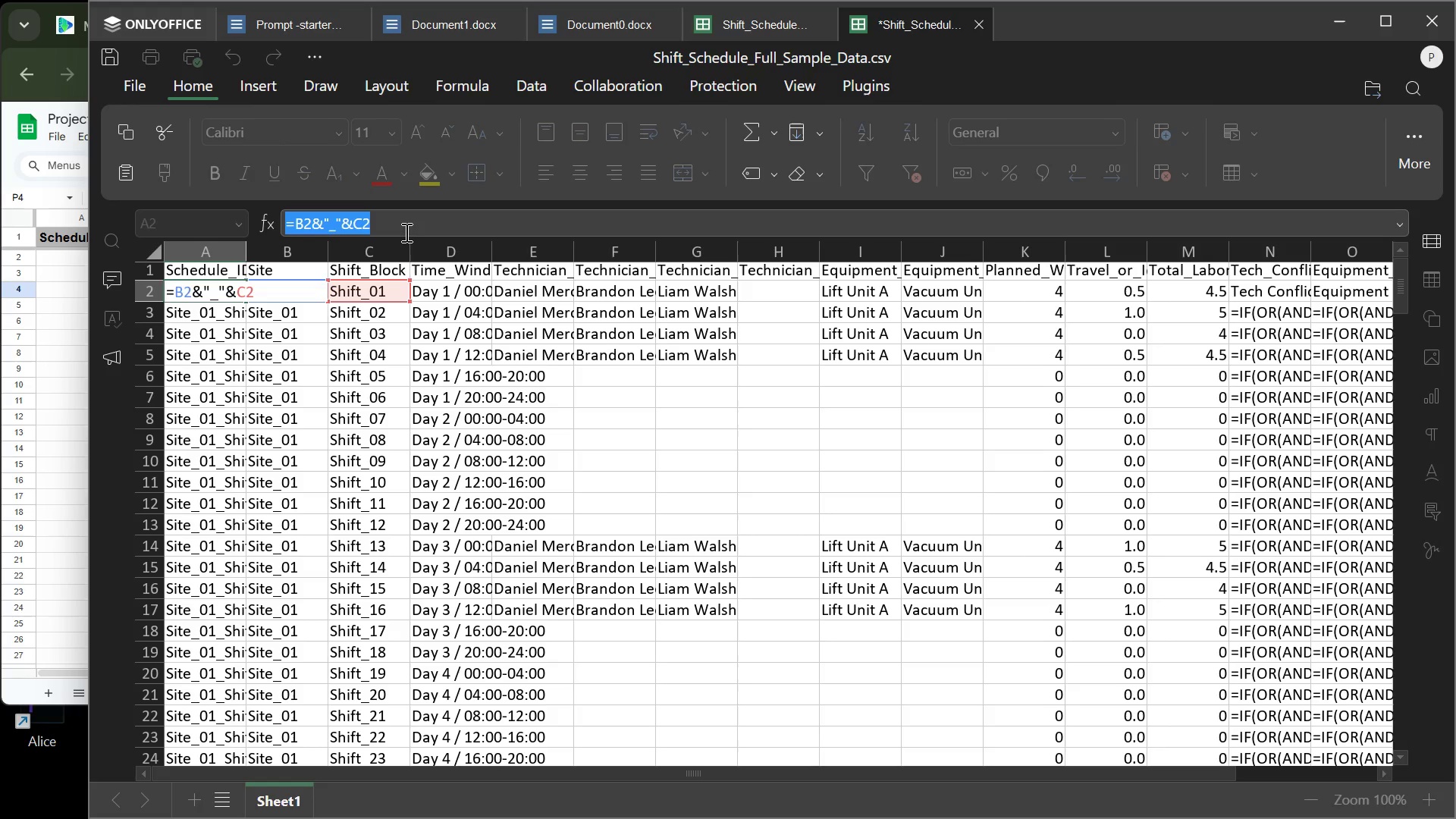 
key(Control+C)
 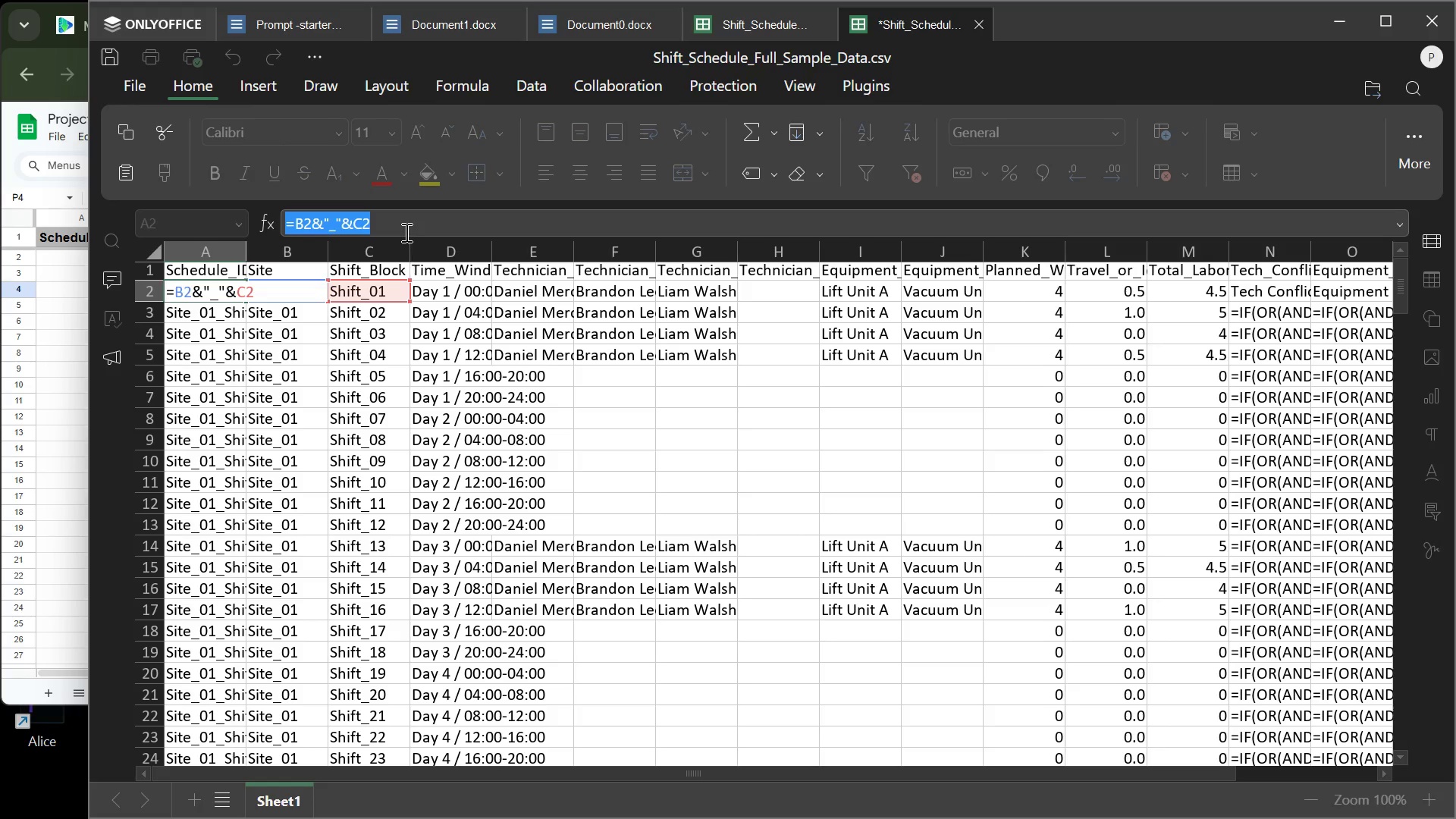 
key(Control+C)
 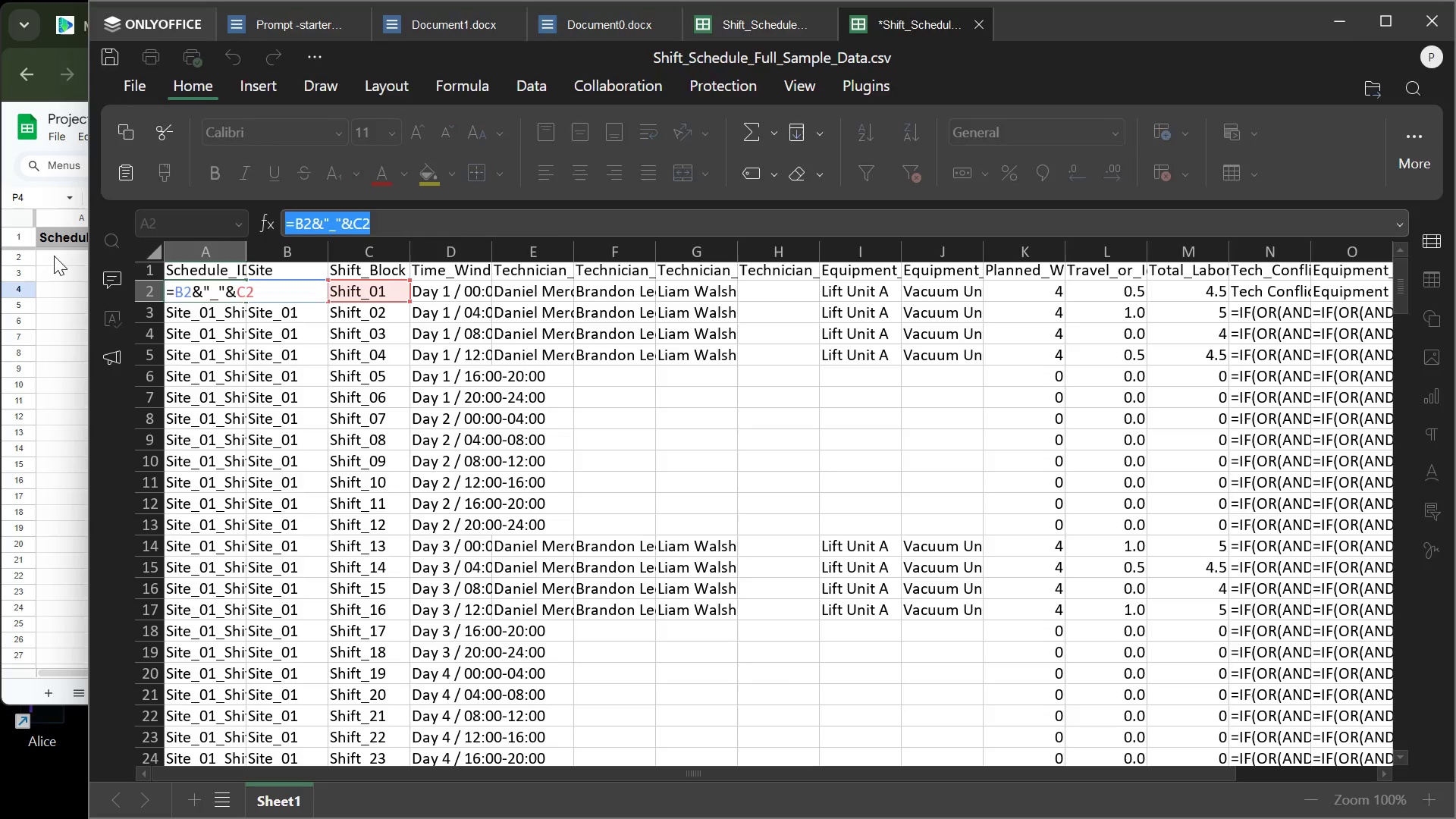 
left_click([54, 256])
 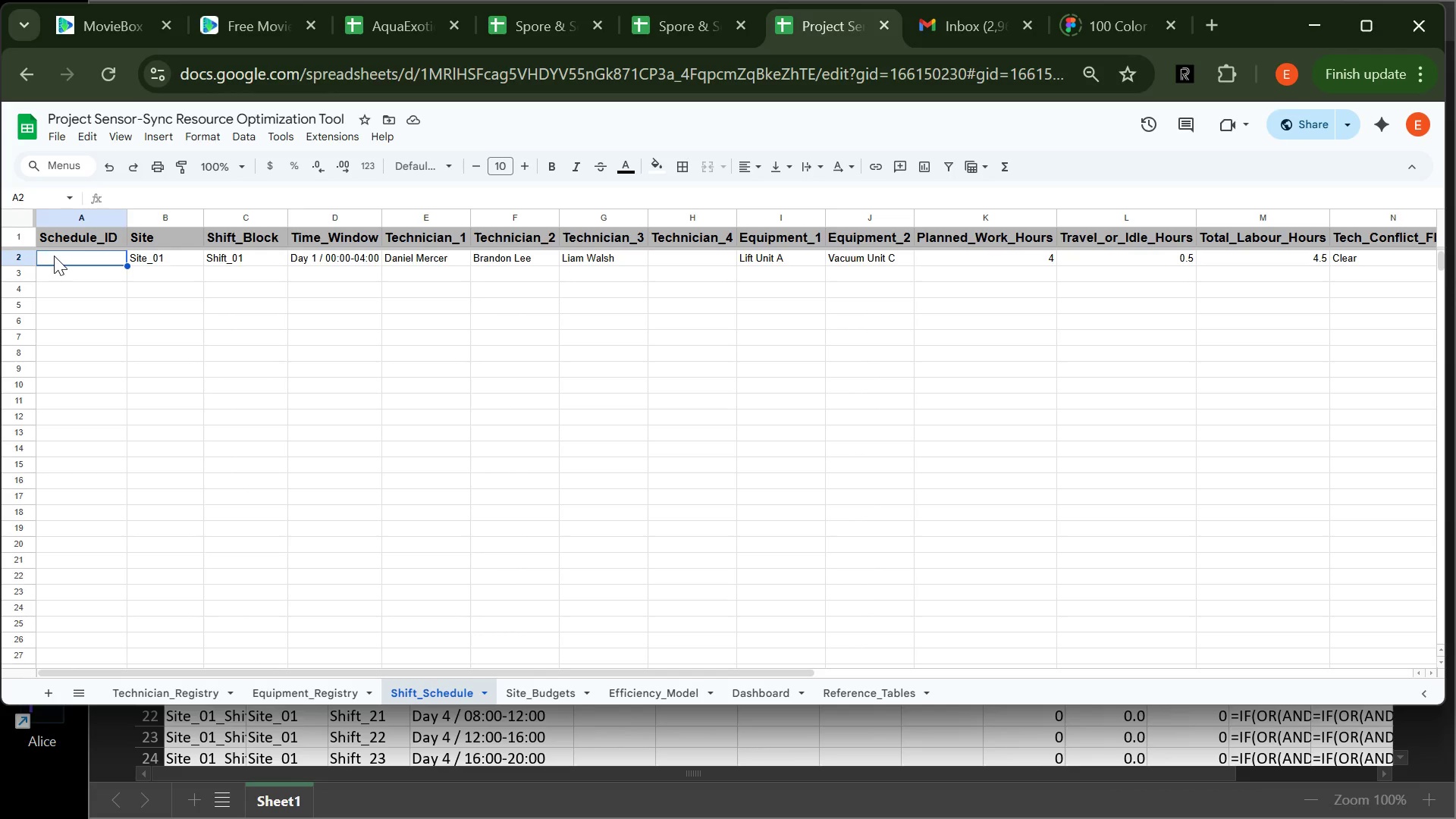 
key(Control+V)
 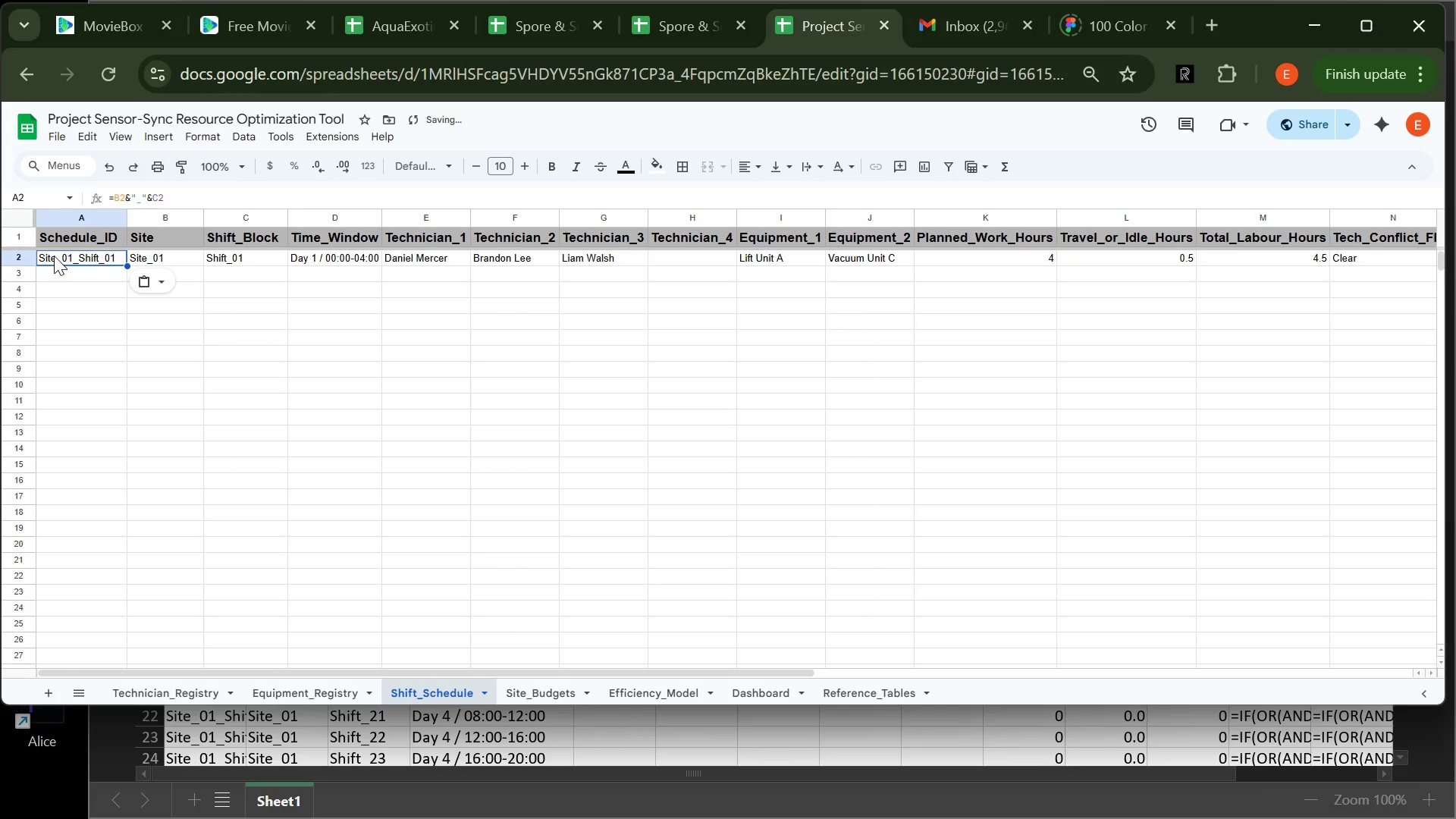 
key(Enter)
 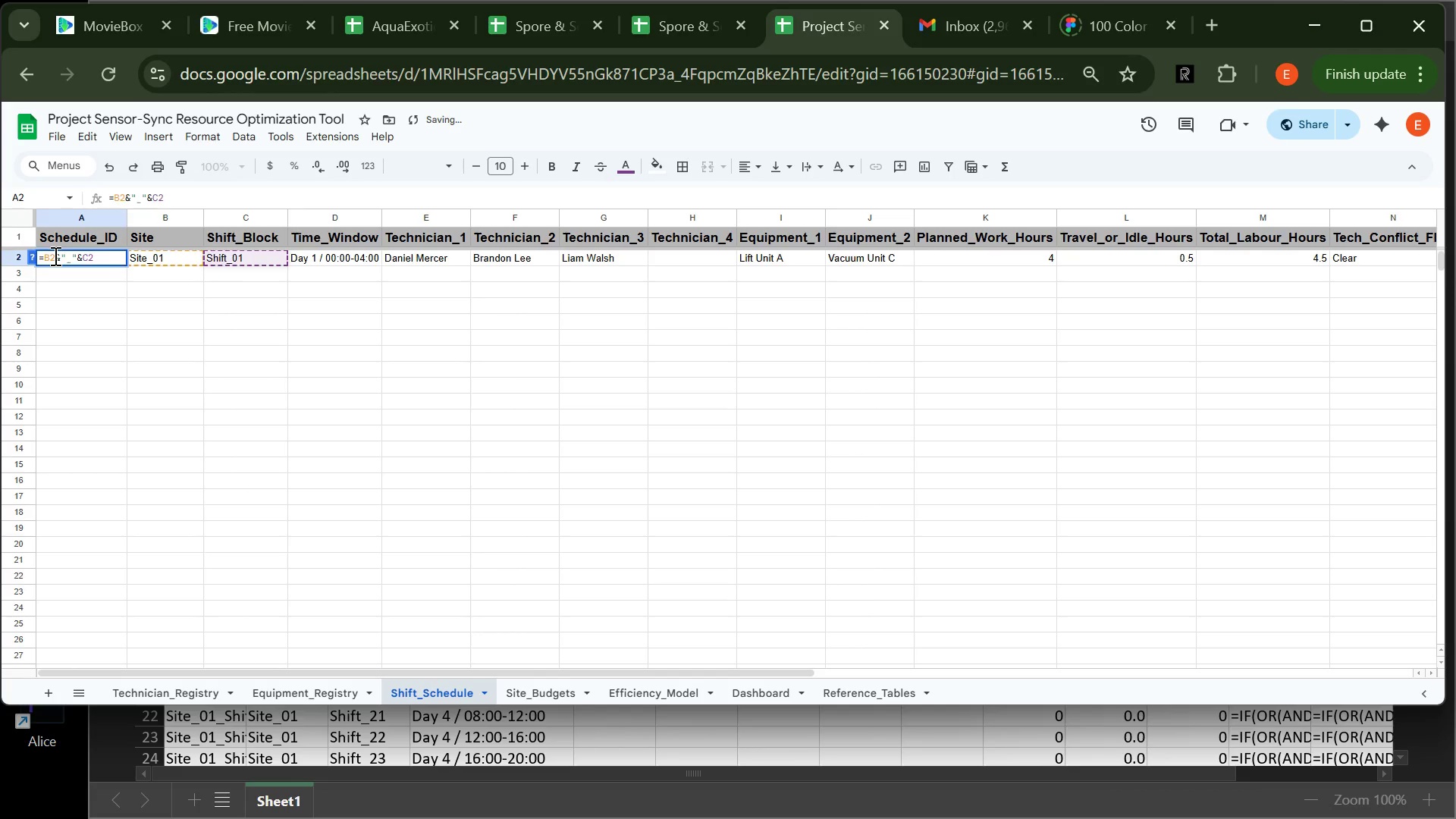 
key(Enter)
 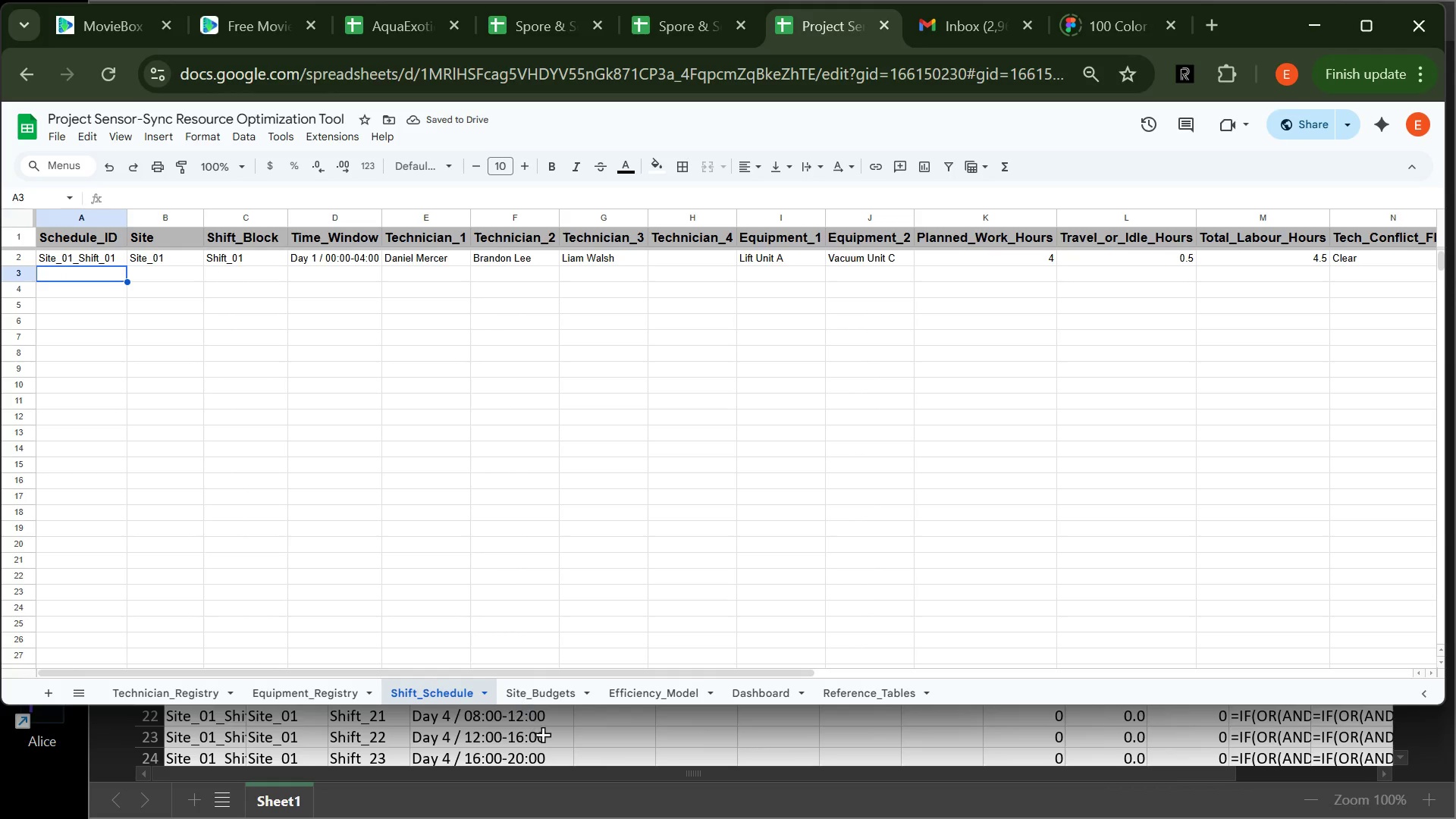 
left_click([607, 744])
 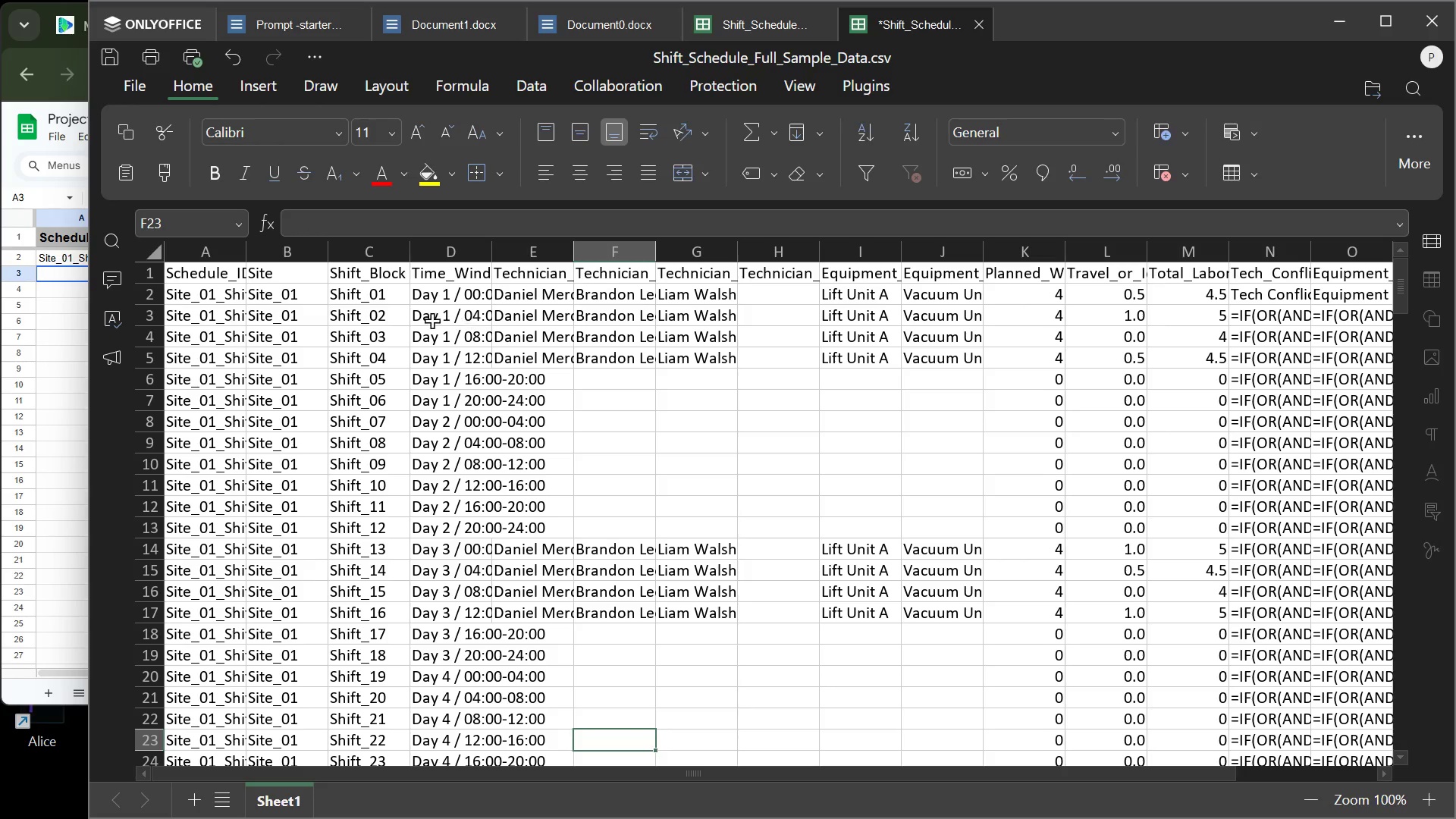 
left_click([456, 317])
 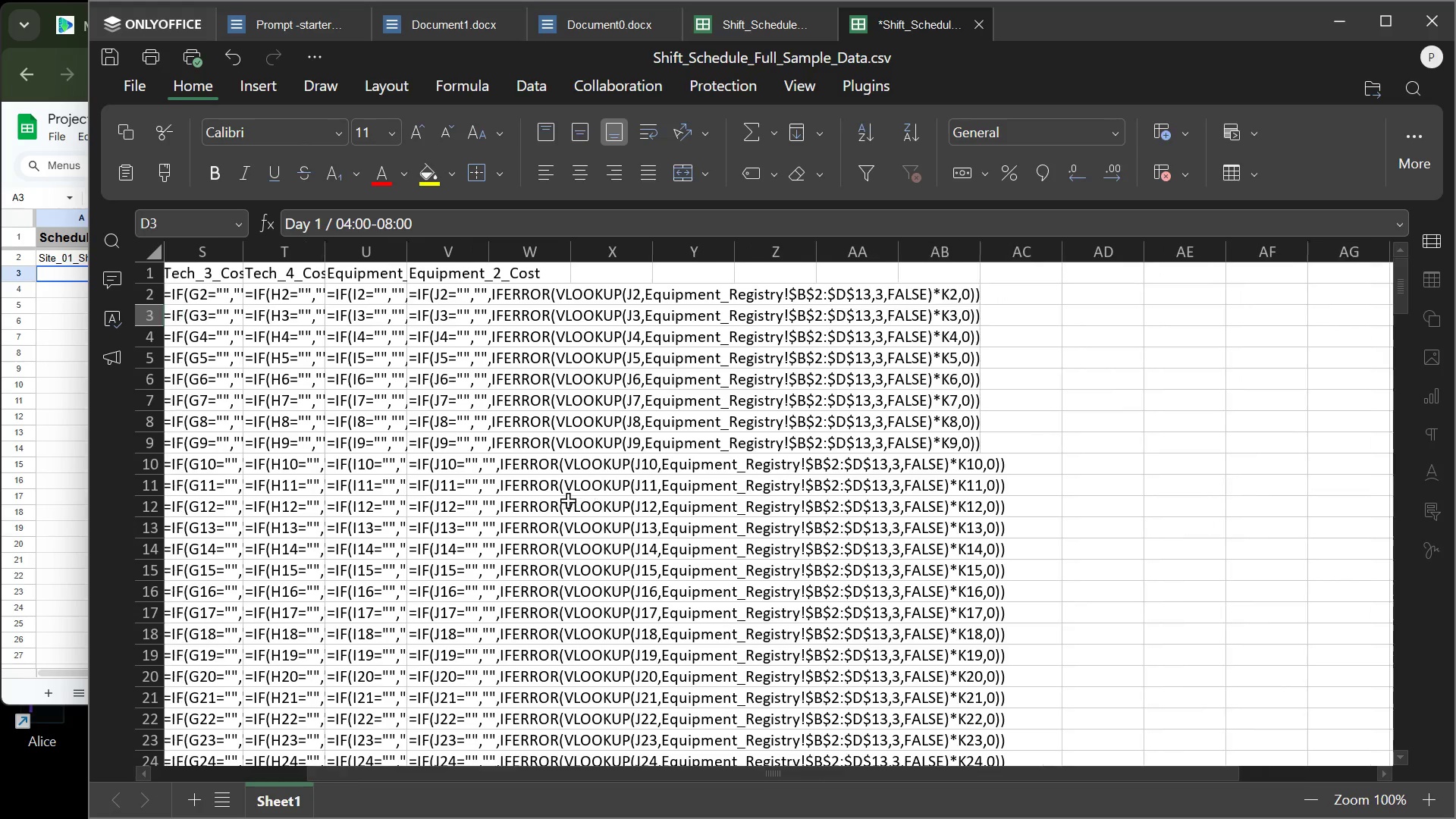 
wait(12.12)
 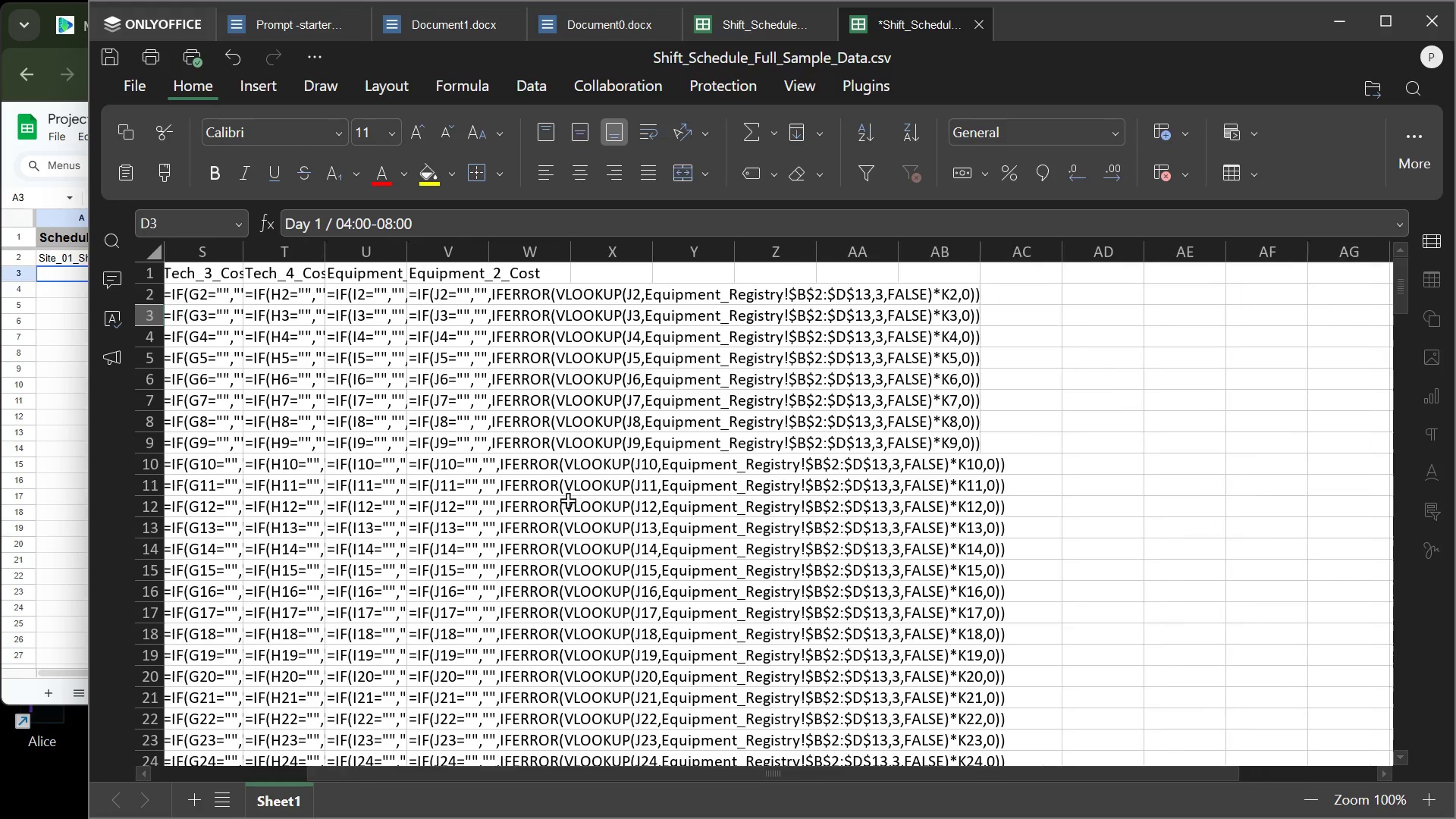 
left_click([783, 271])
 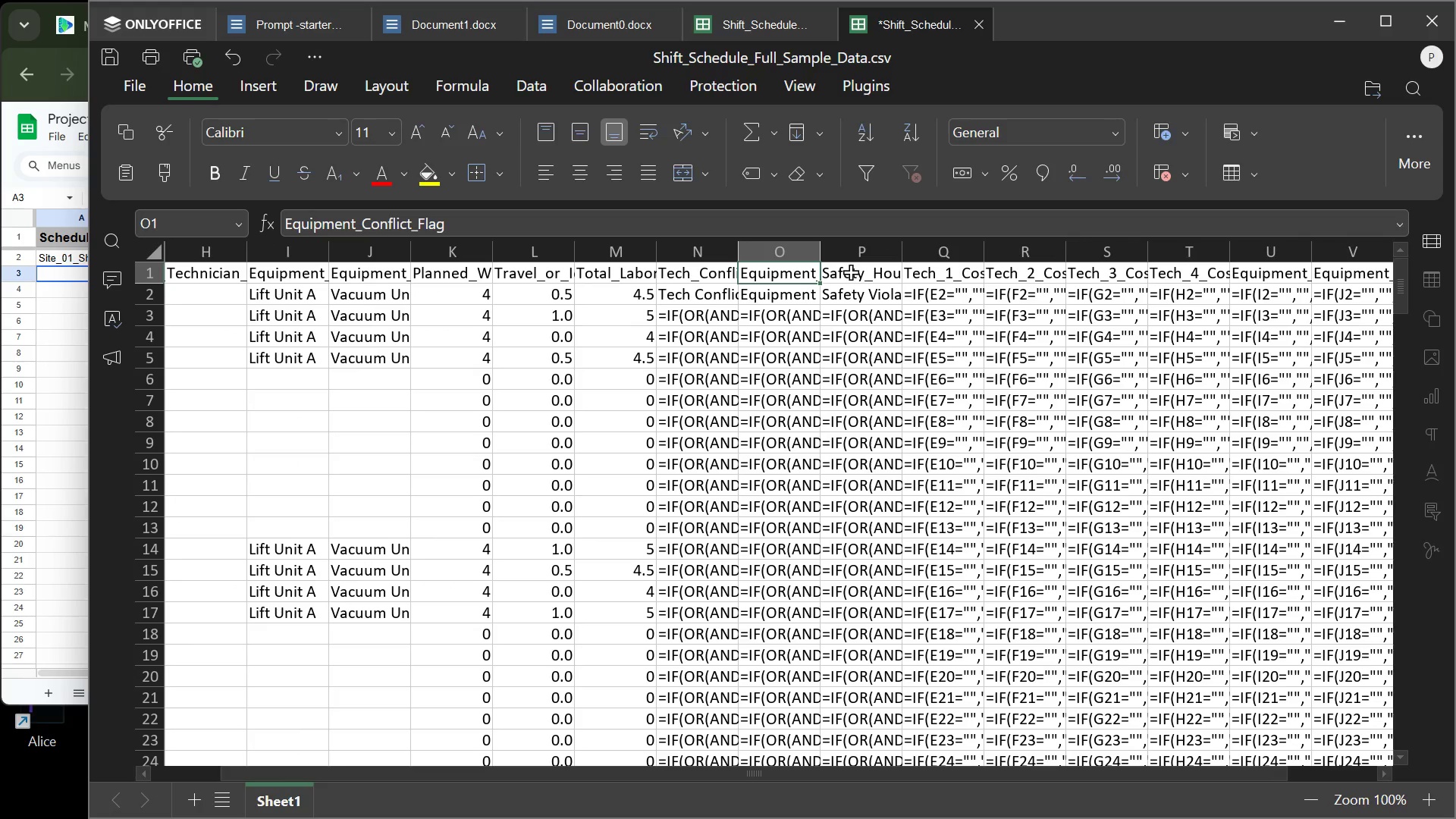 
left_click([850, 271])
 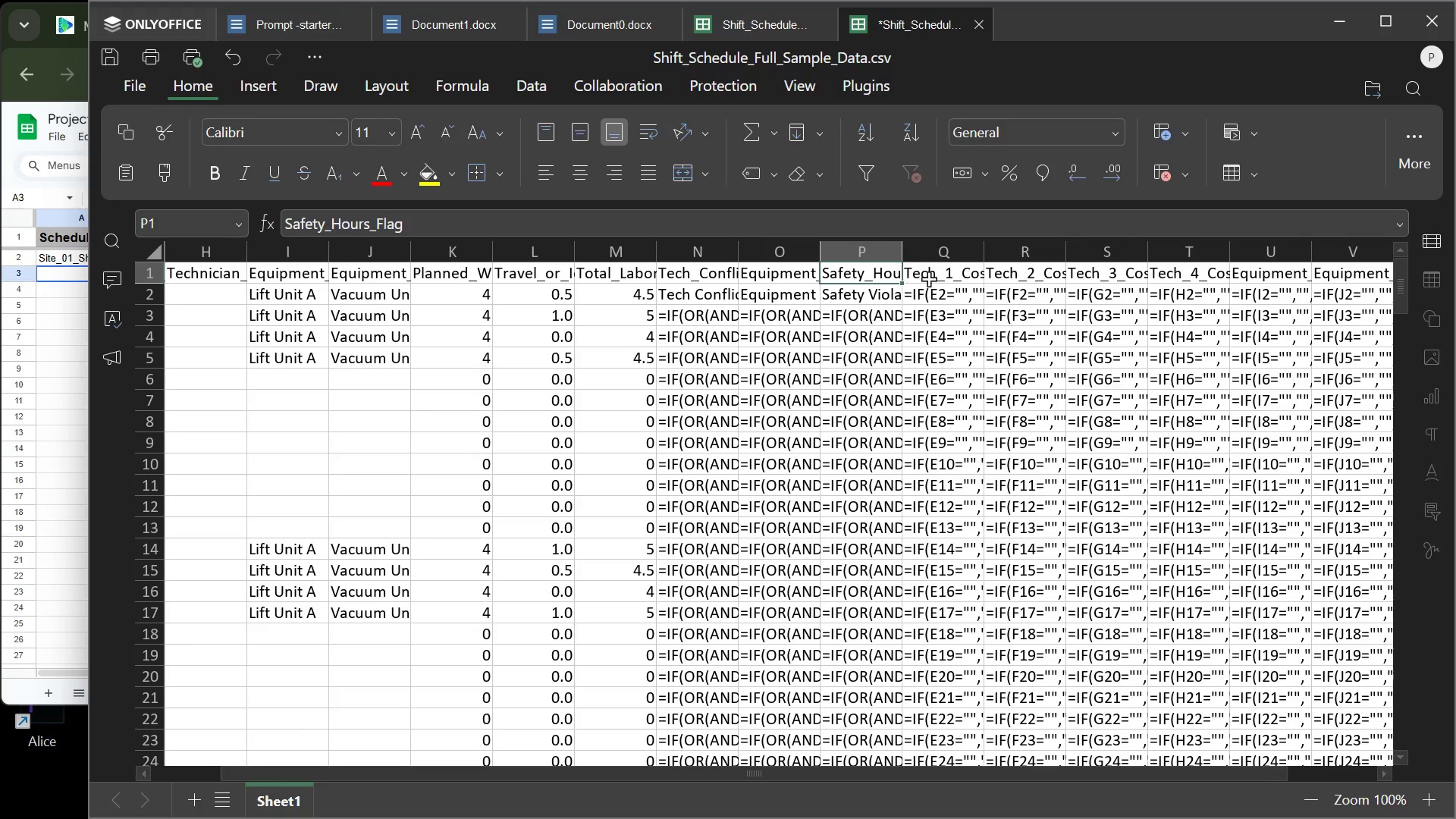 
left_click([928, 278])
 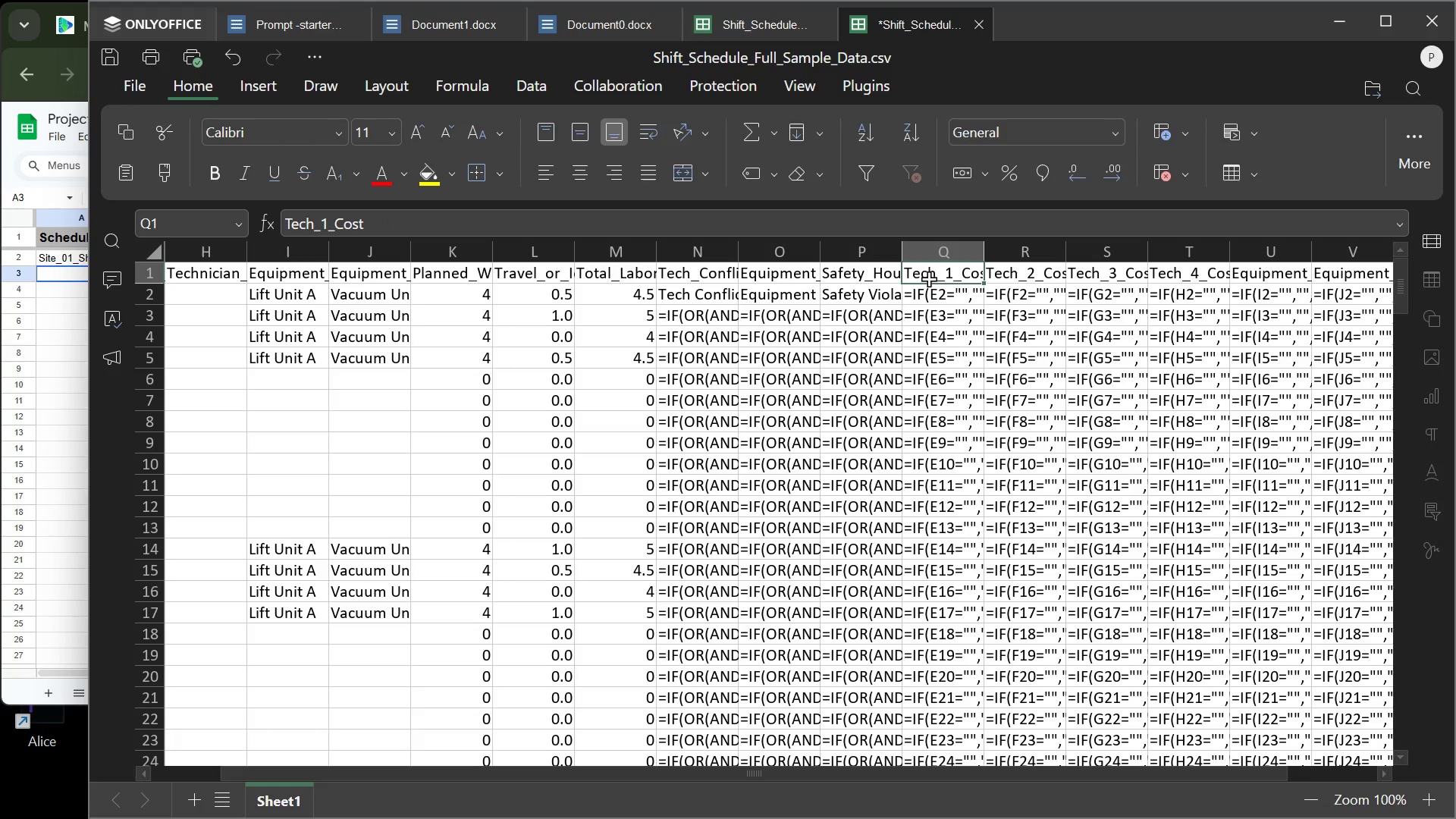 
key(Control+C)
 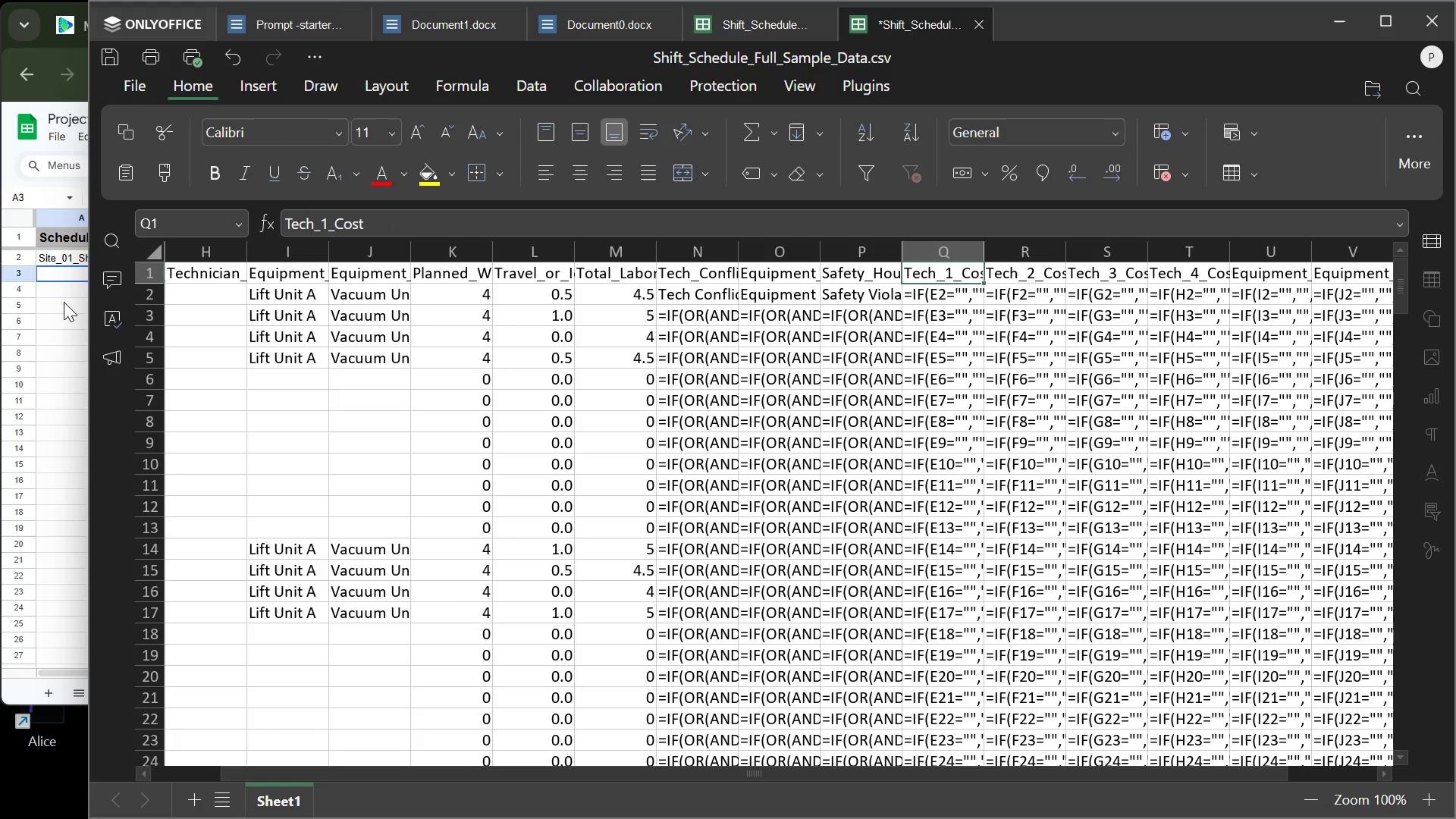 
left_click([64, 299])
 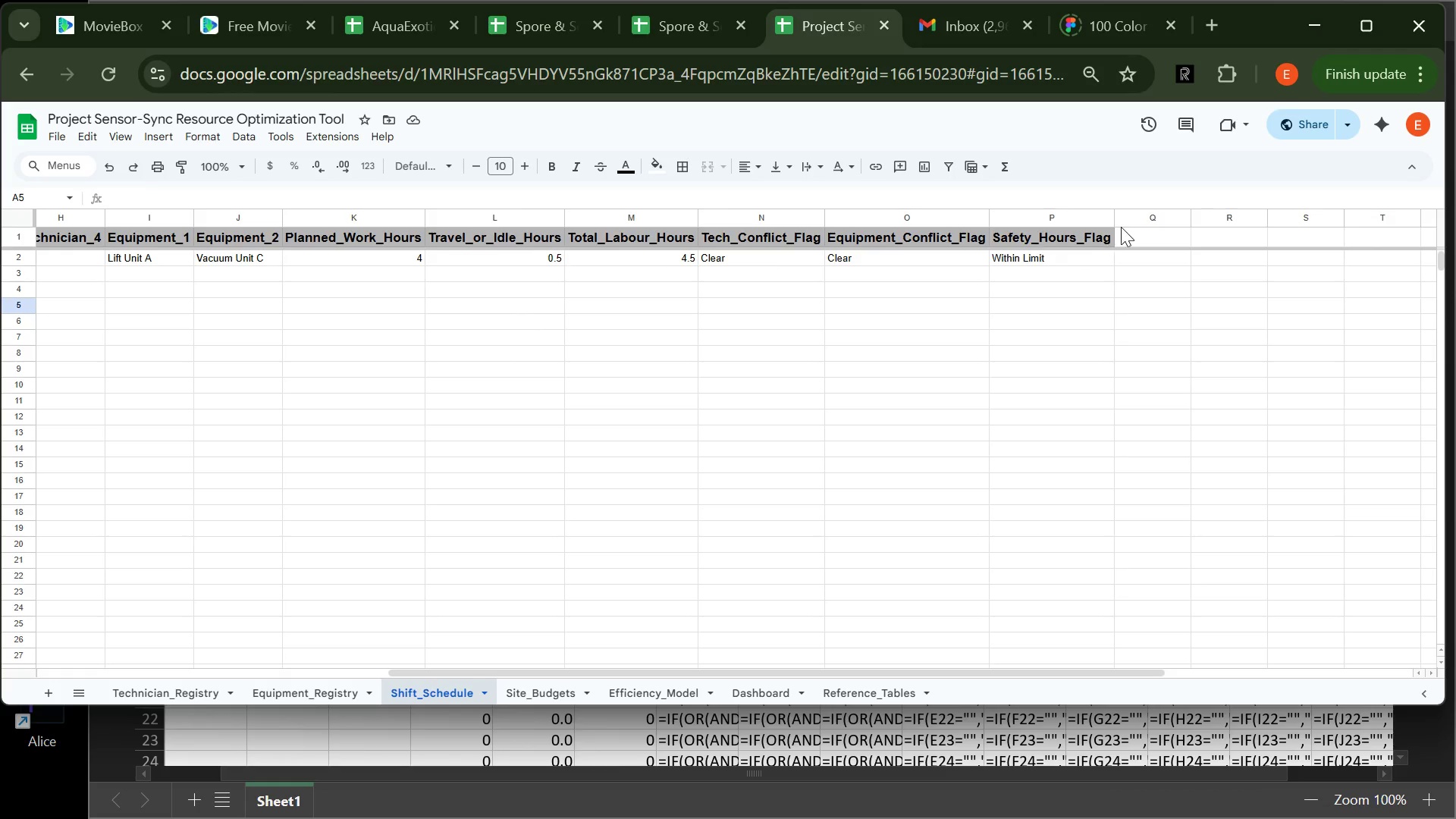 
left_click([1144, 233])
 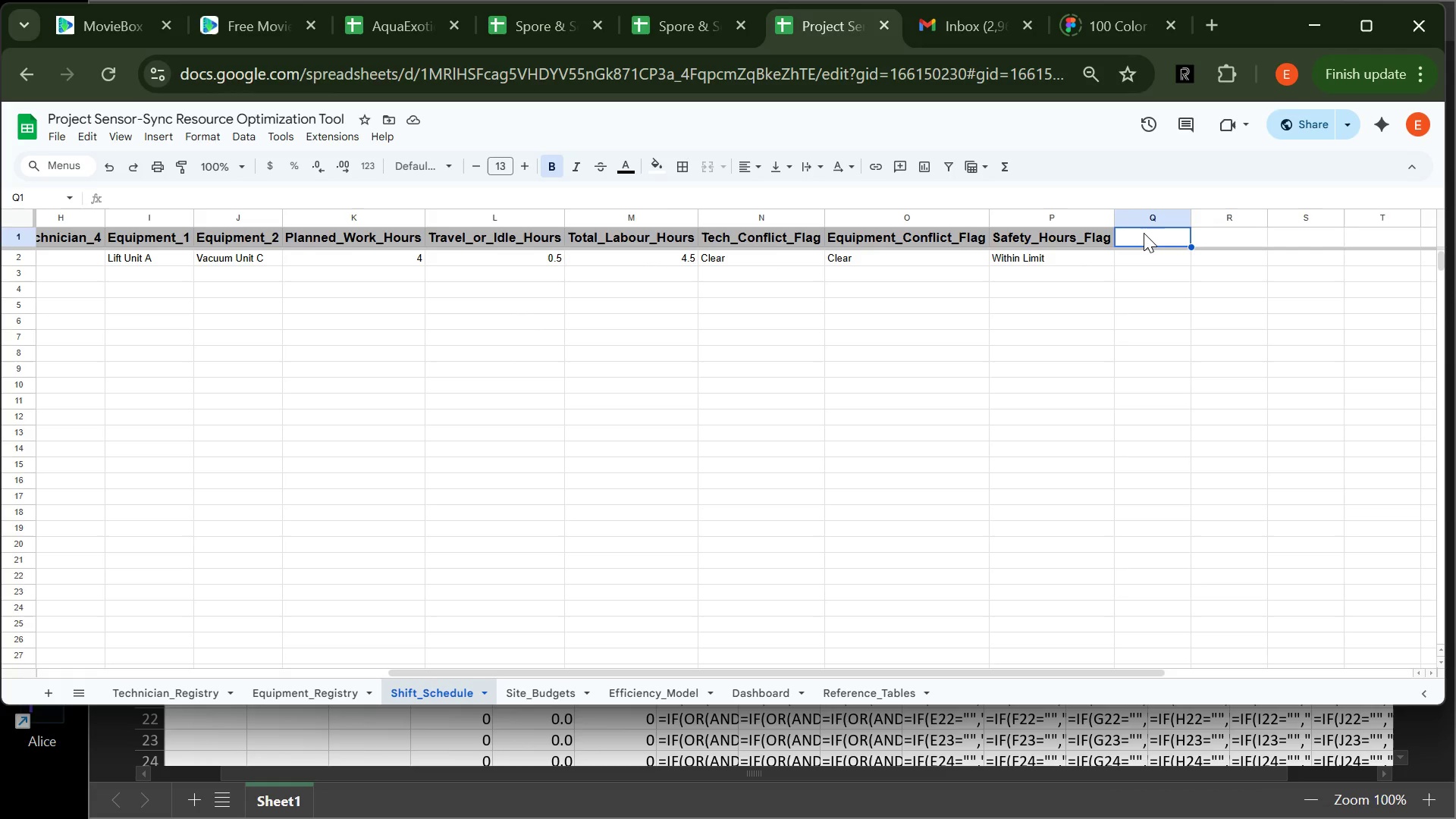 
key(Control+V)
 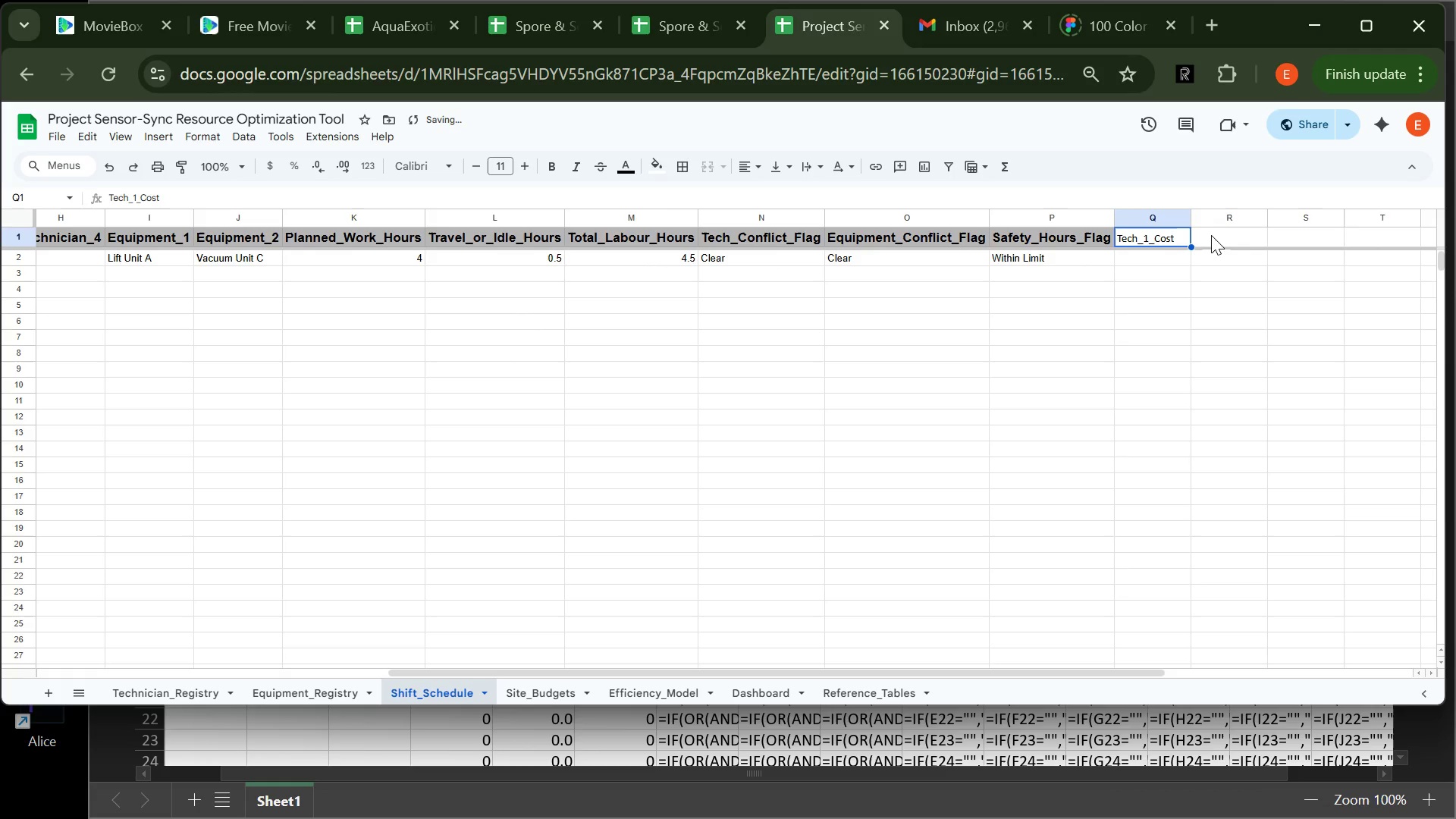 
left_click([1213, 235])
 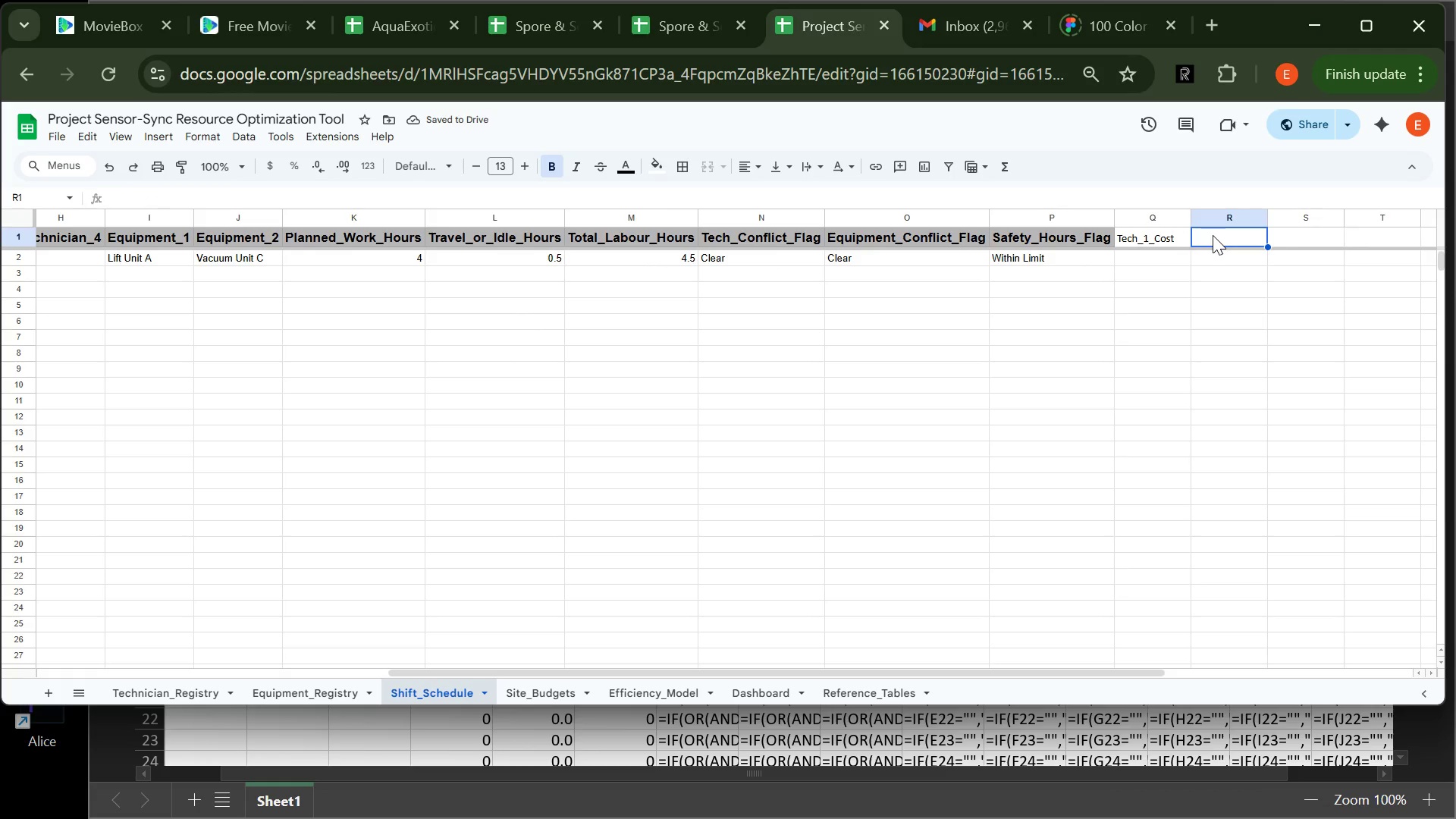 
left_click([1213, 235])
 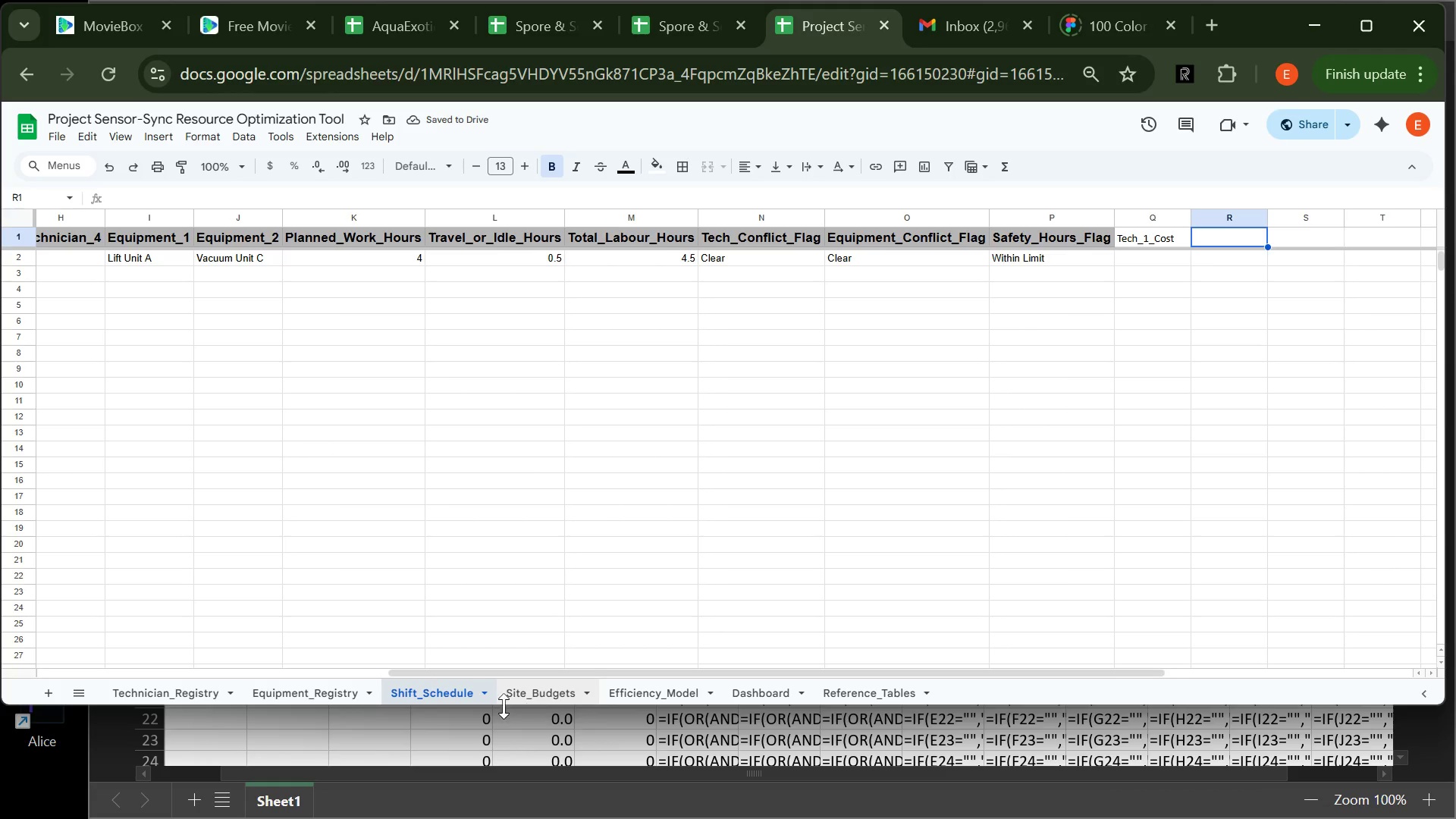 
left_click([438, 723])
 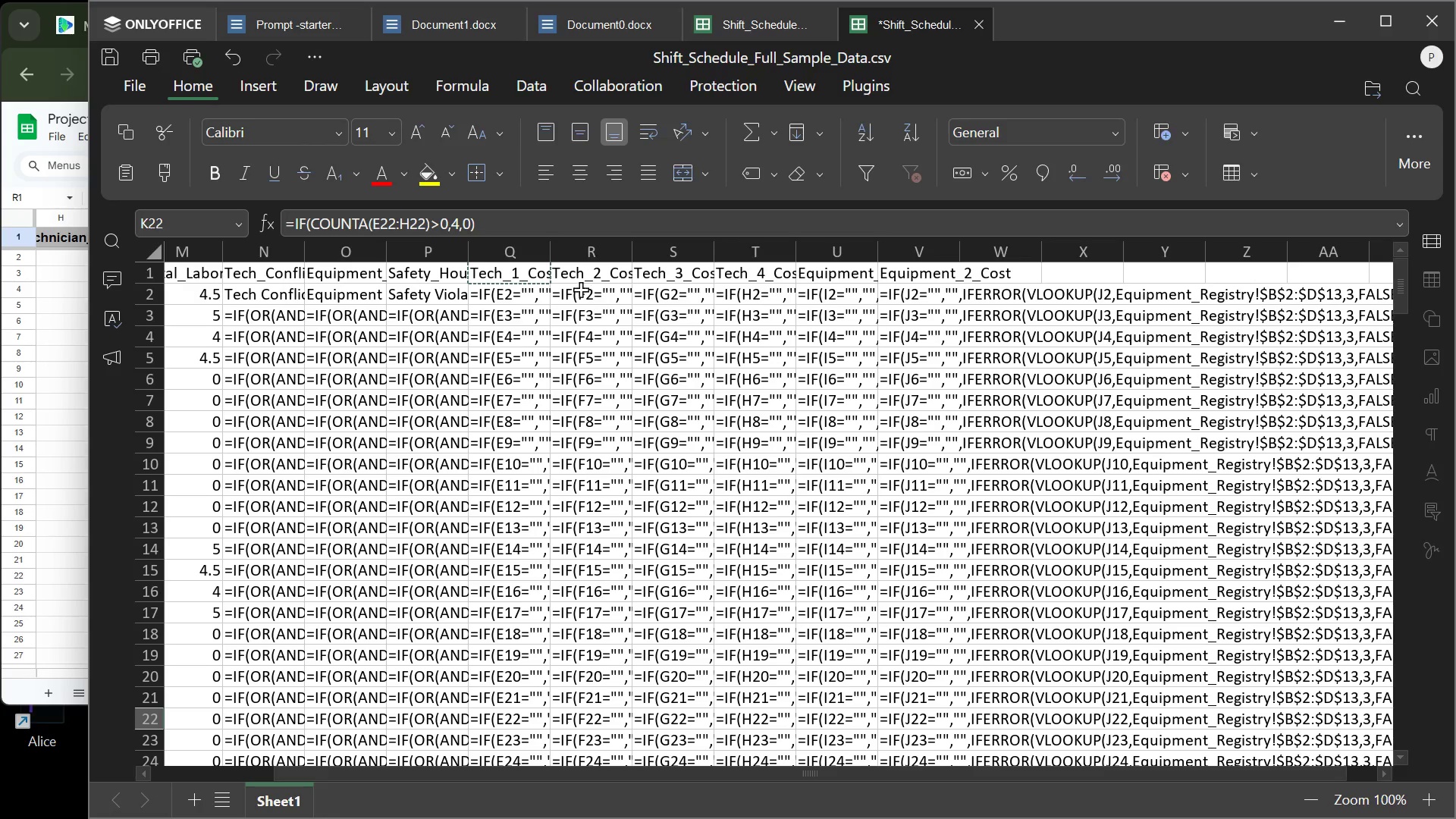 
left_click([525, 299])
 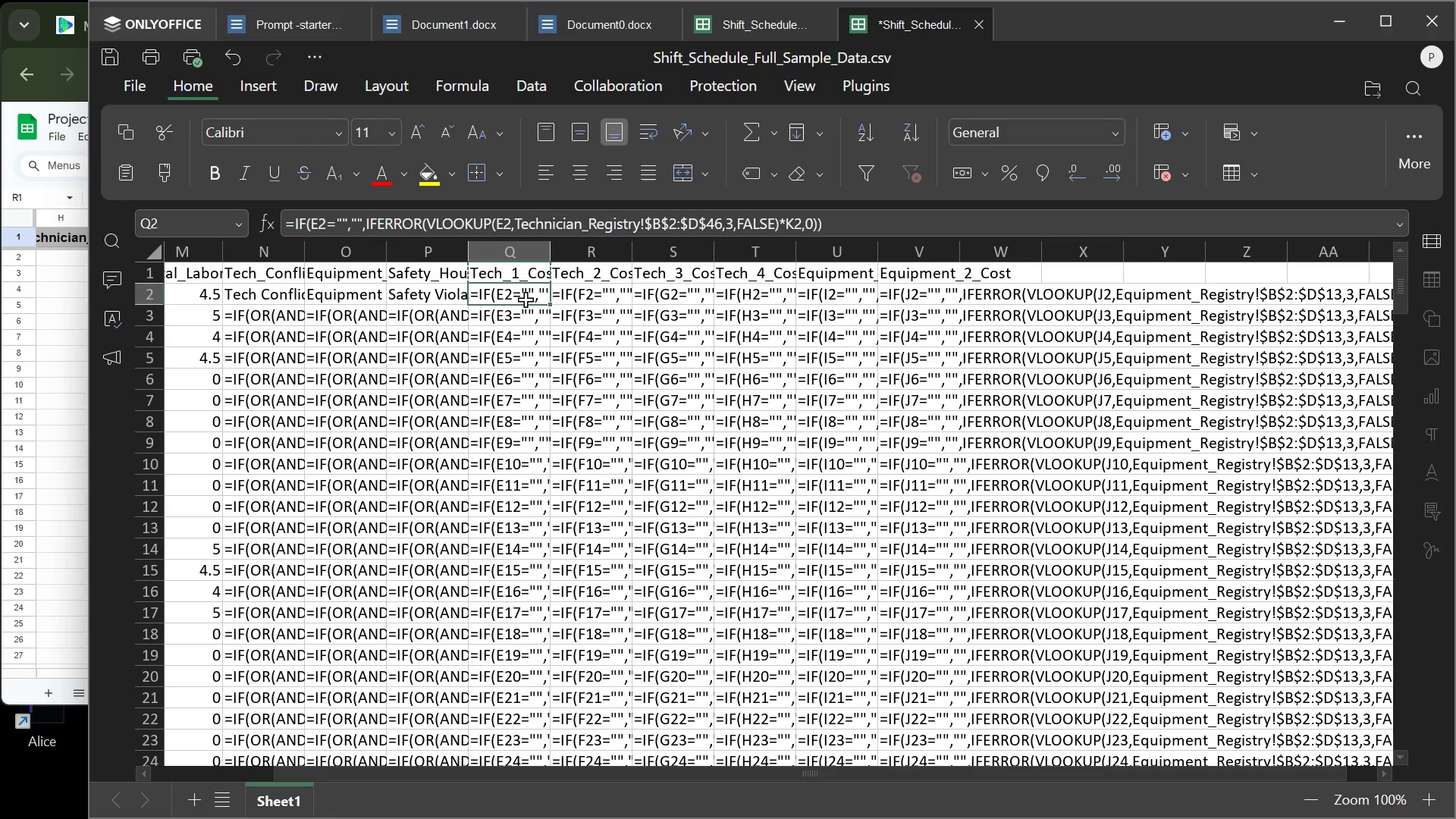 
double_click([525, 299])
 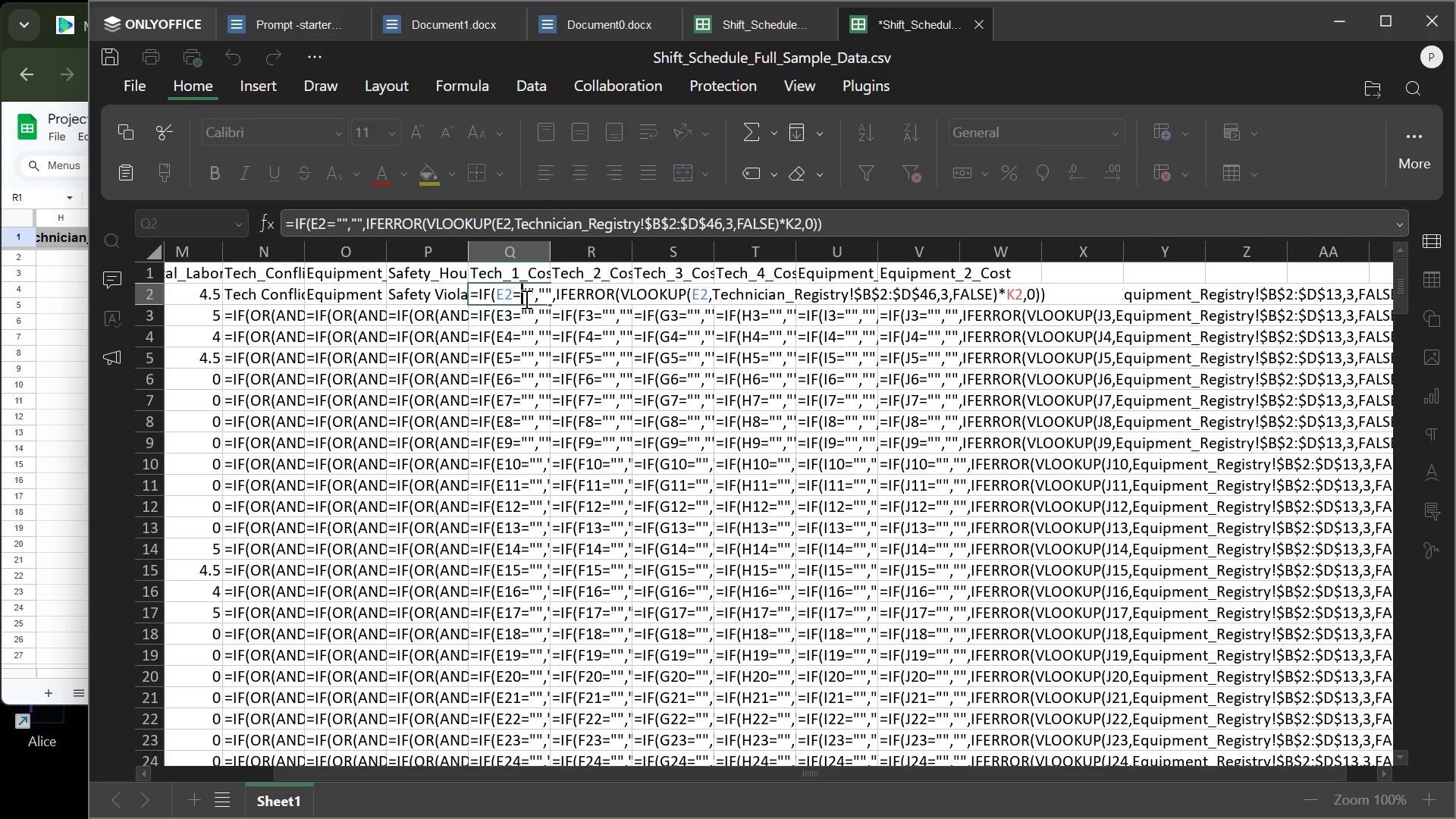 
key(Control+A)
 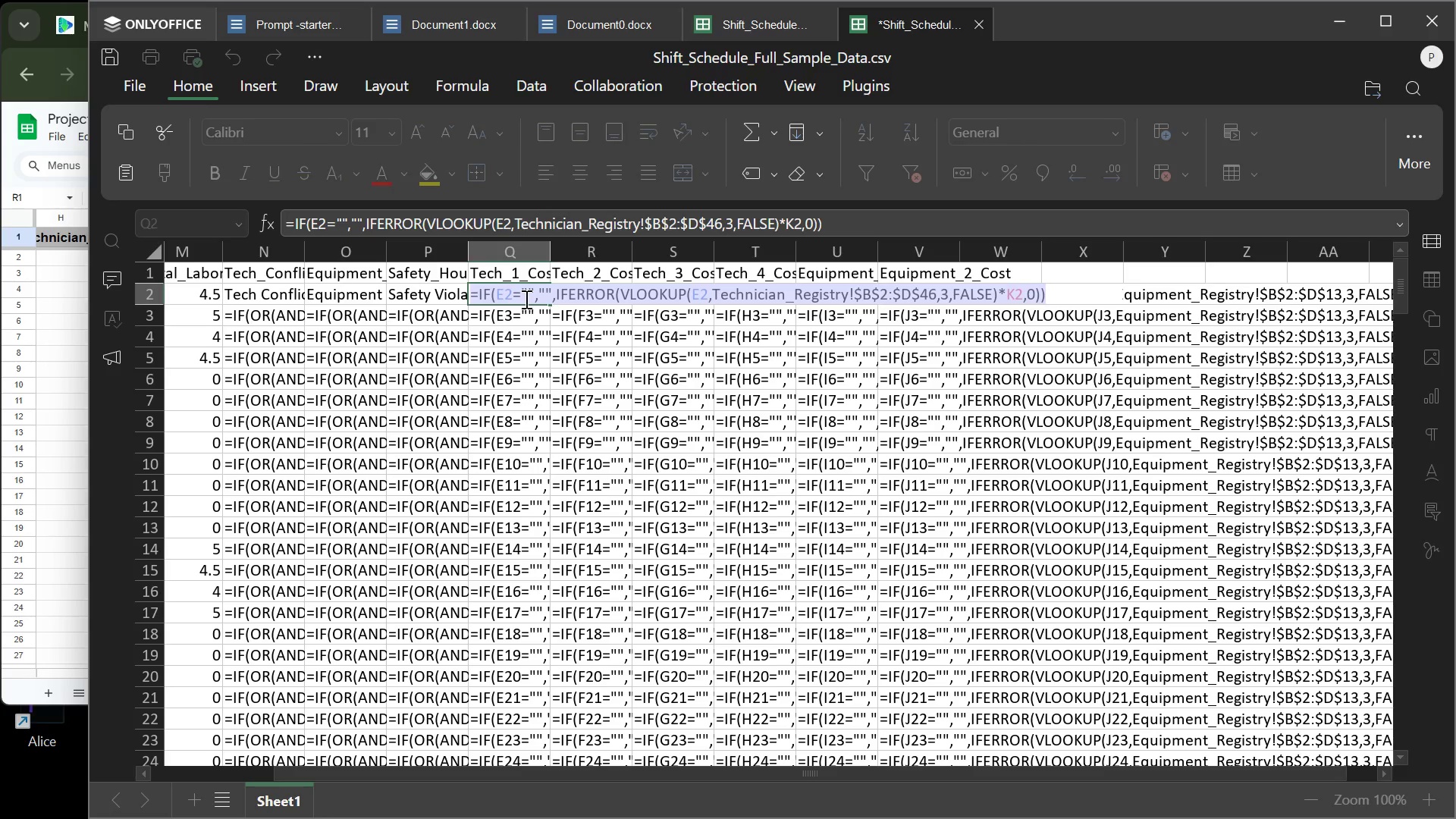 
key(Control+C)
 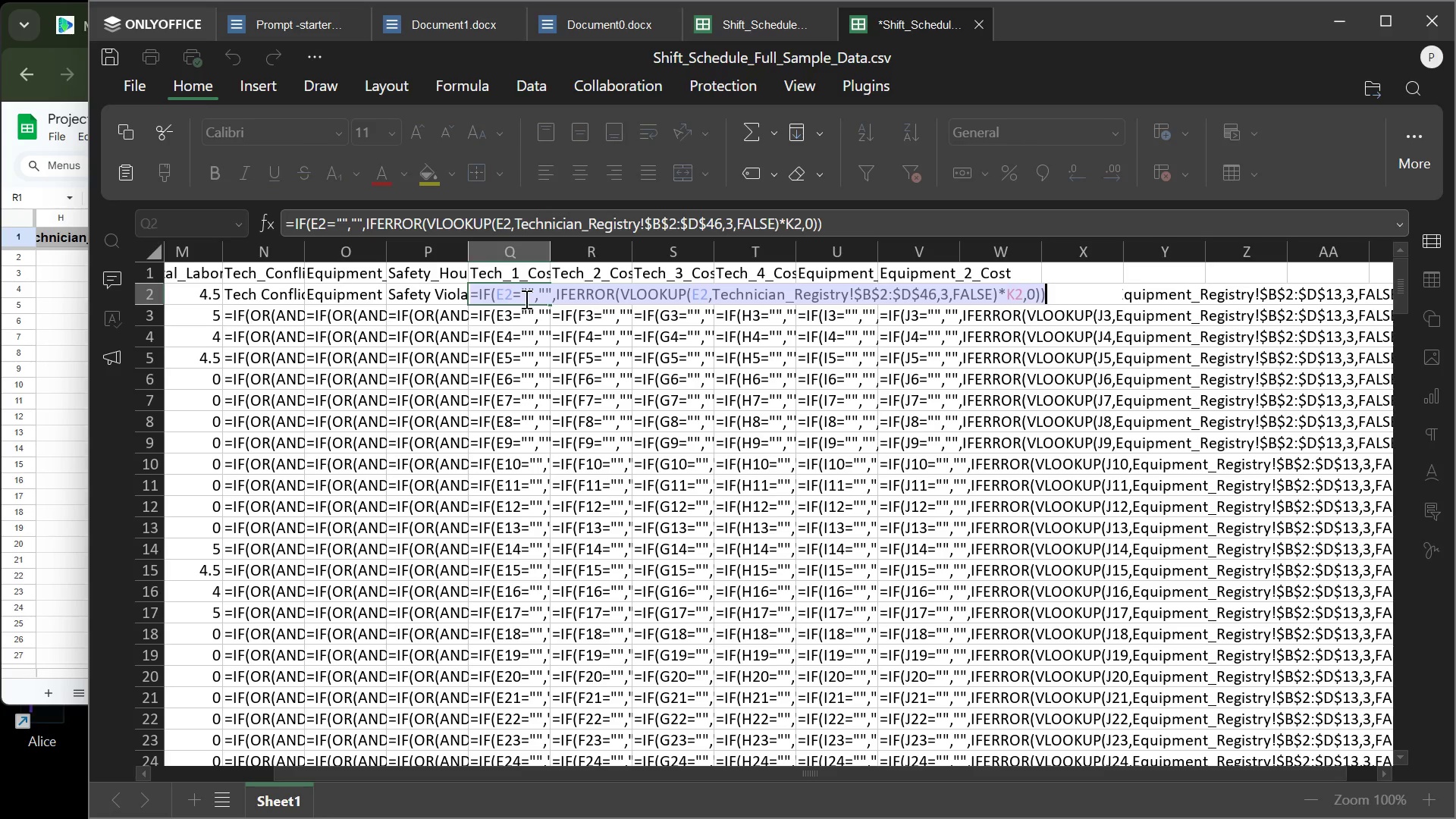 
key(Control+C)
 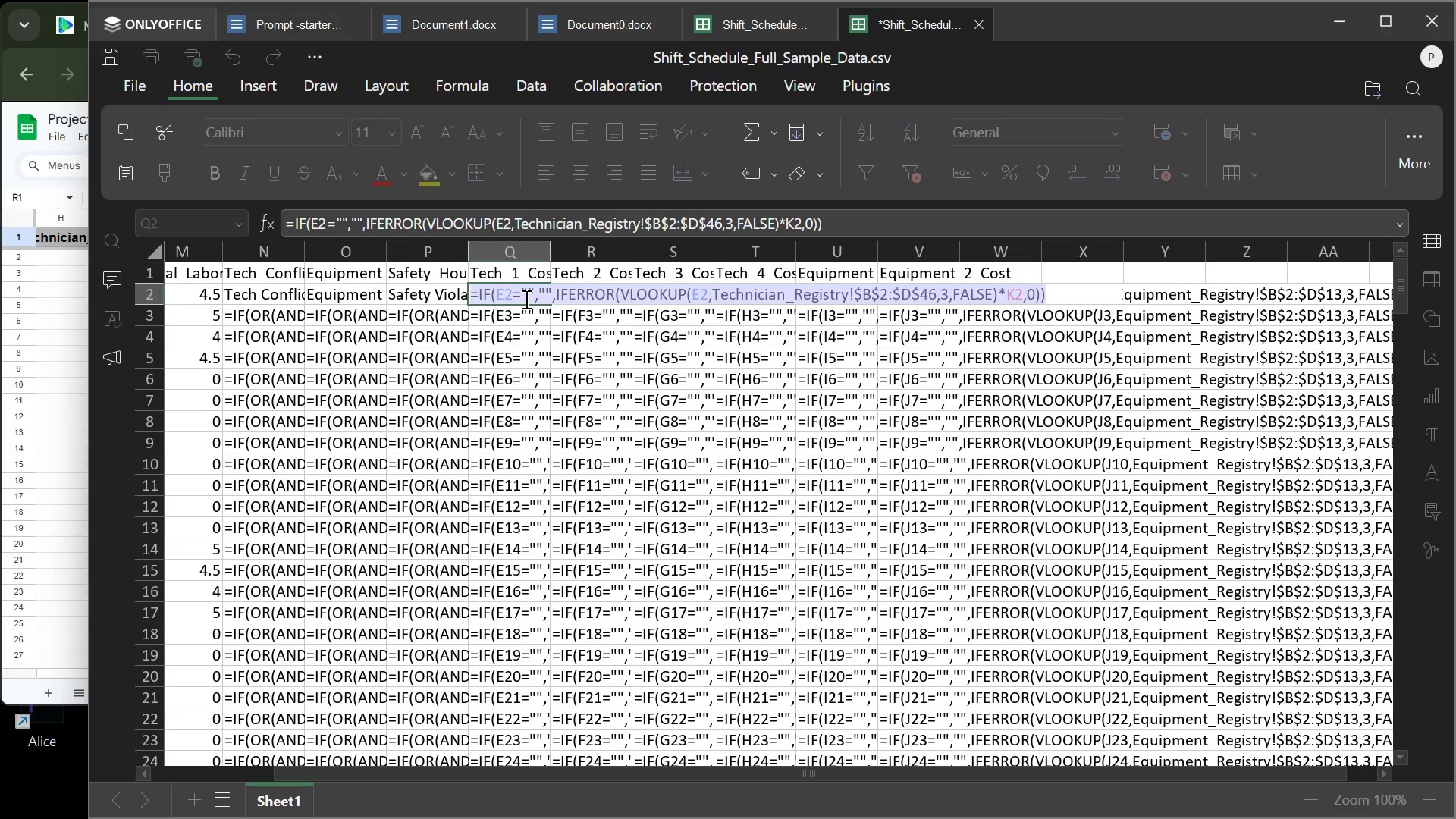 
key(Control+C)
 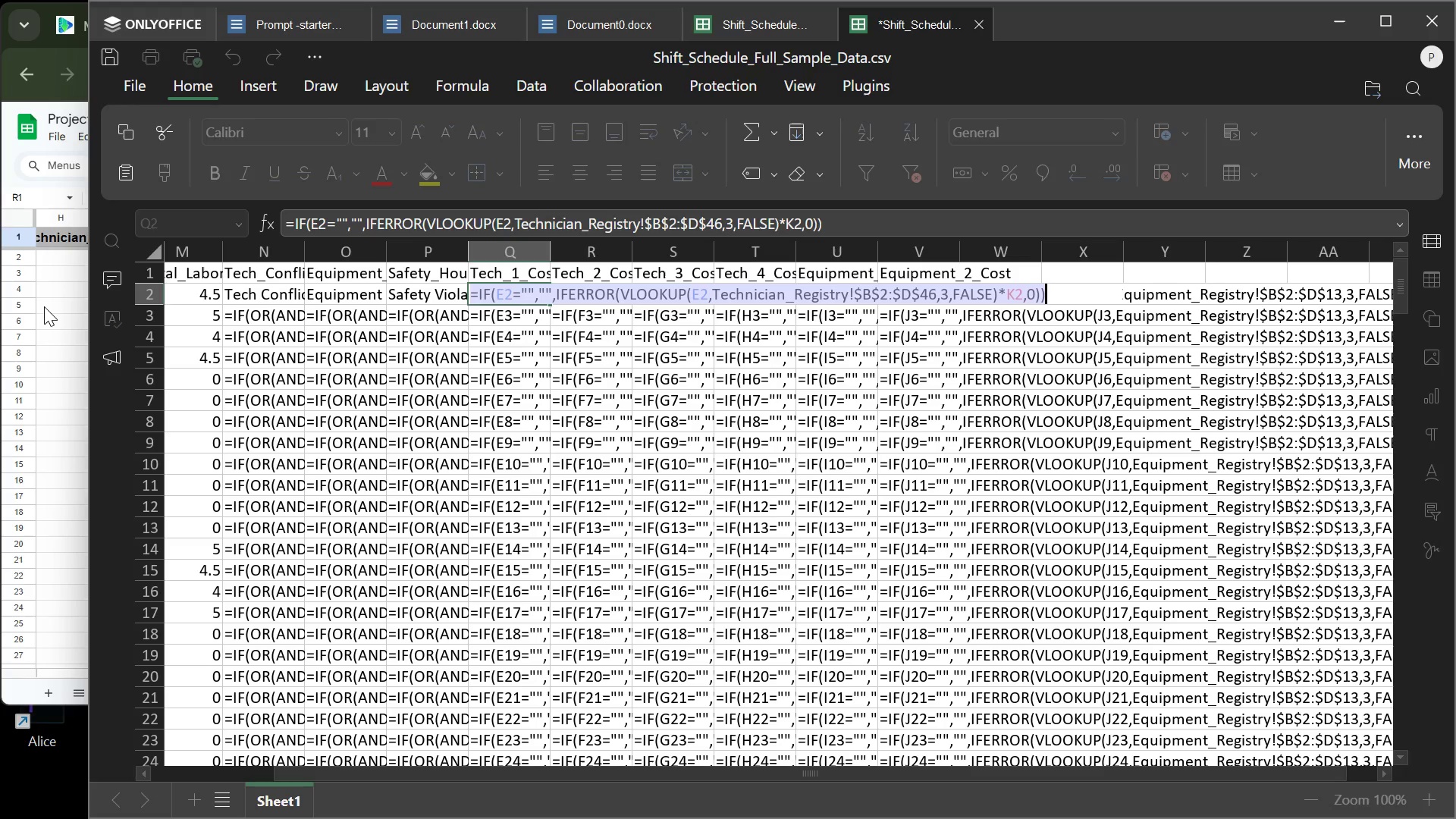 
left_click([44, 306])
 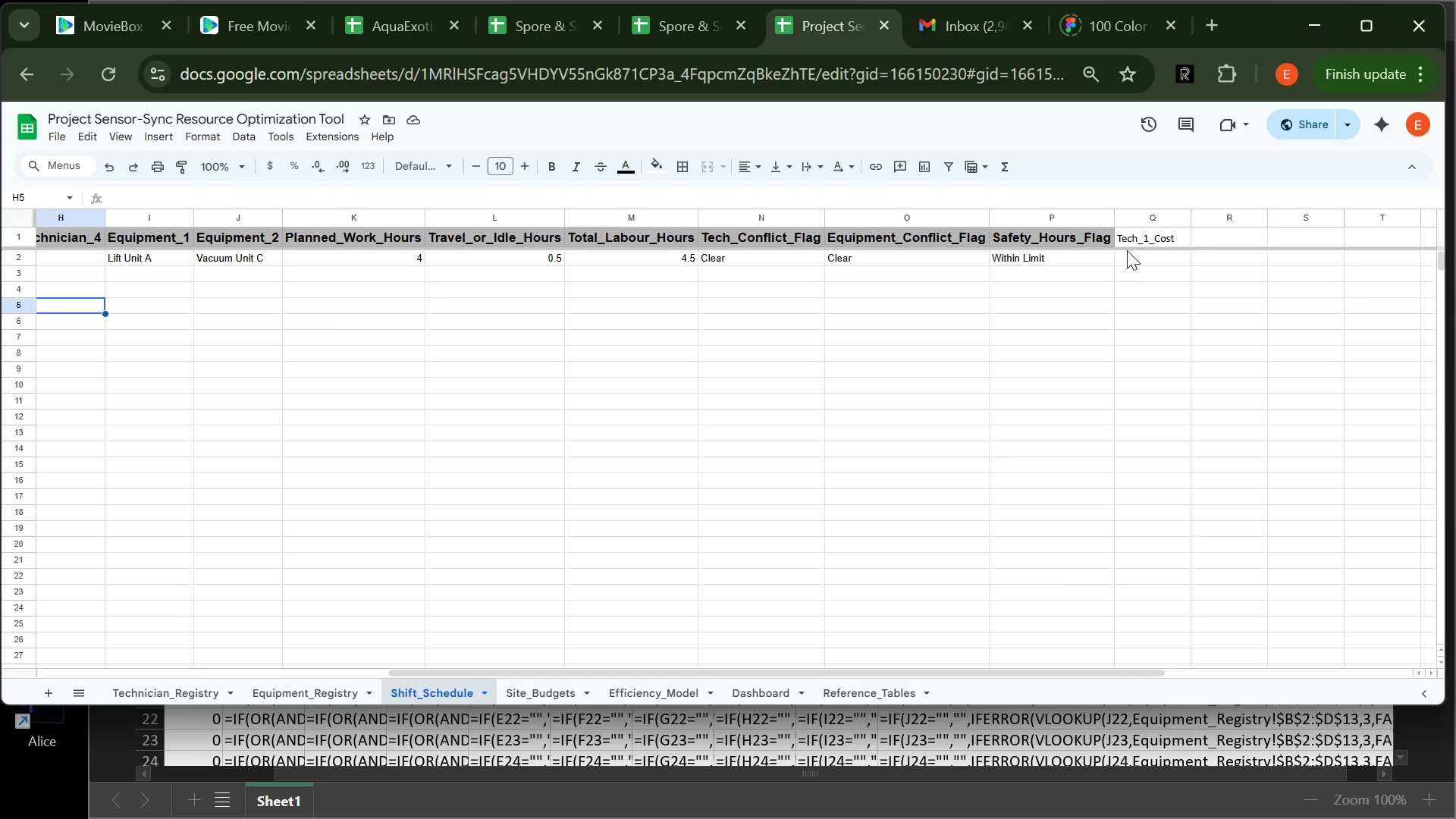 
left_click([1128, 253])
 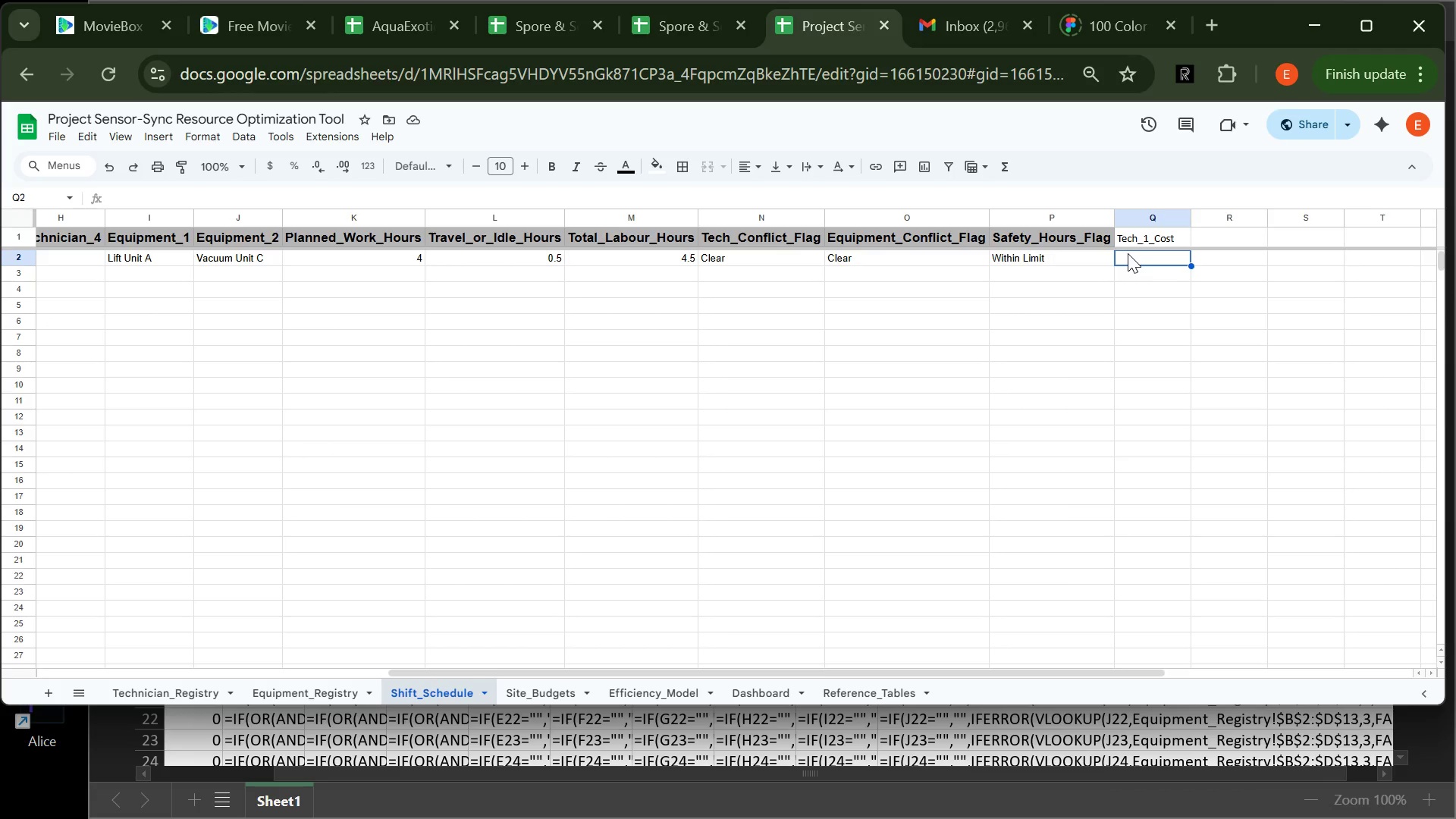 
key(Control+V)
 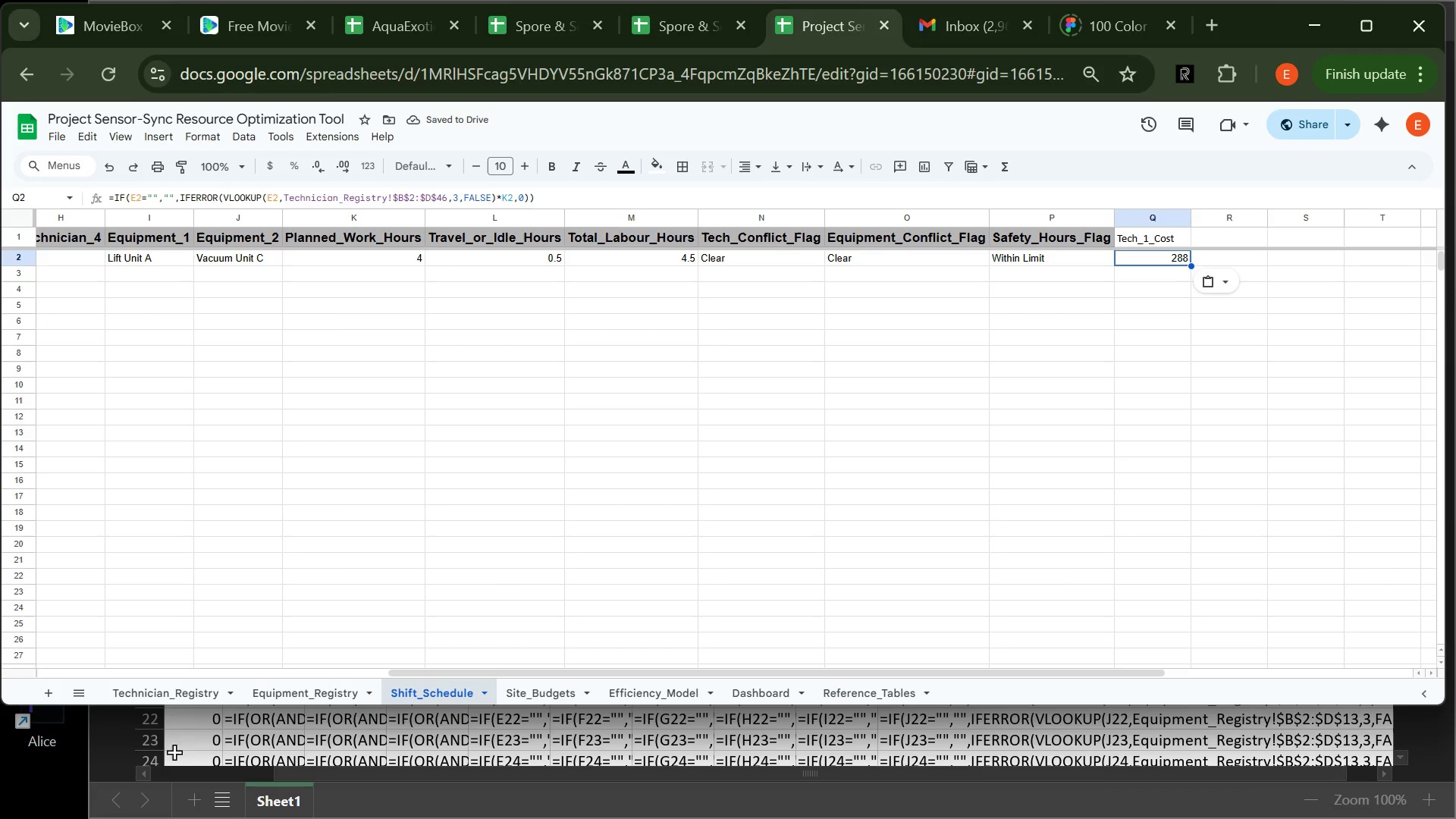 
left_click([184, 746])
 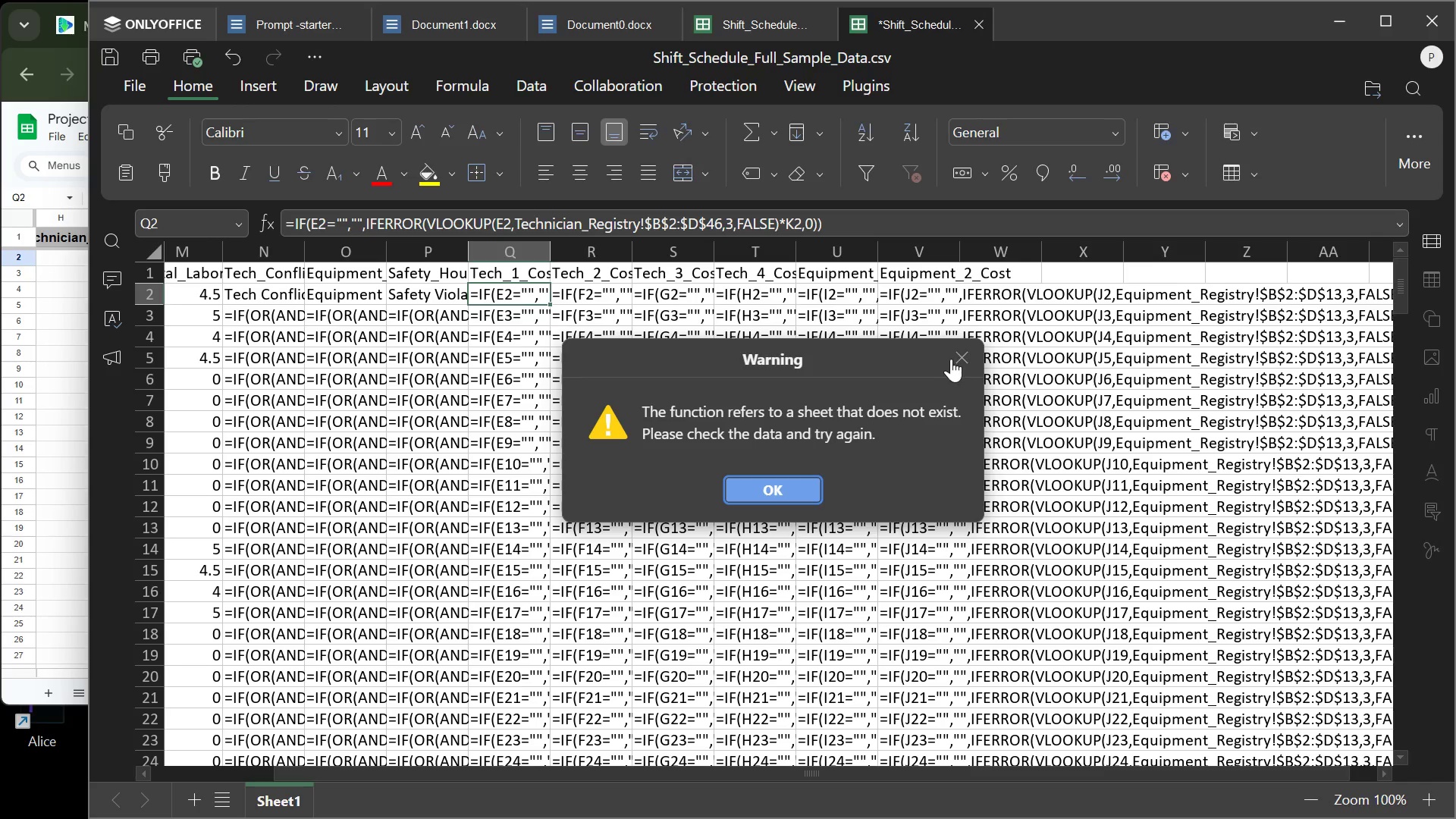 
left_click([956, 353])
 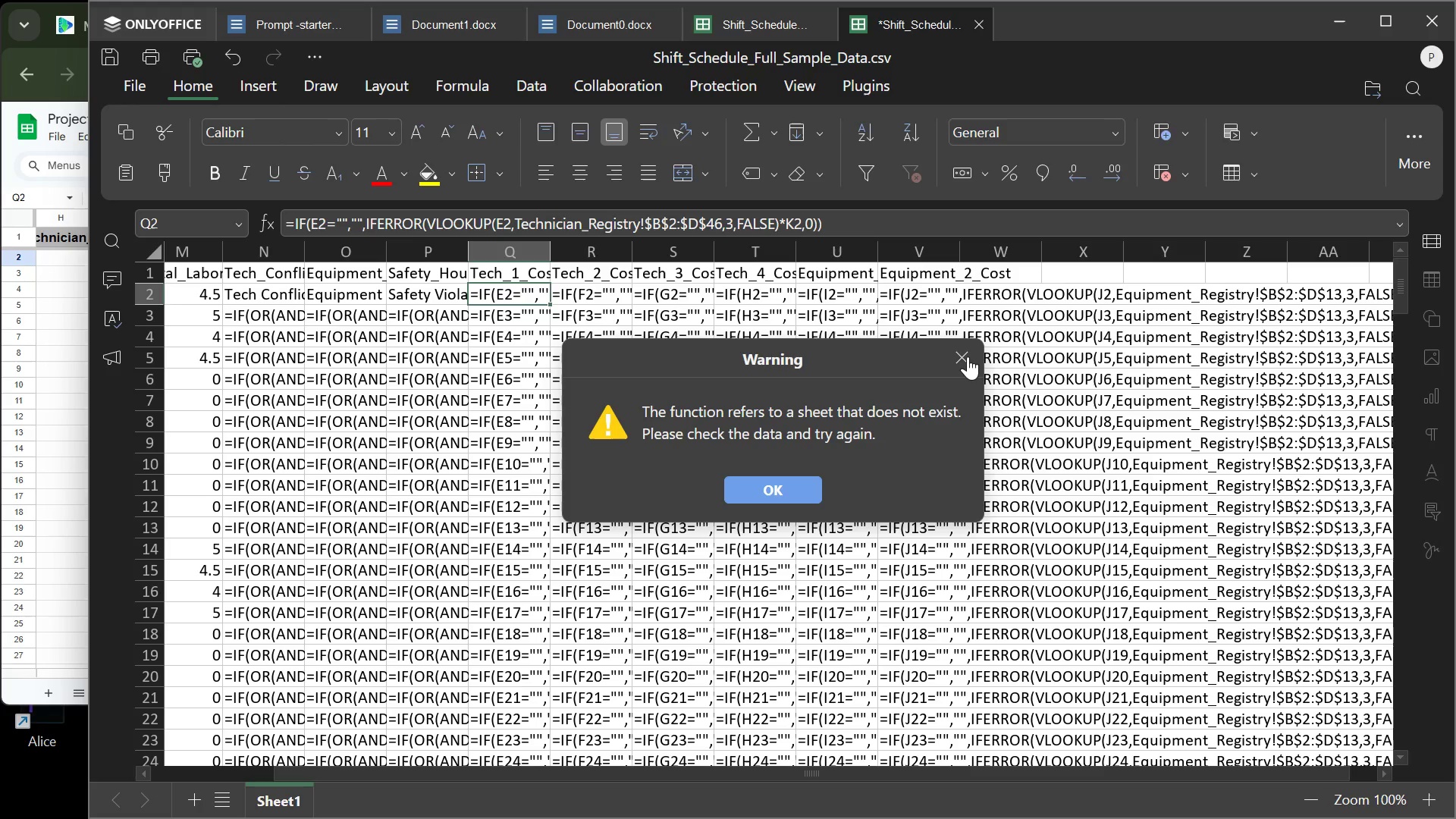 
left_click([968, 356])
 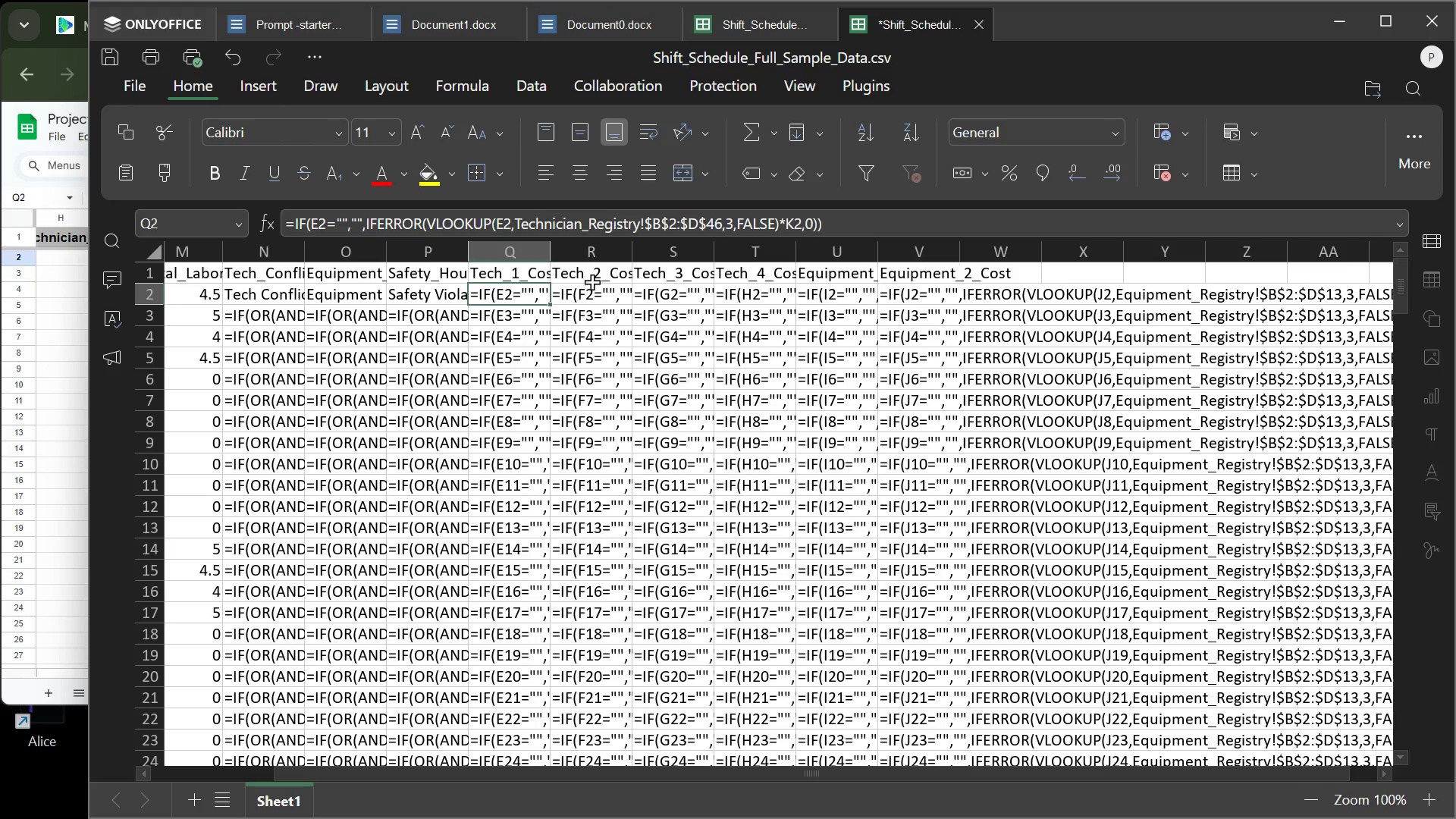 
left_click([592, 279])
 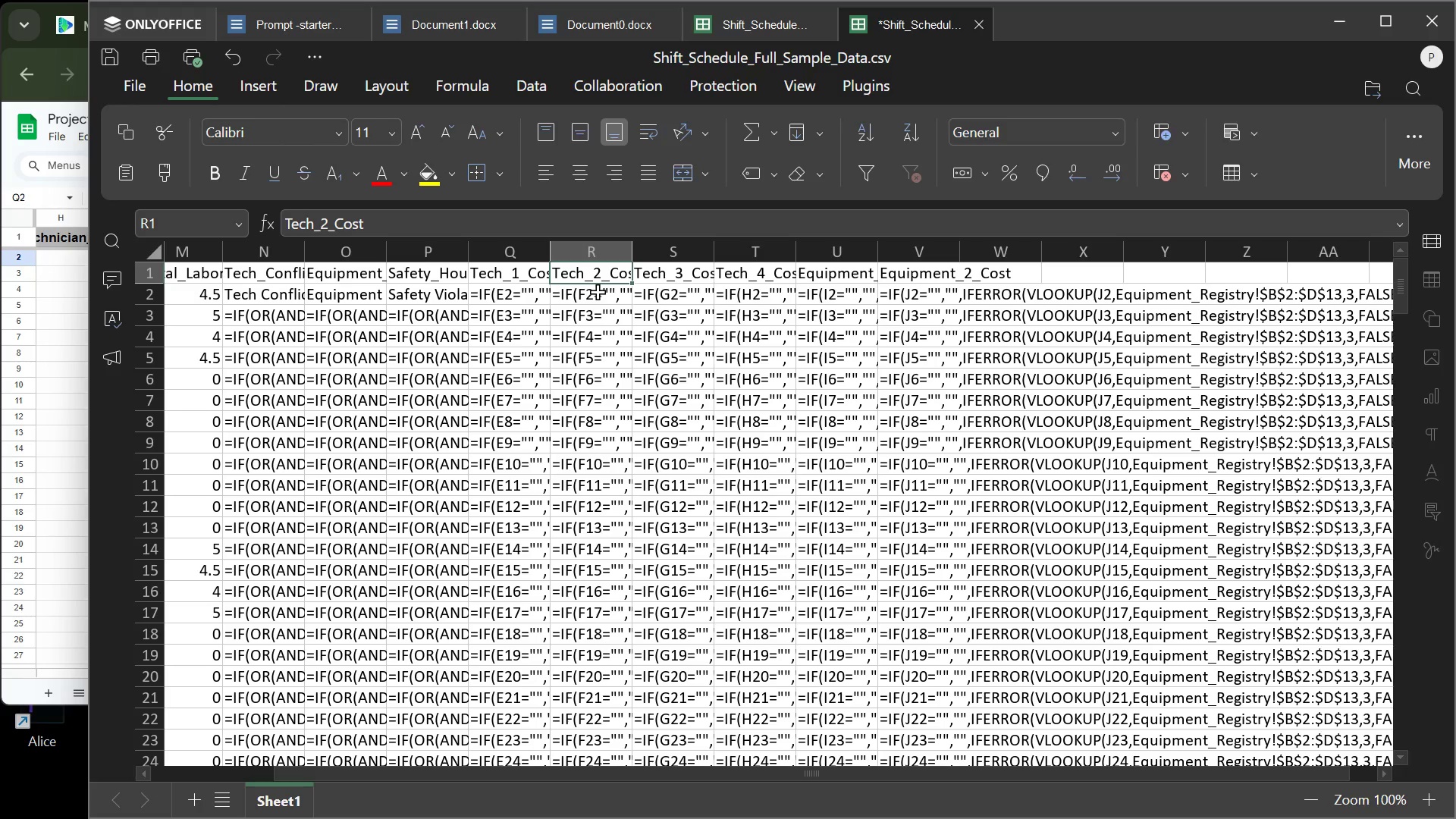 
key(Control+C)
 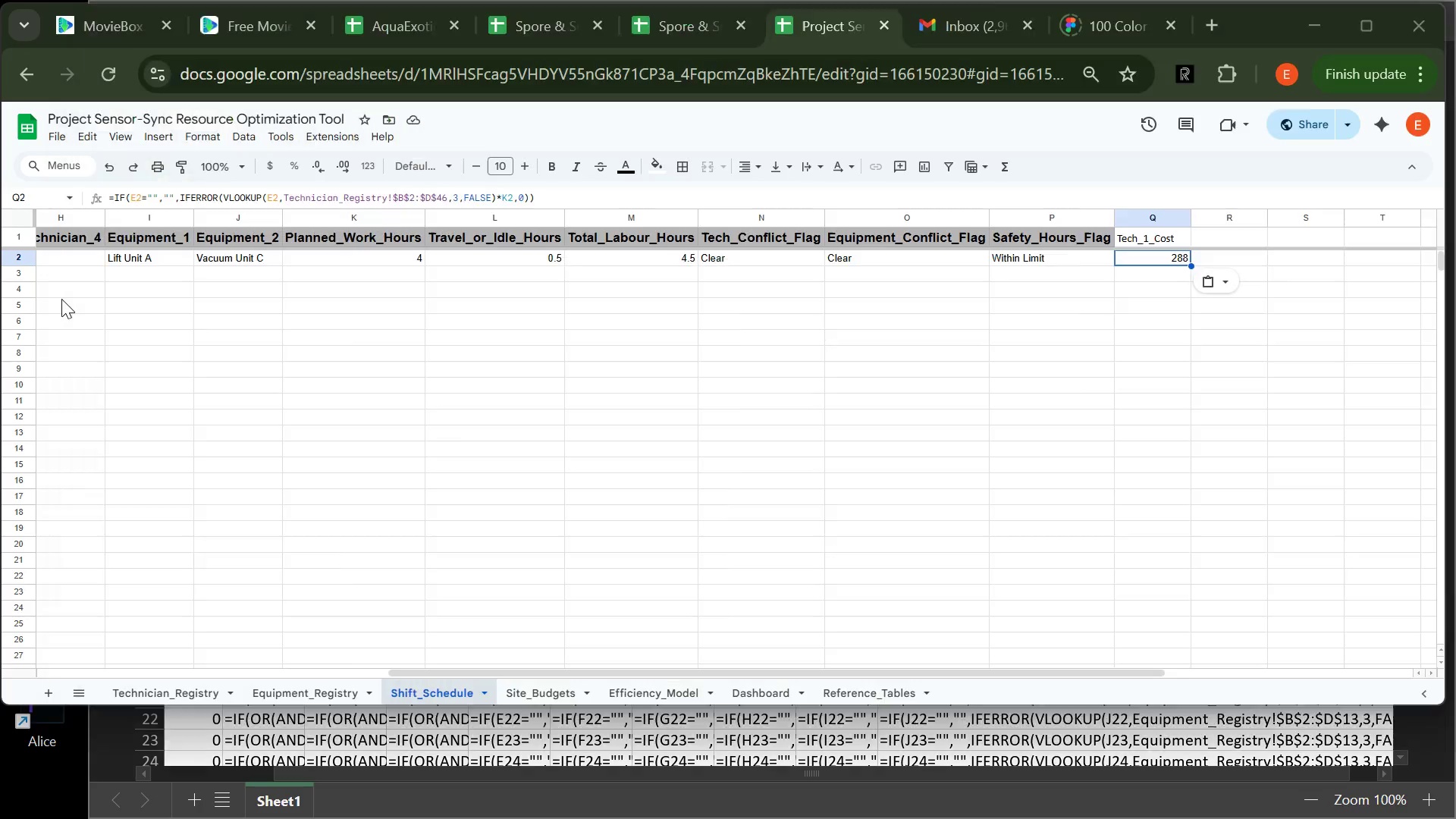 
left_click([61, 299])
 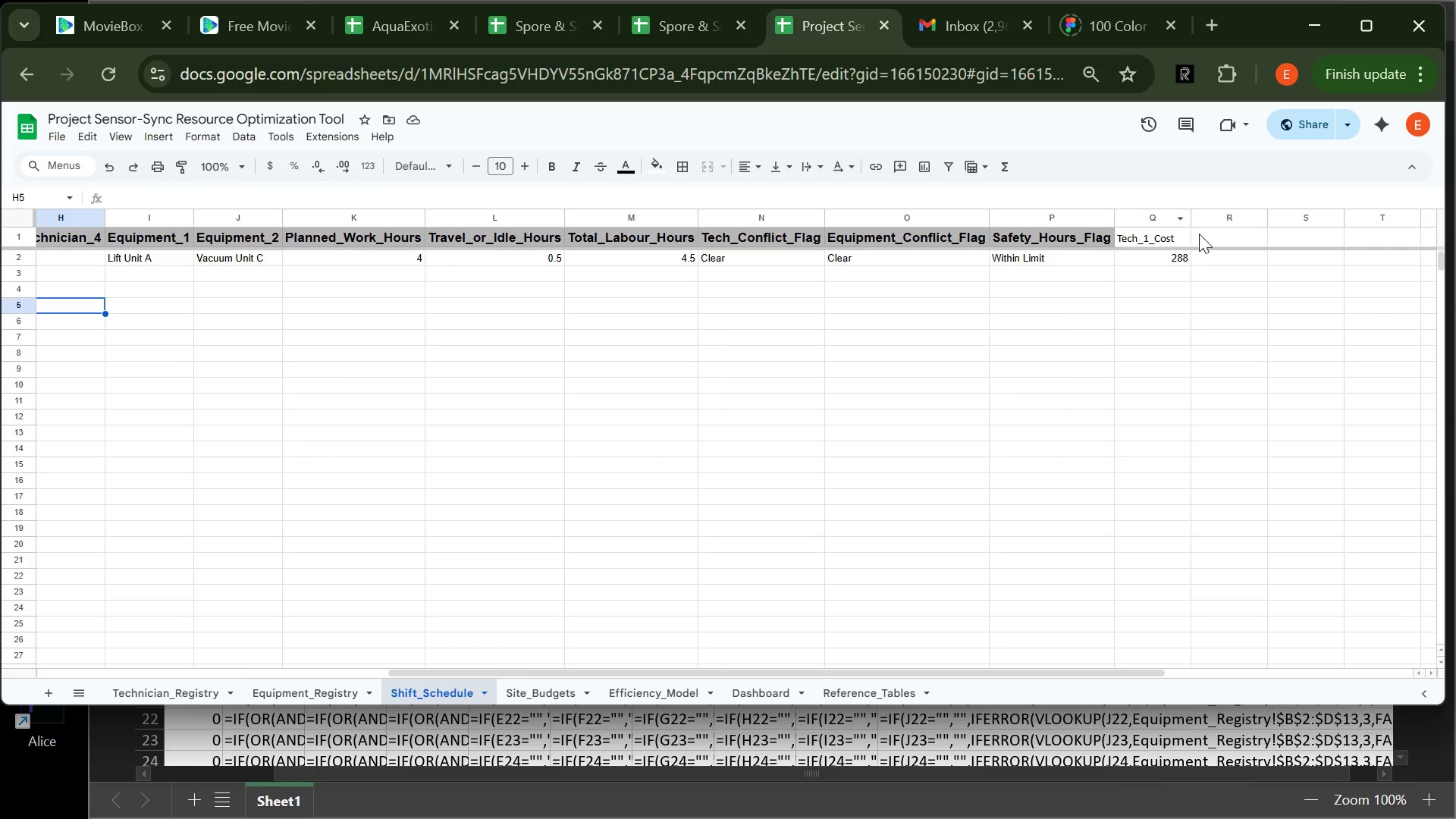 
left_click([1202, 233])
 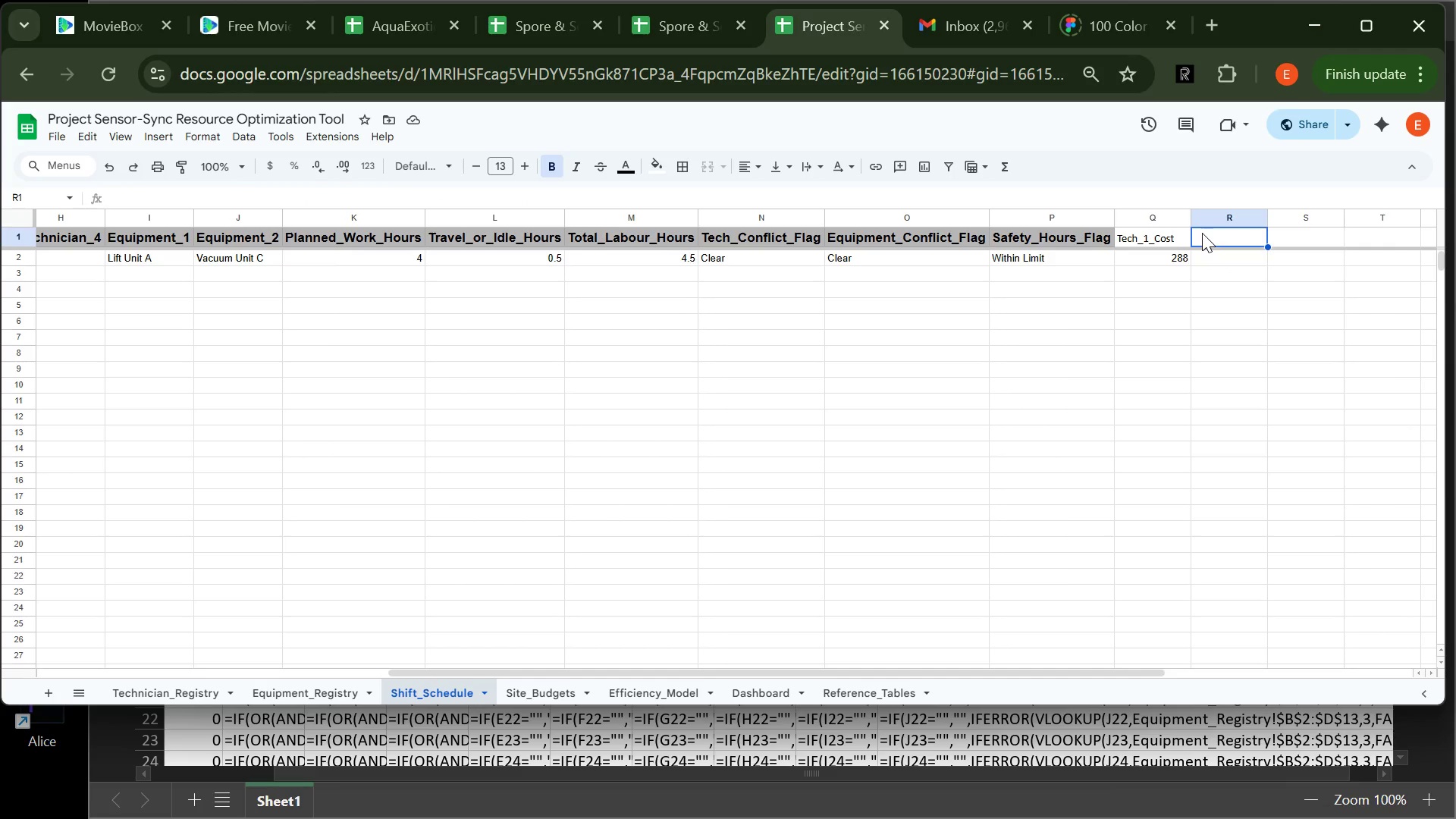 
key(Control+V)
 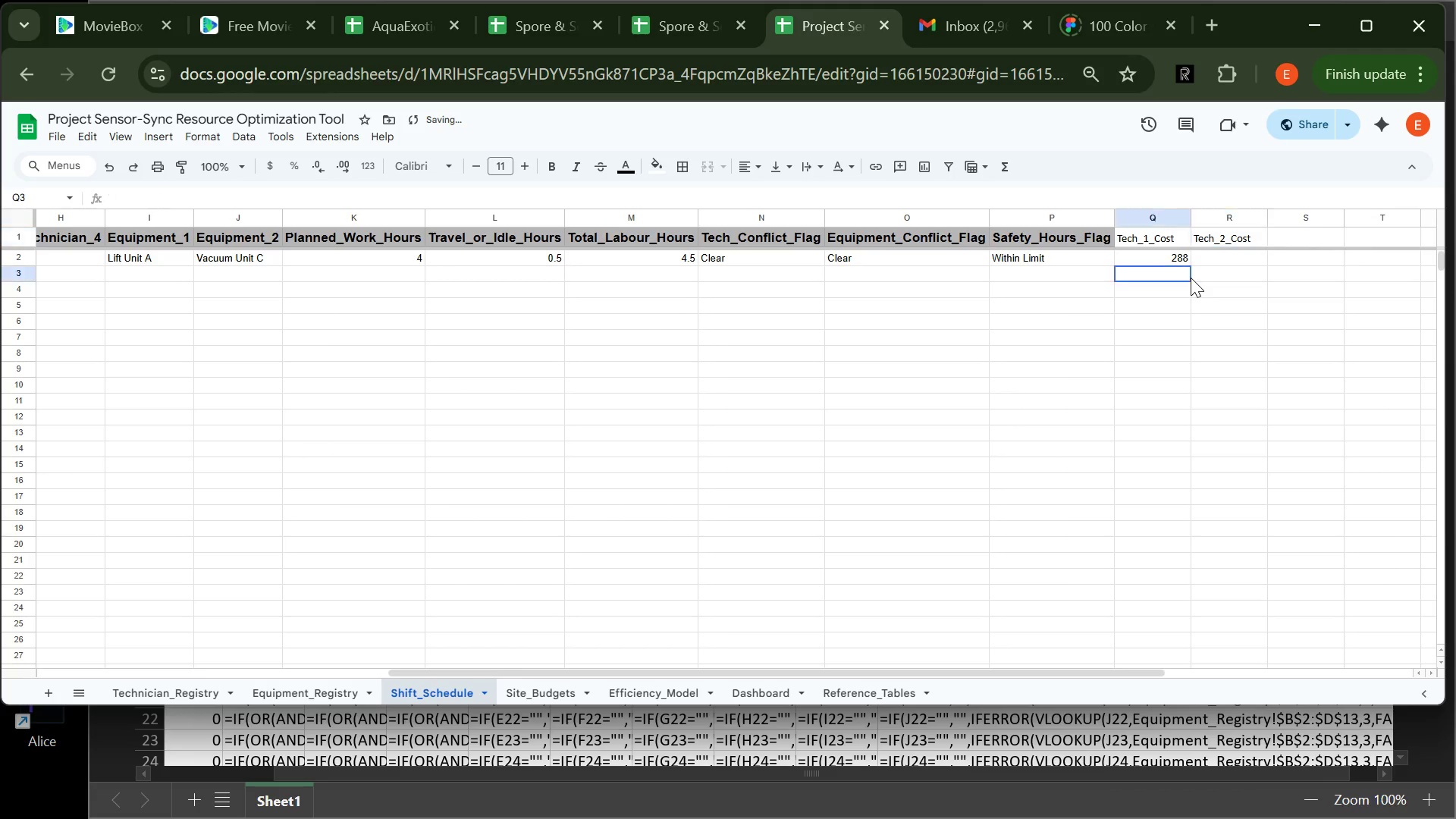 
left_click([1191, 278])
 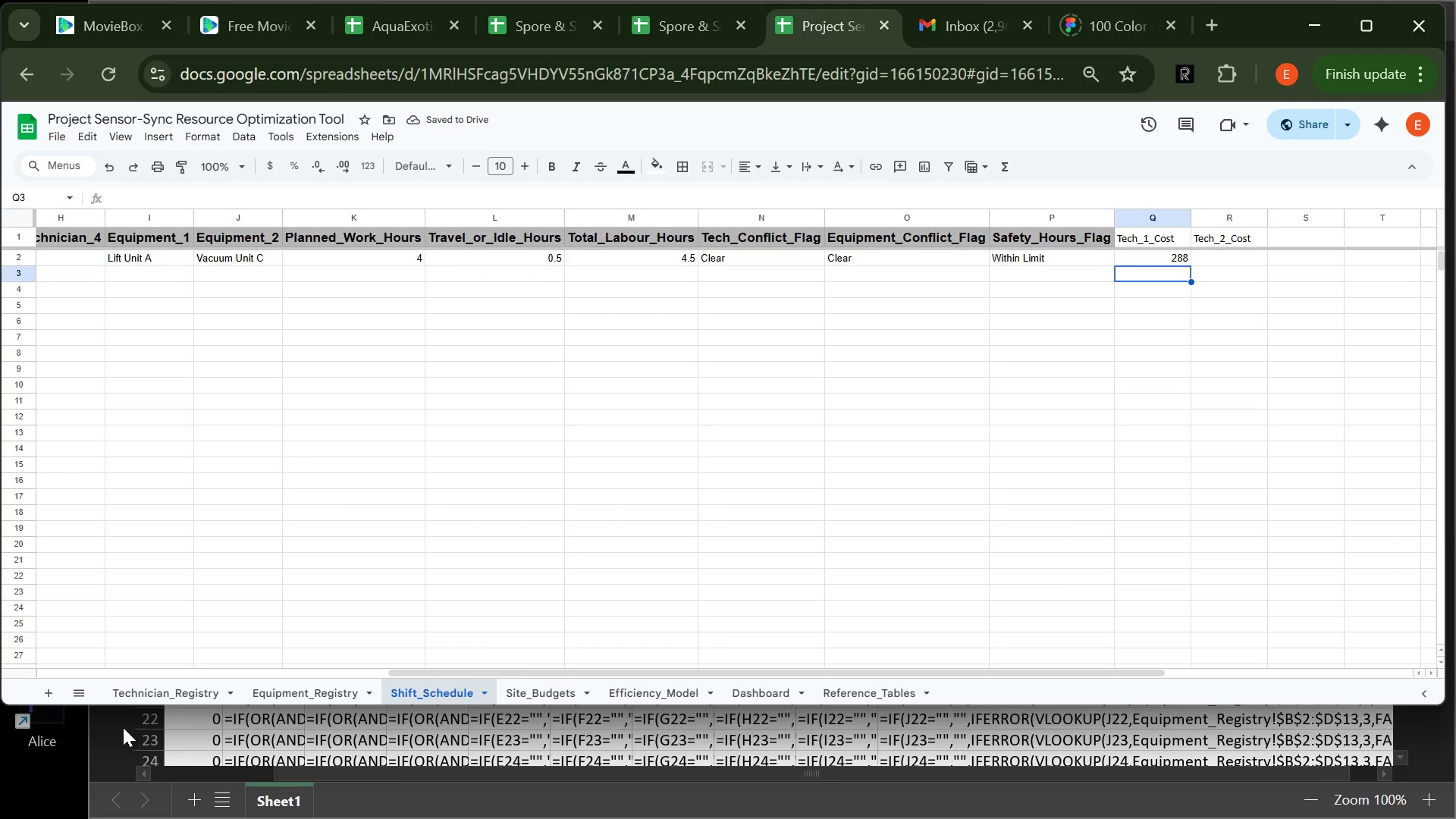 
left_click([111, 723])
 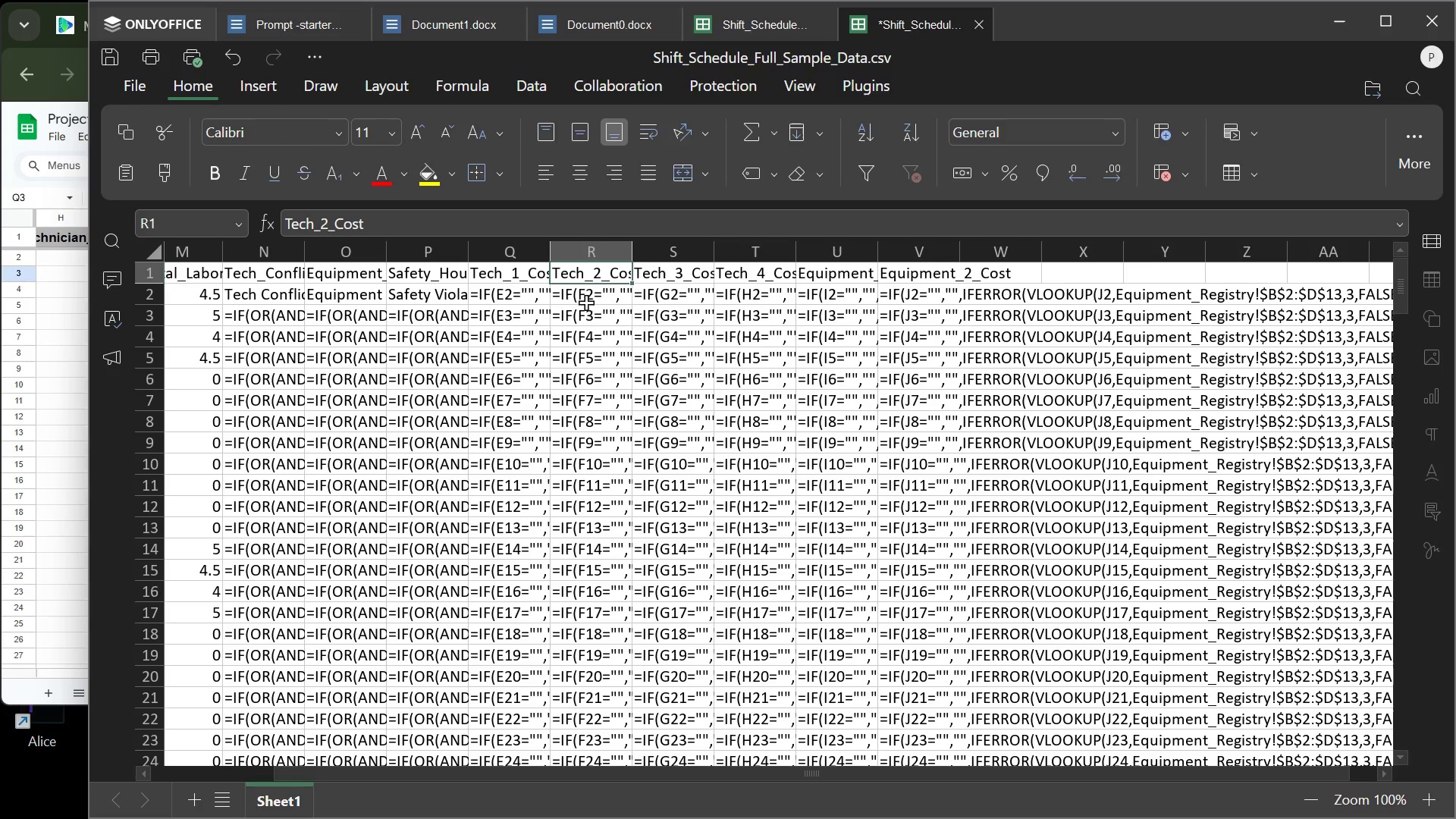 
left_click([579, 300])
 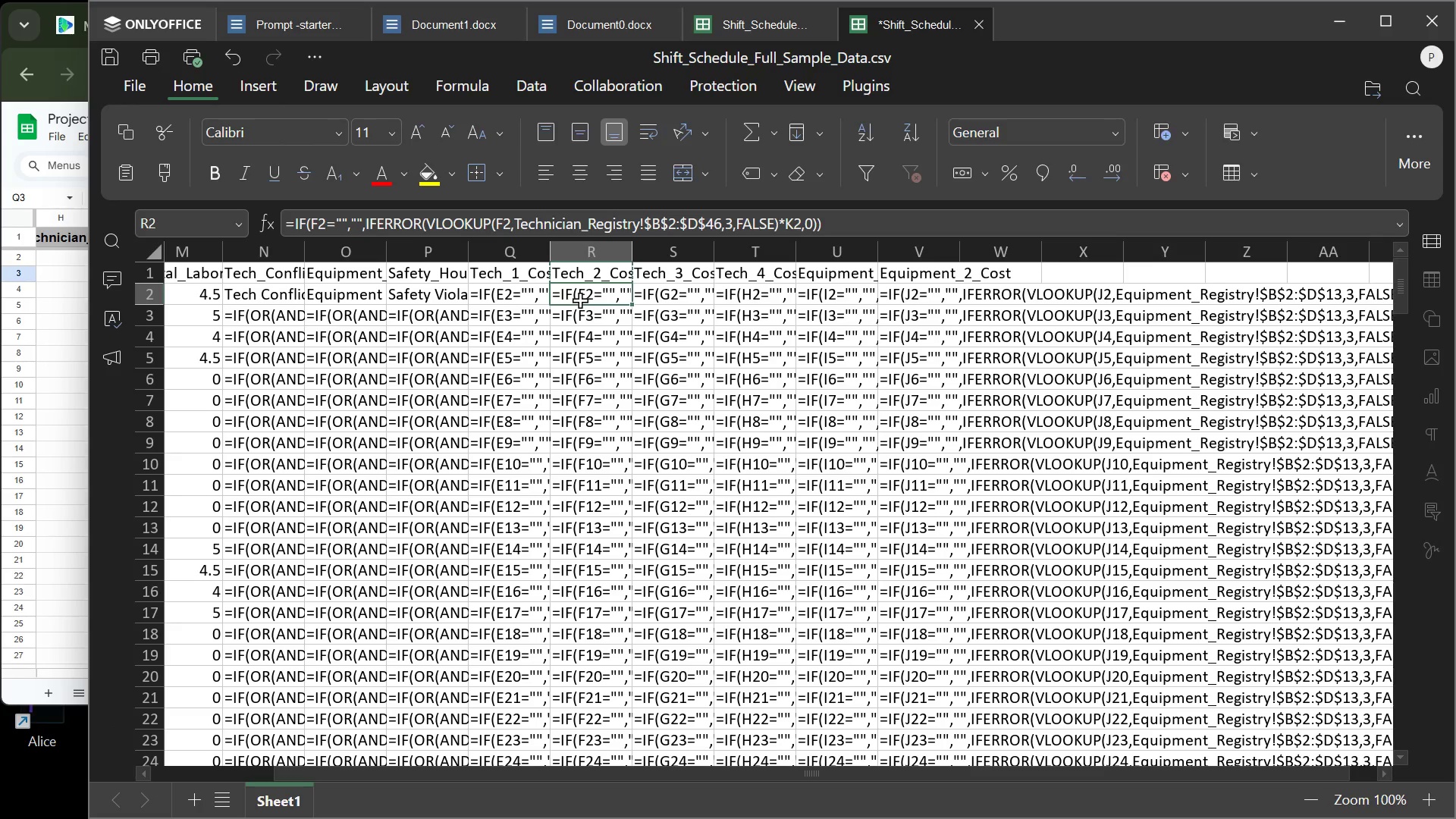 
double_click([579, 300])
 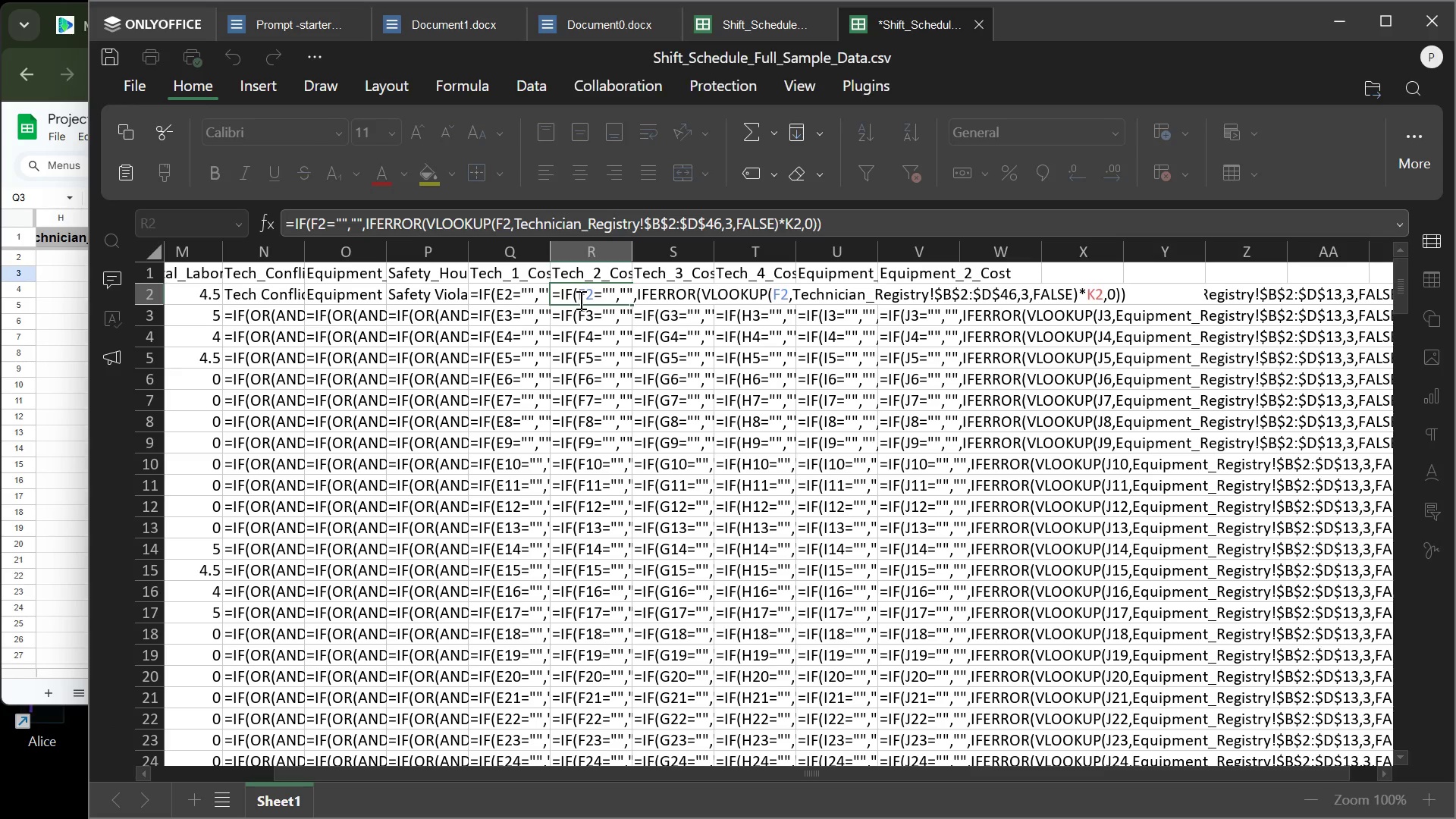 
key(Control+A)
 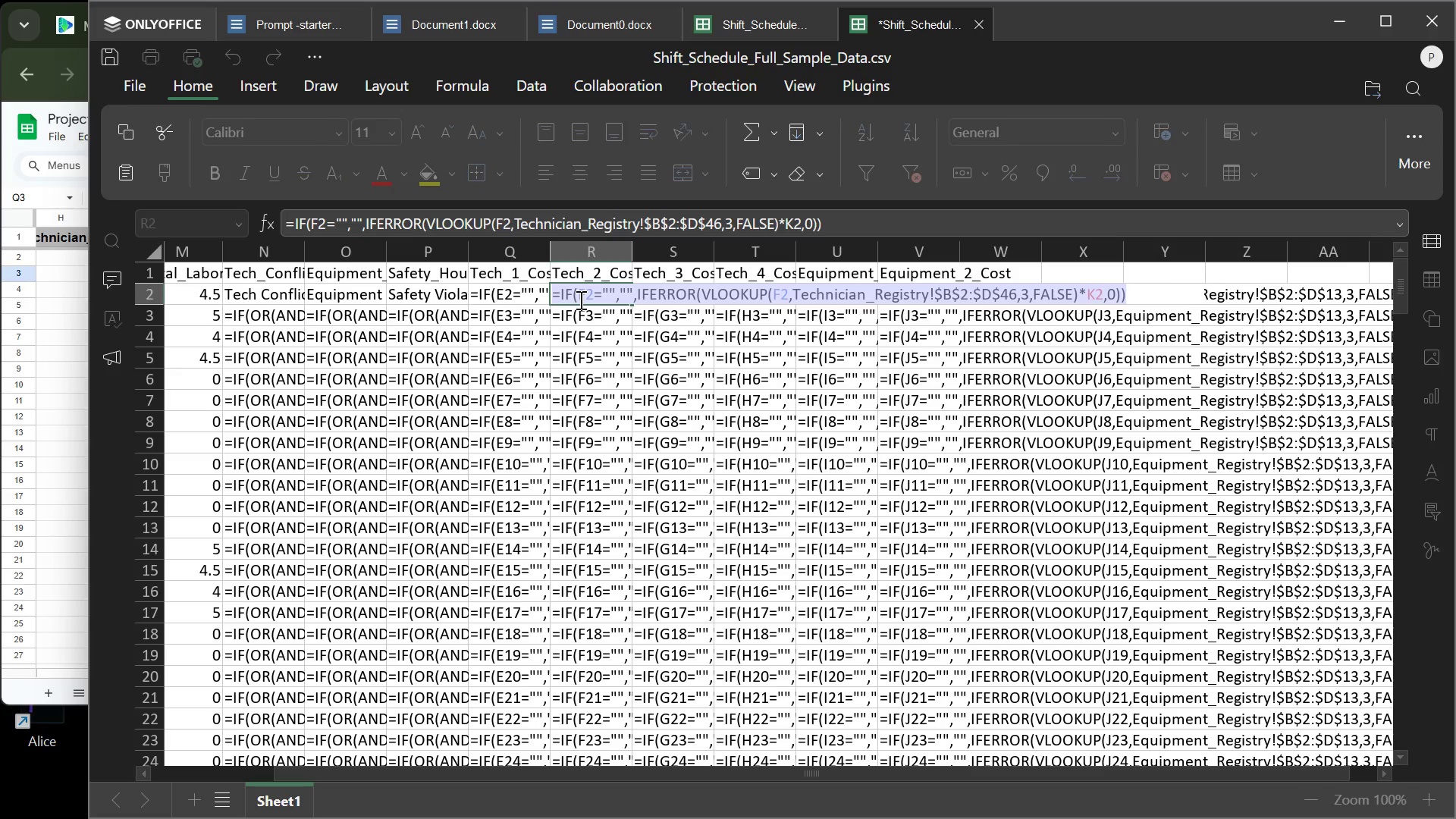 
hold_key(key=C, duration=0.34)
 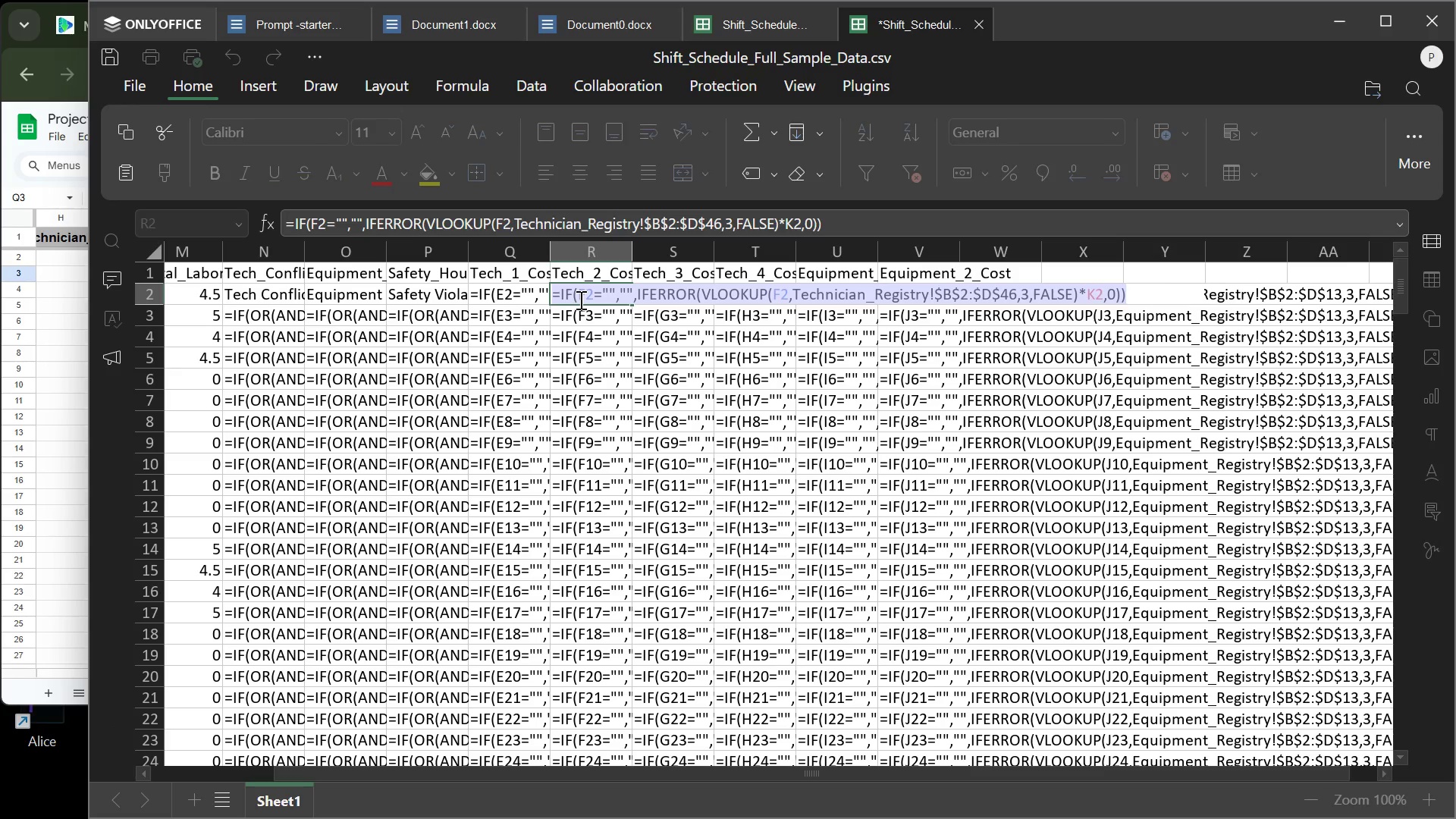 
key(Control+C)
 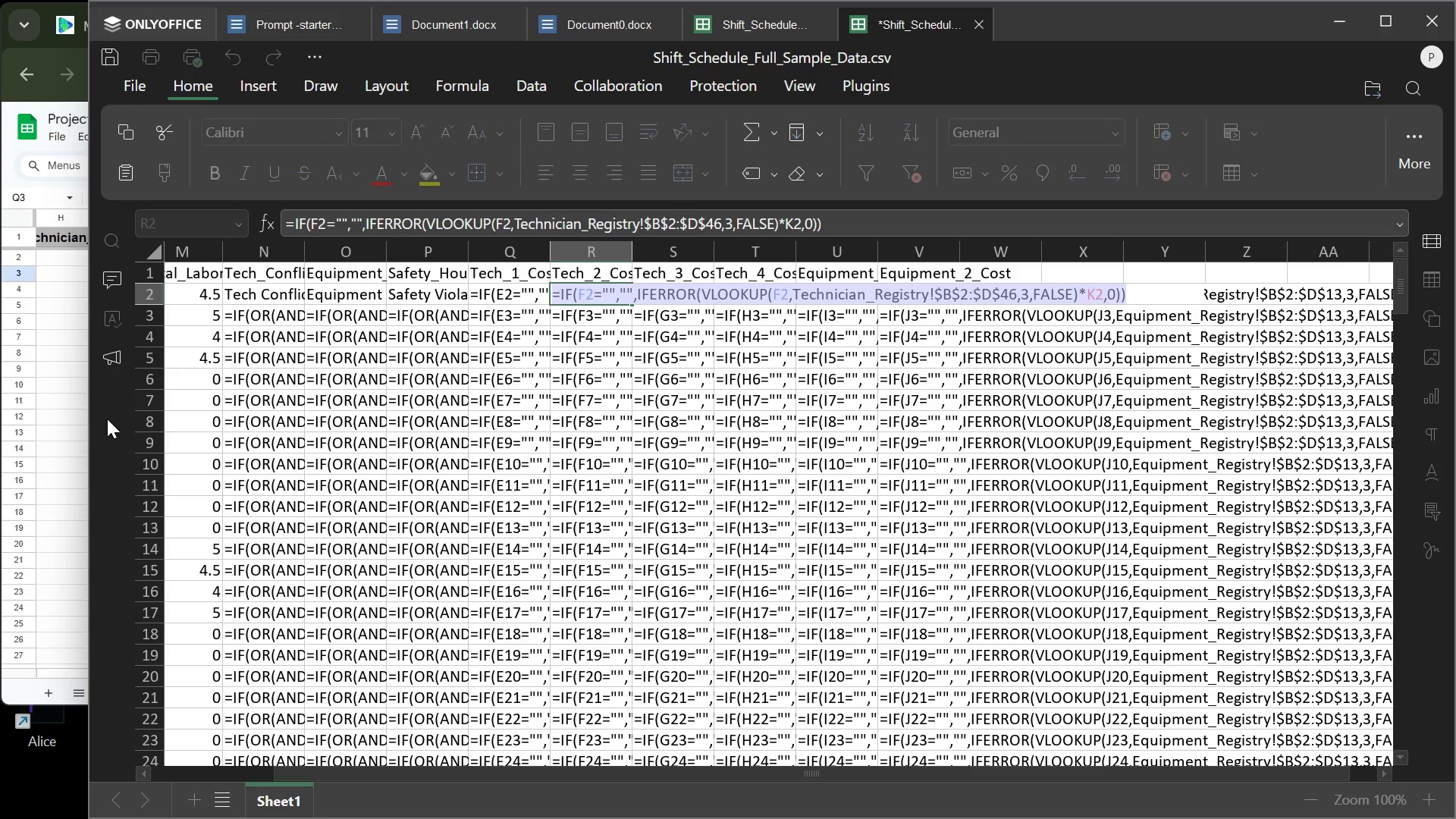 
left_click([107, 419])
 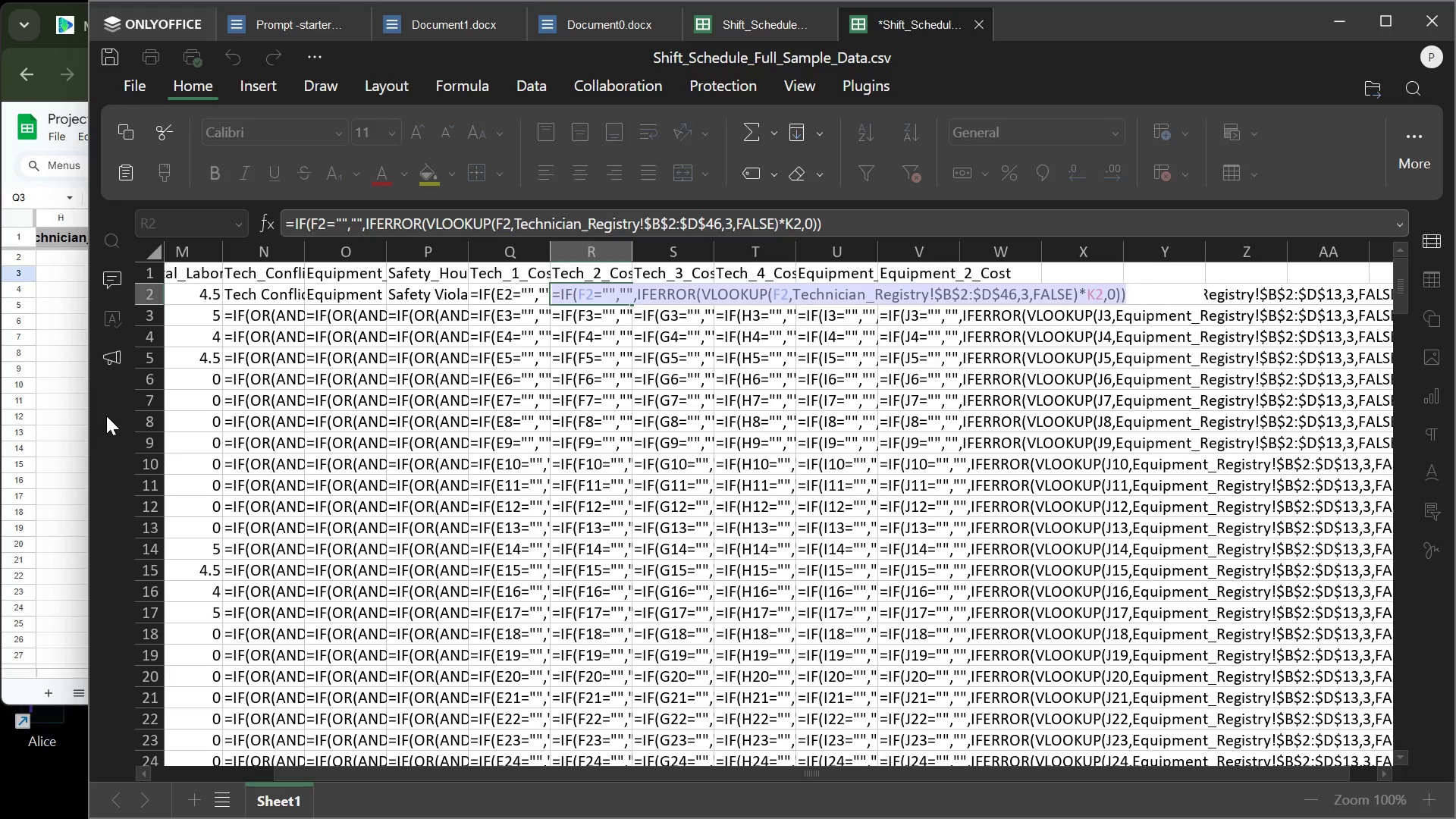 
left_click([106, 420])
 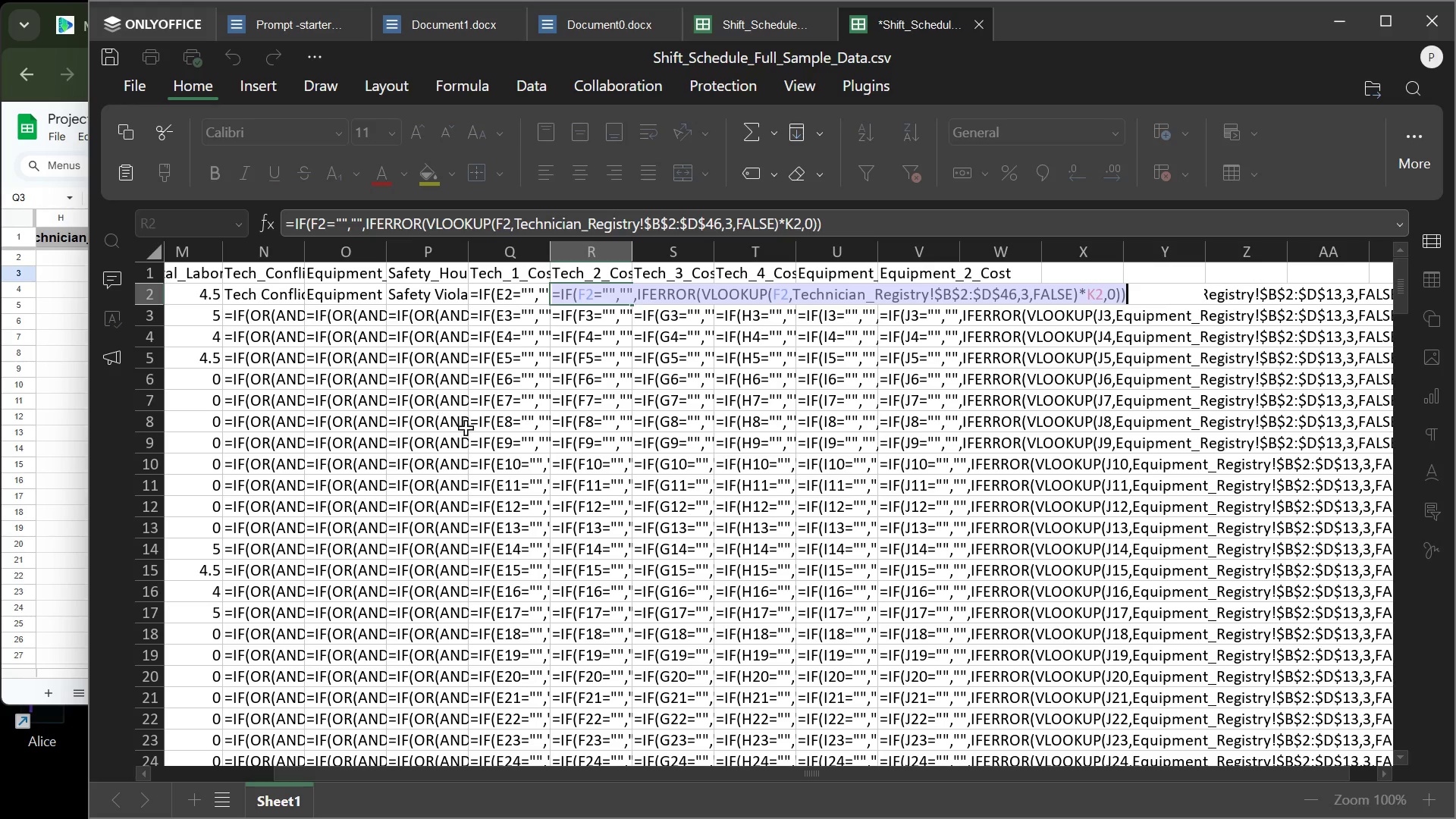 
left_click([468, 430])
 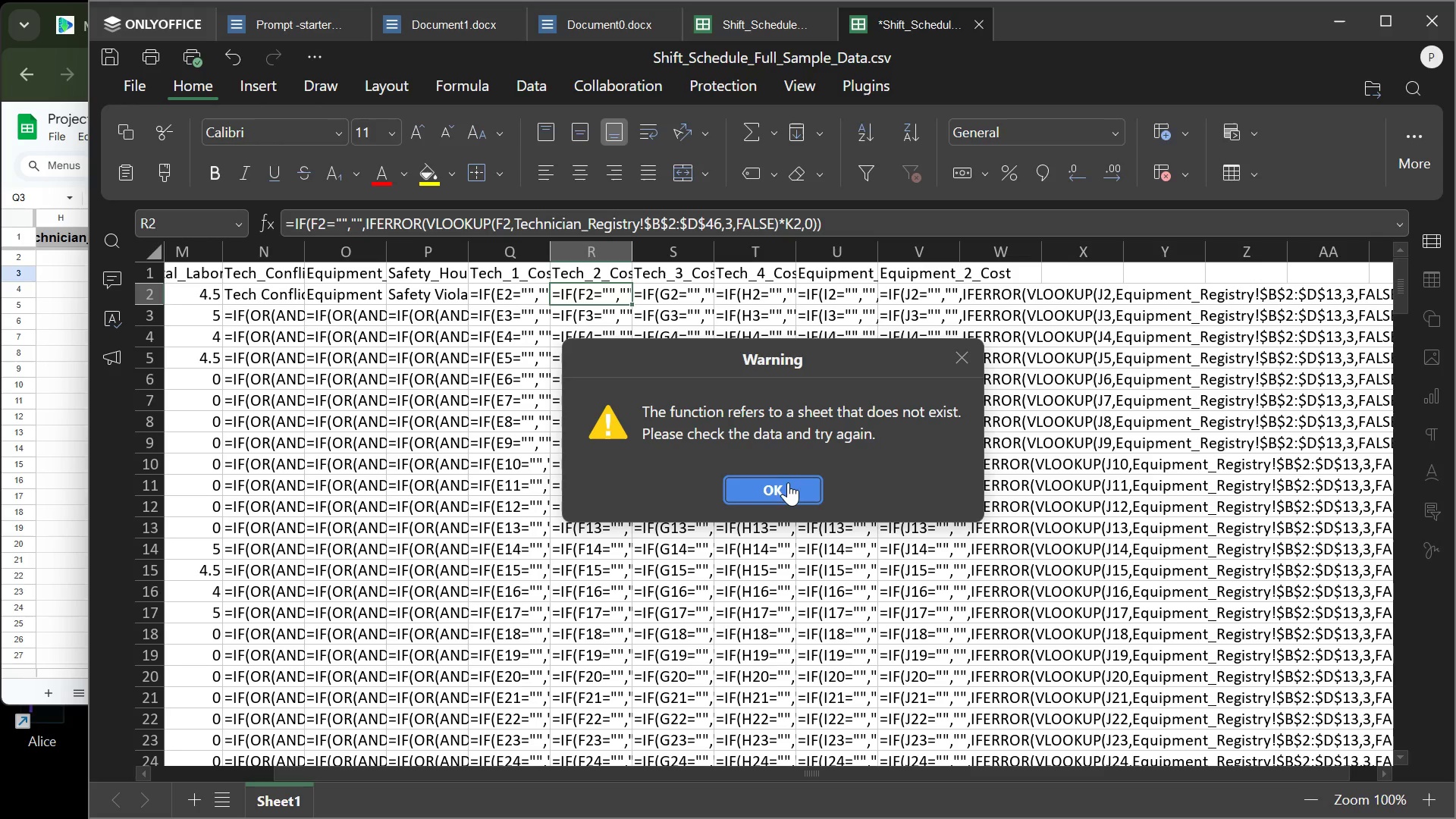 
left_click([786, 486])
 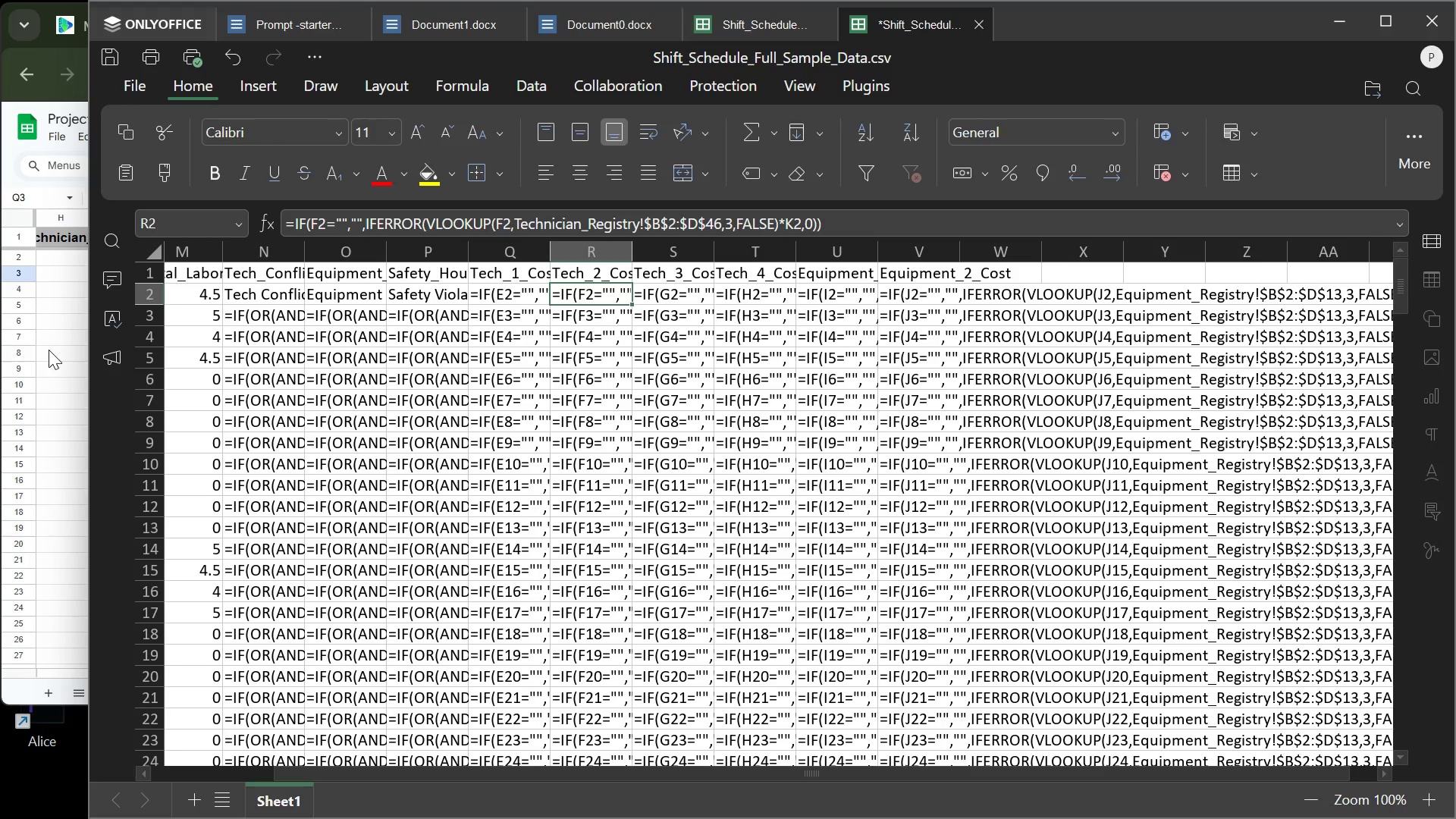 
left_click([55, 346])
 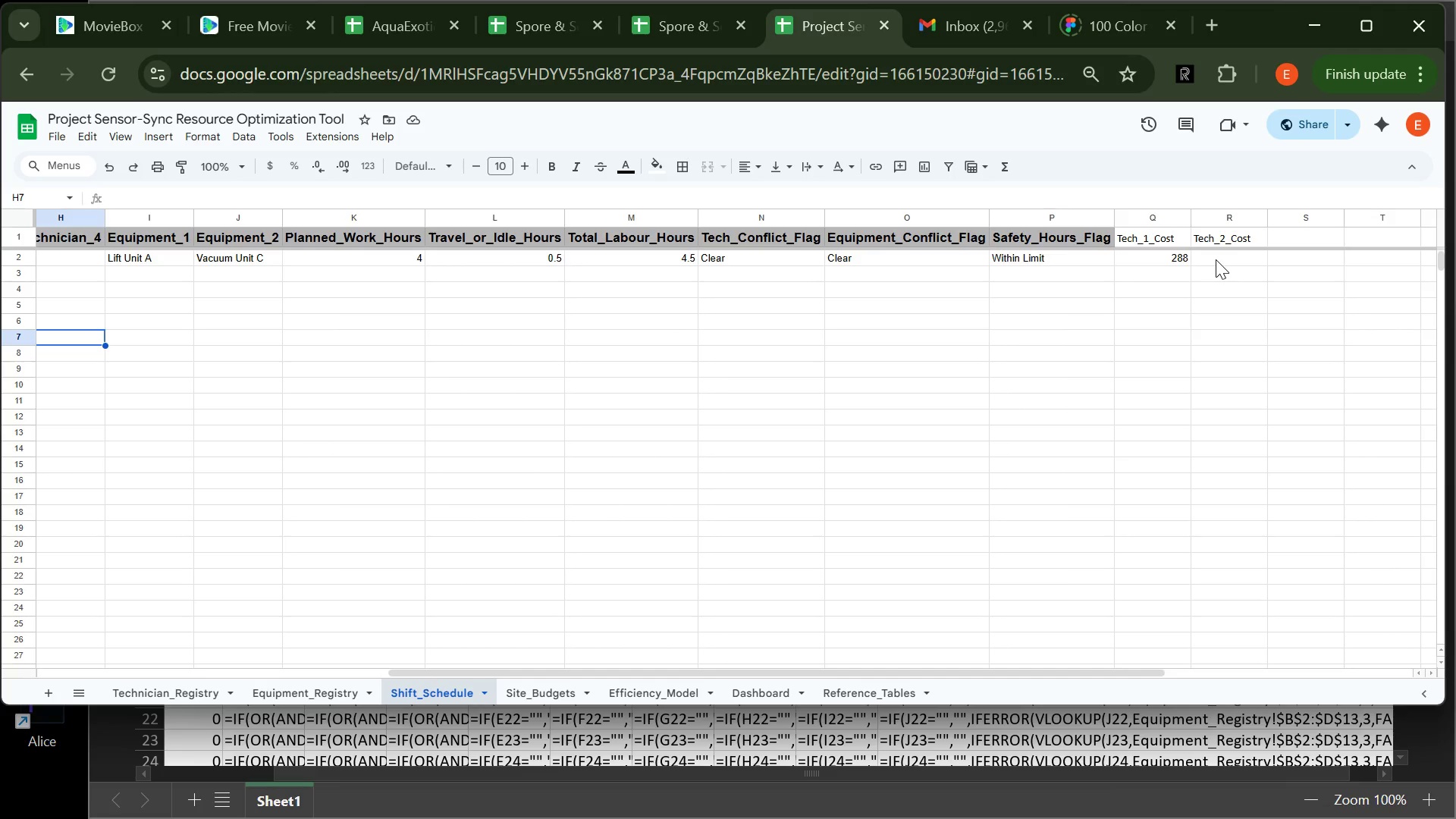 
left_click([1216, 259])
 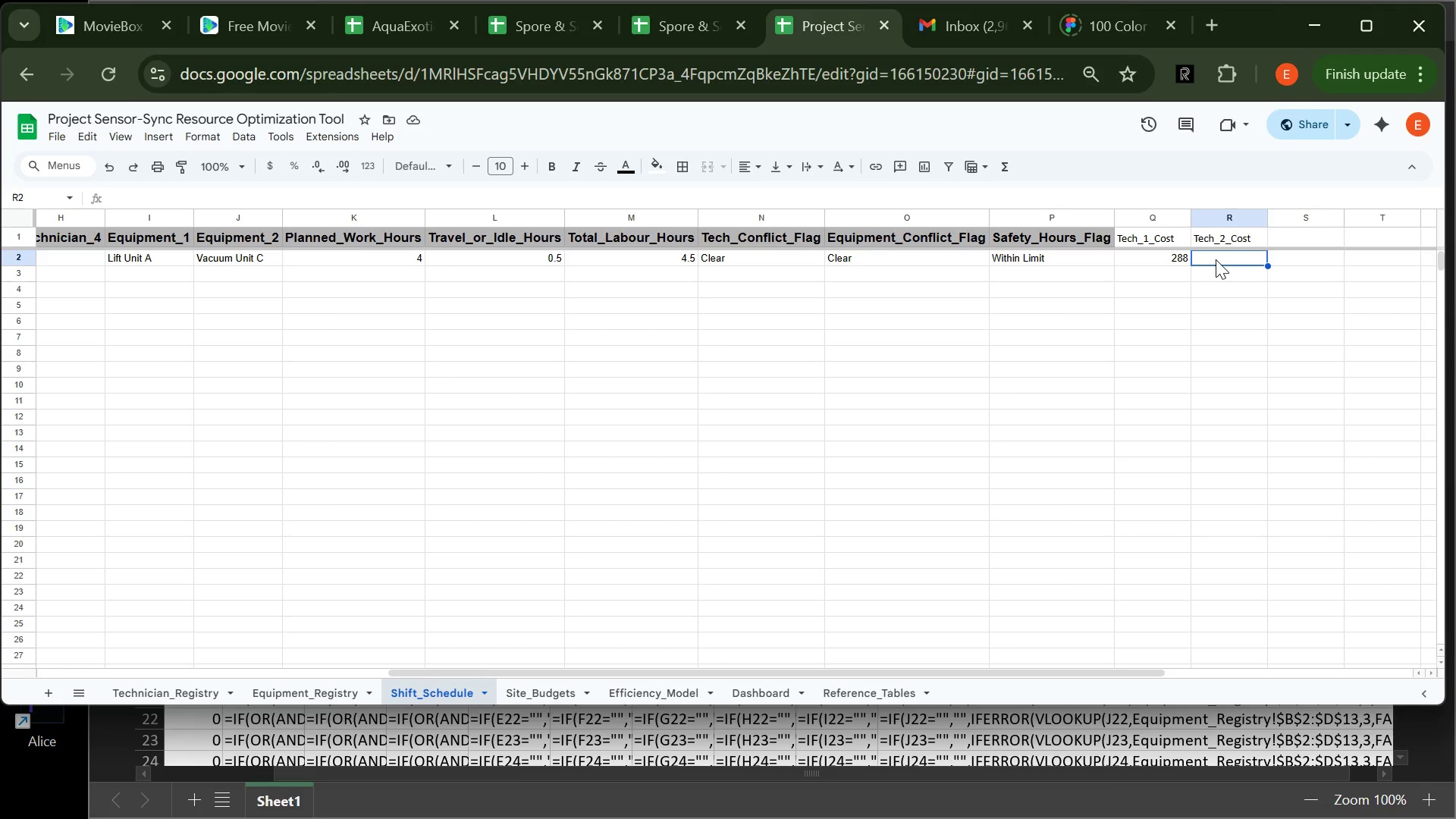 
key(Control+V)
 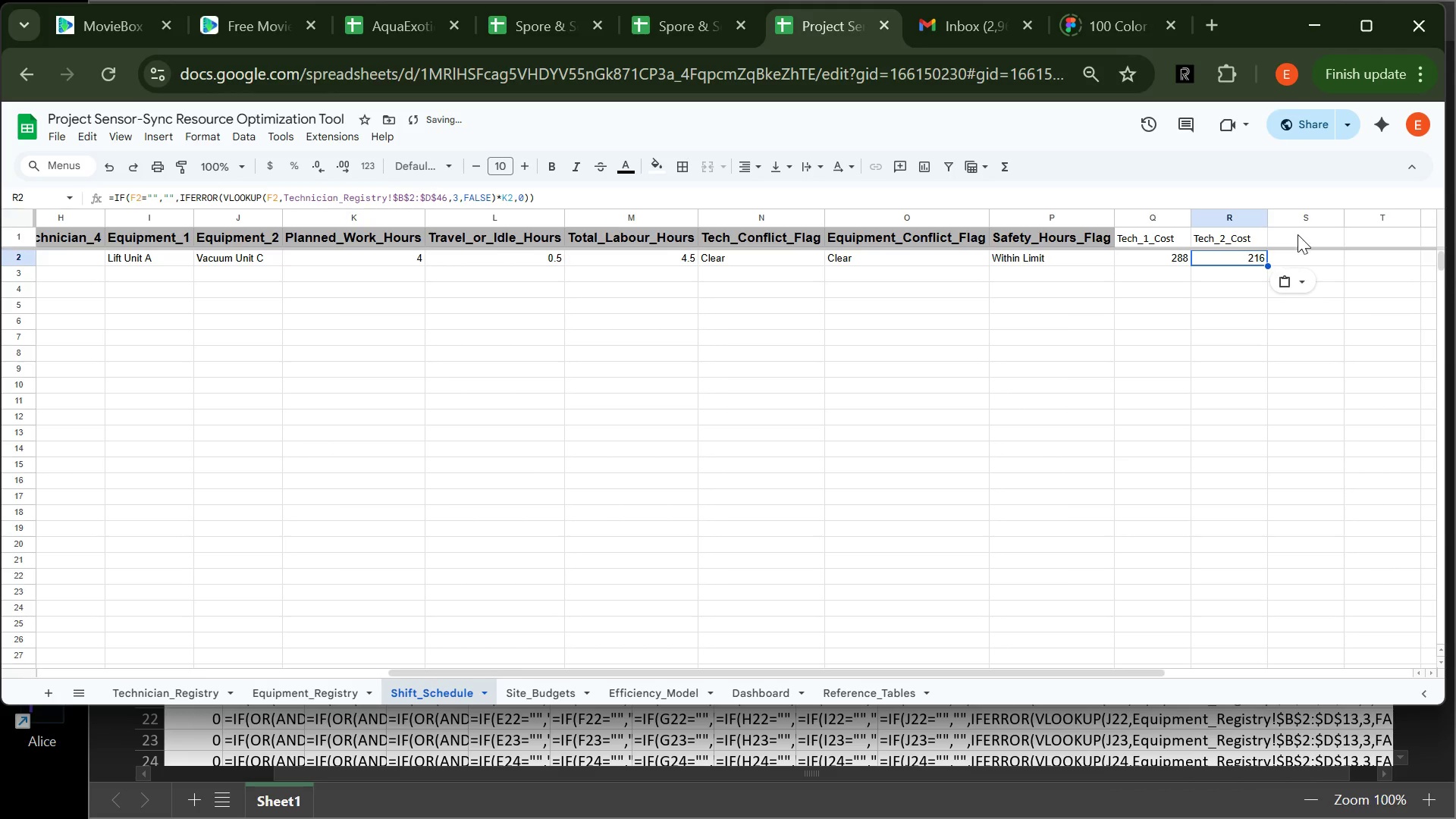 
left_click([1298, 234])
 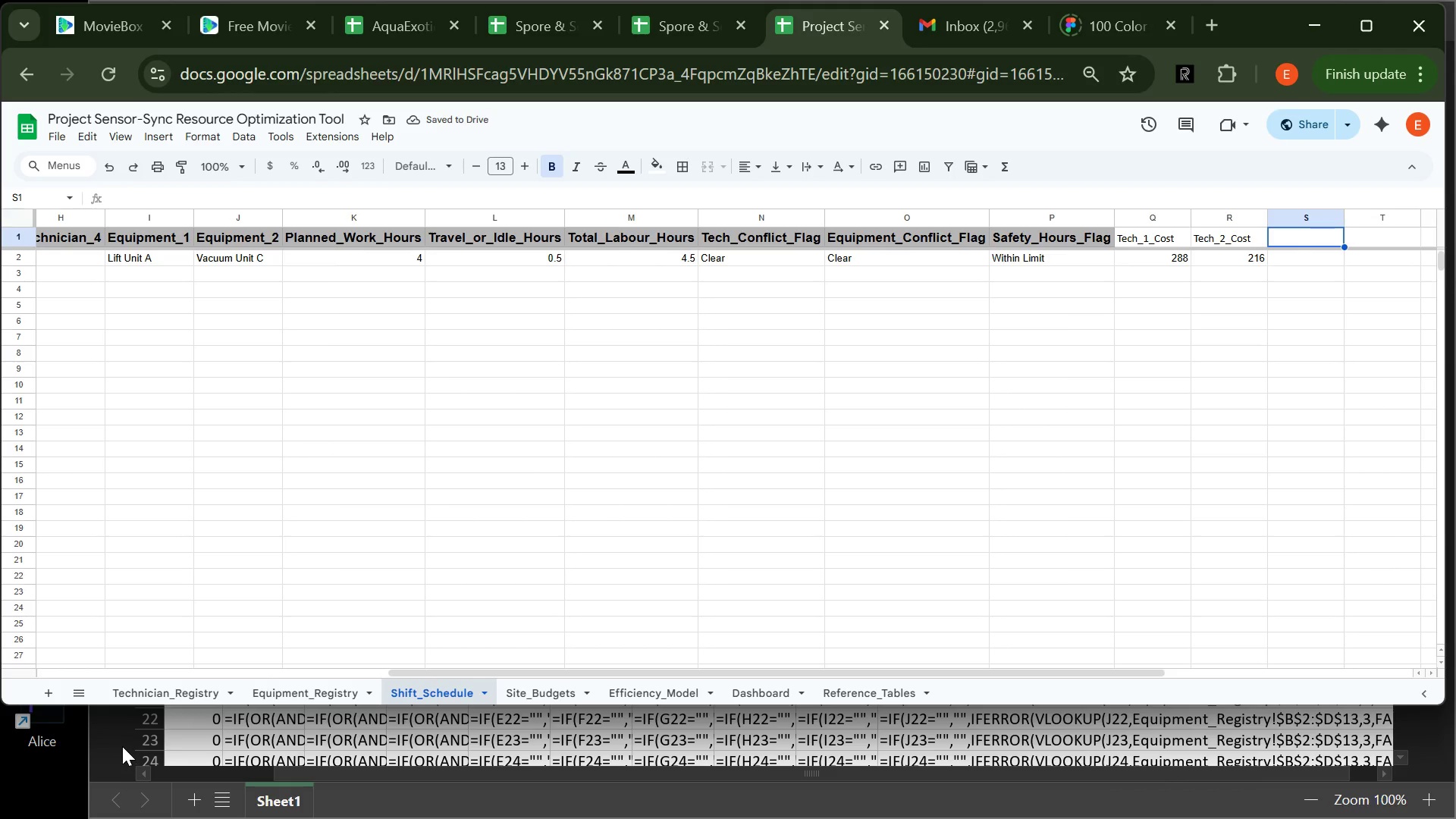 
left_click([124, 745])
 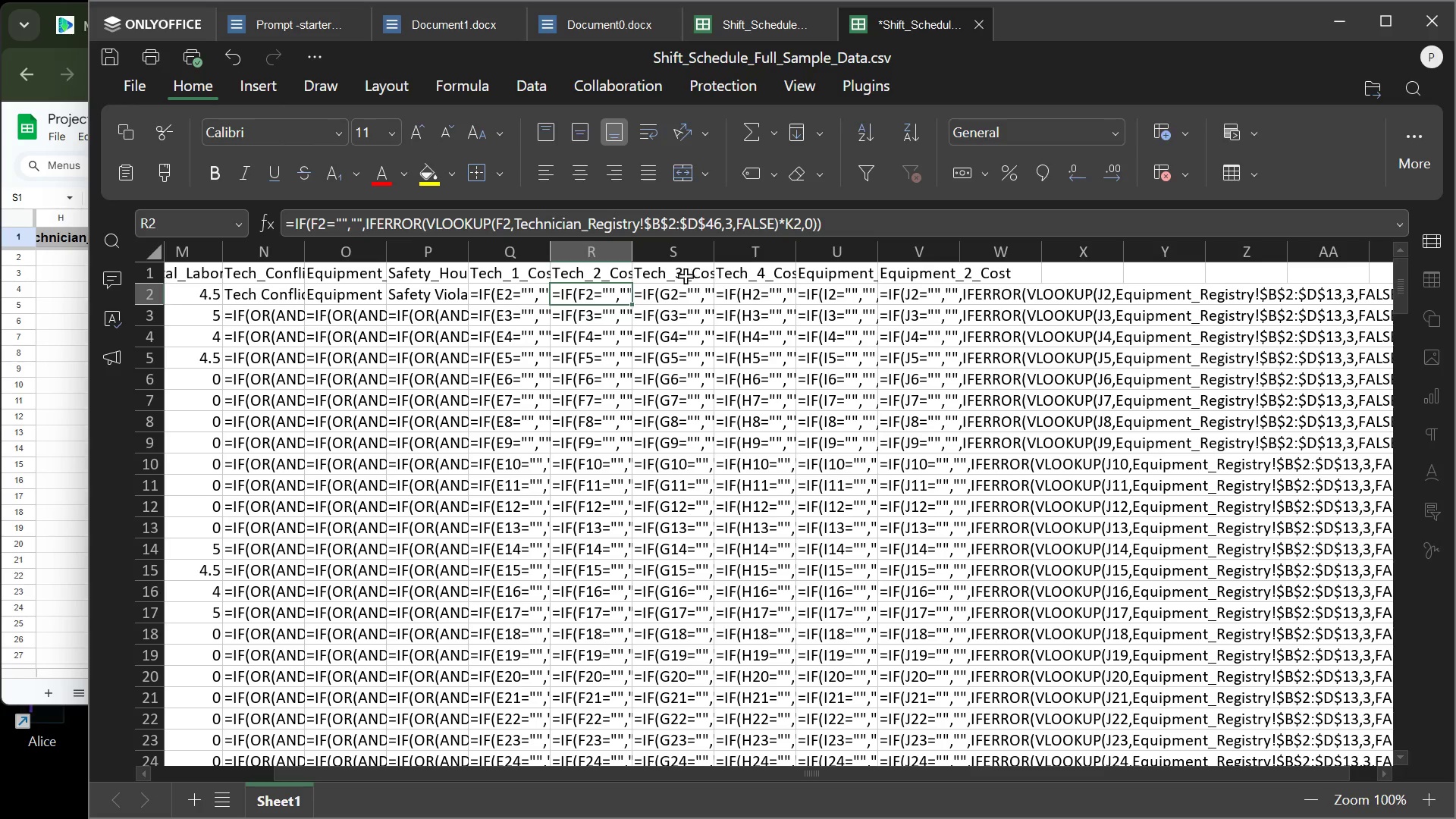 
left_click([682, 275])
 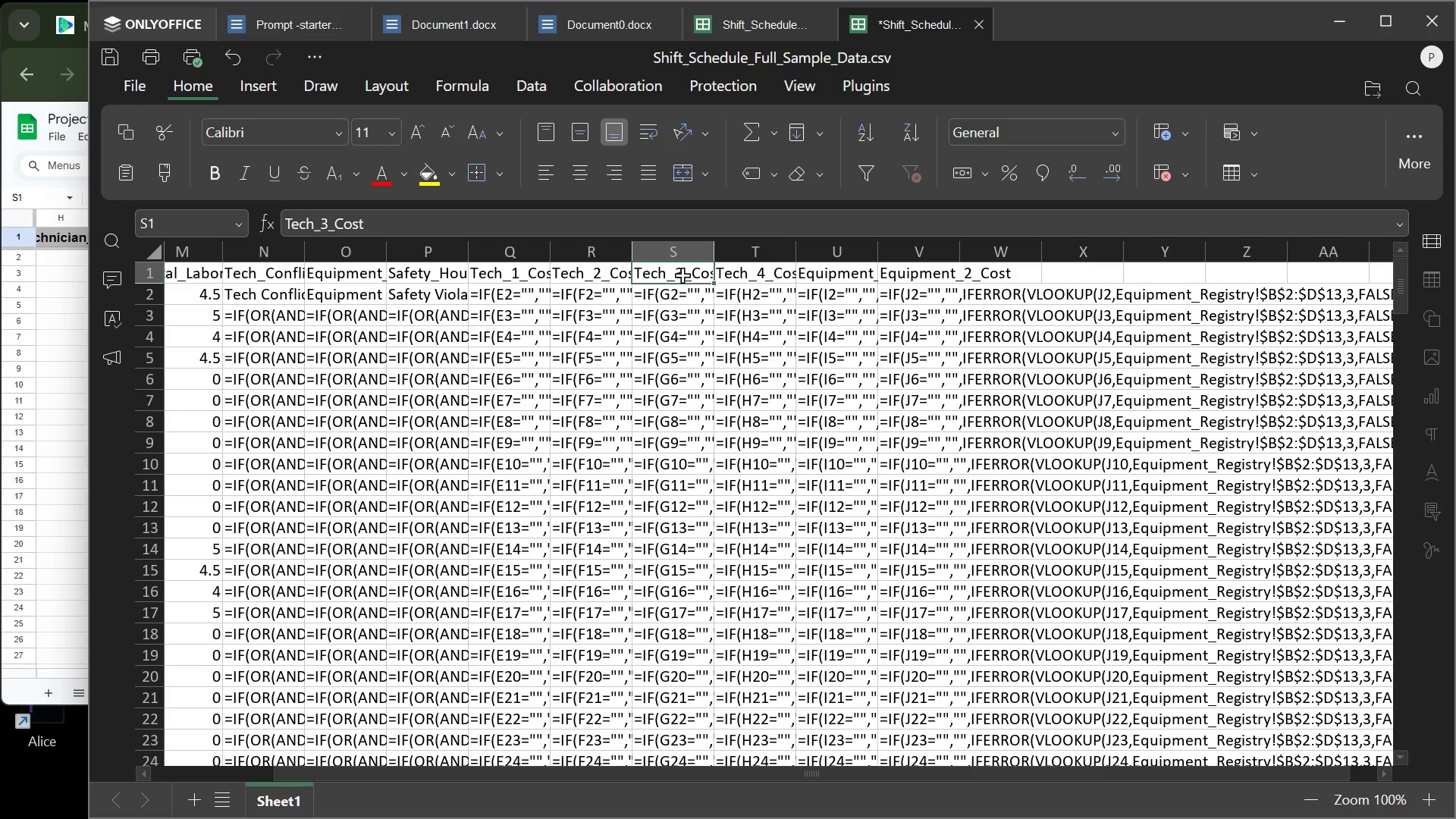 
key(Control+C)
 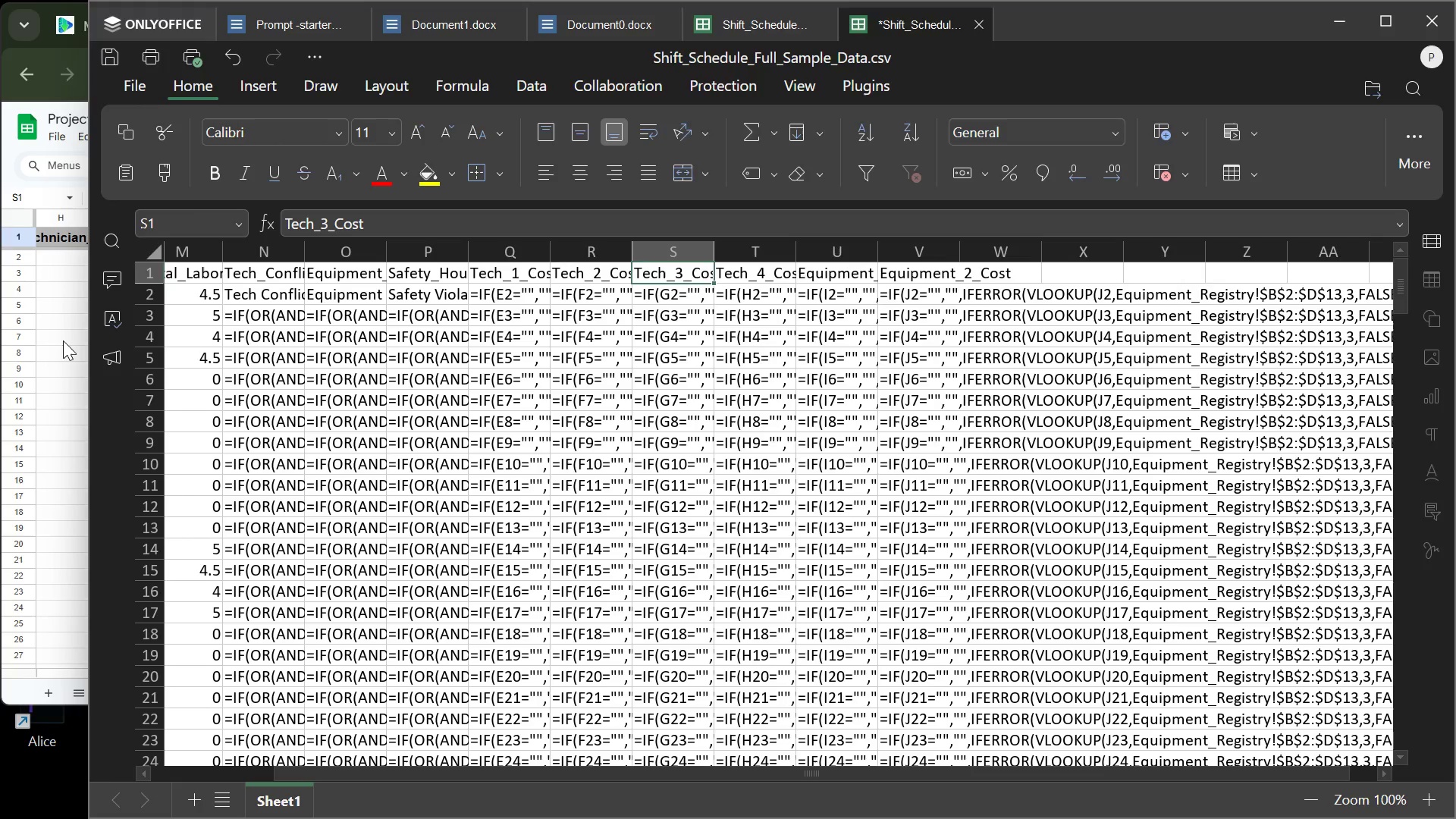 
left_click([63, 340])
 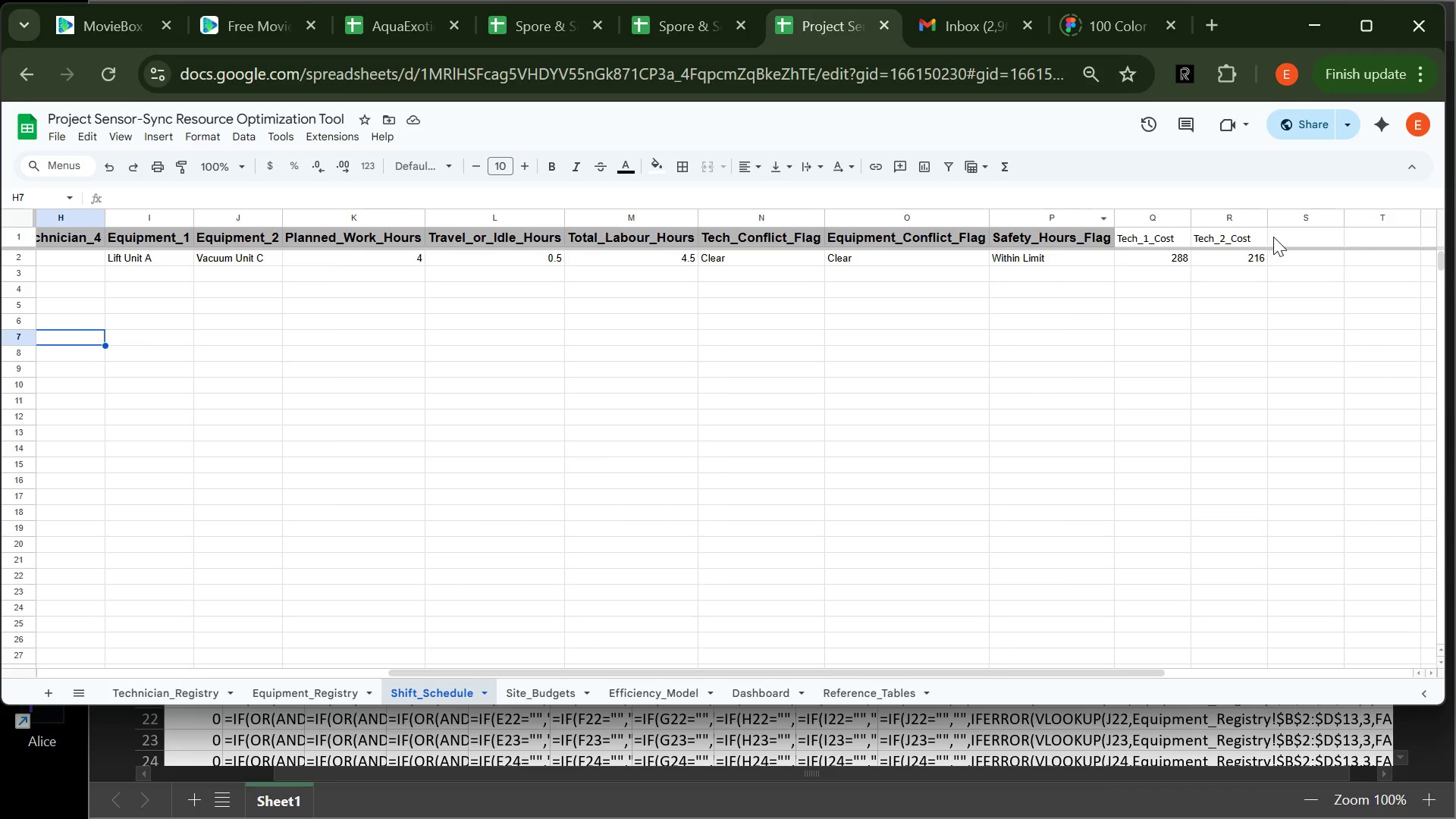 
left_click([1274, 237])
 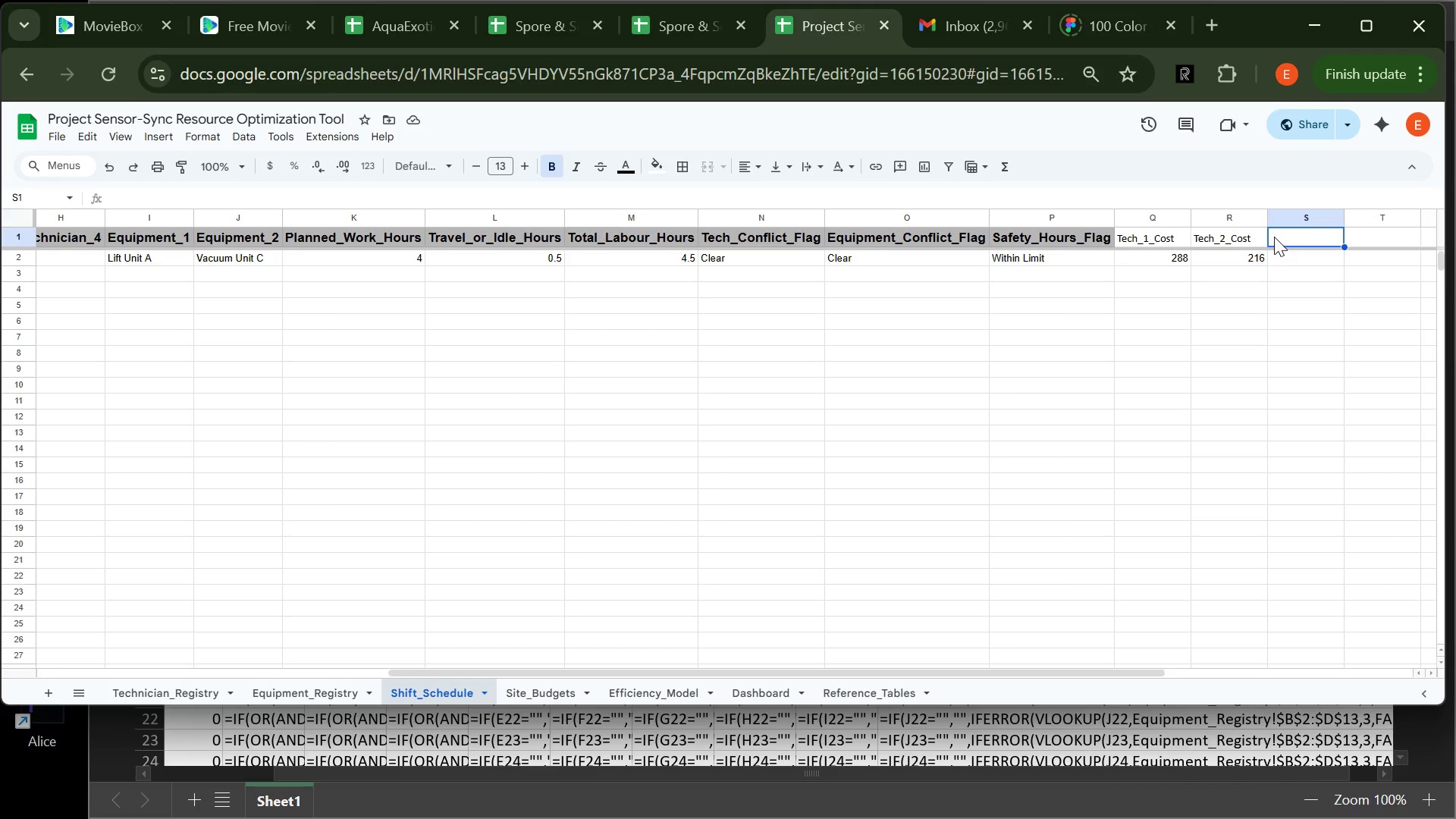 
key(Control+V)
 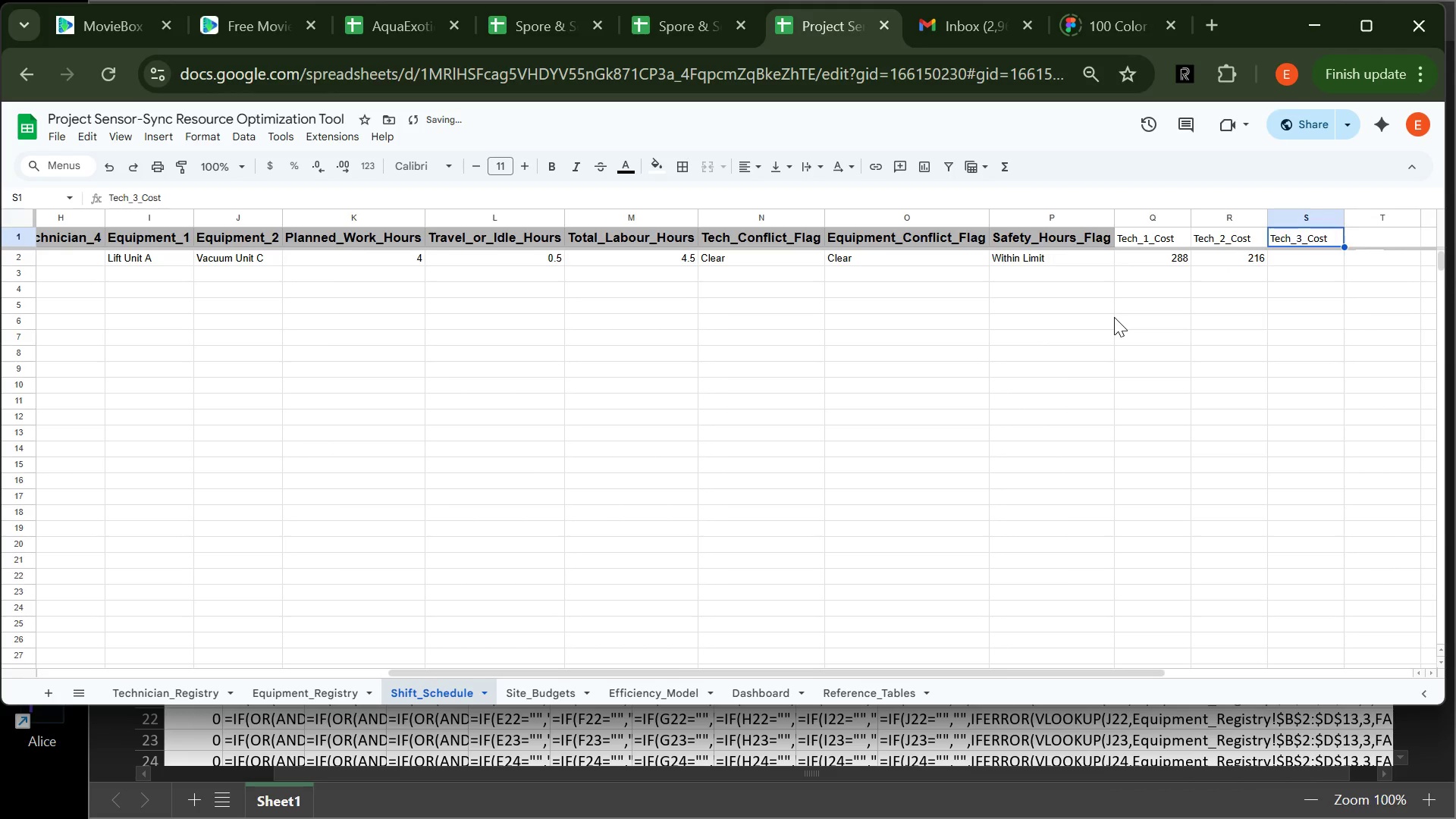 
left_click([1114, 317])
 